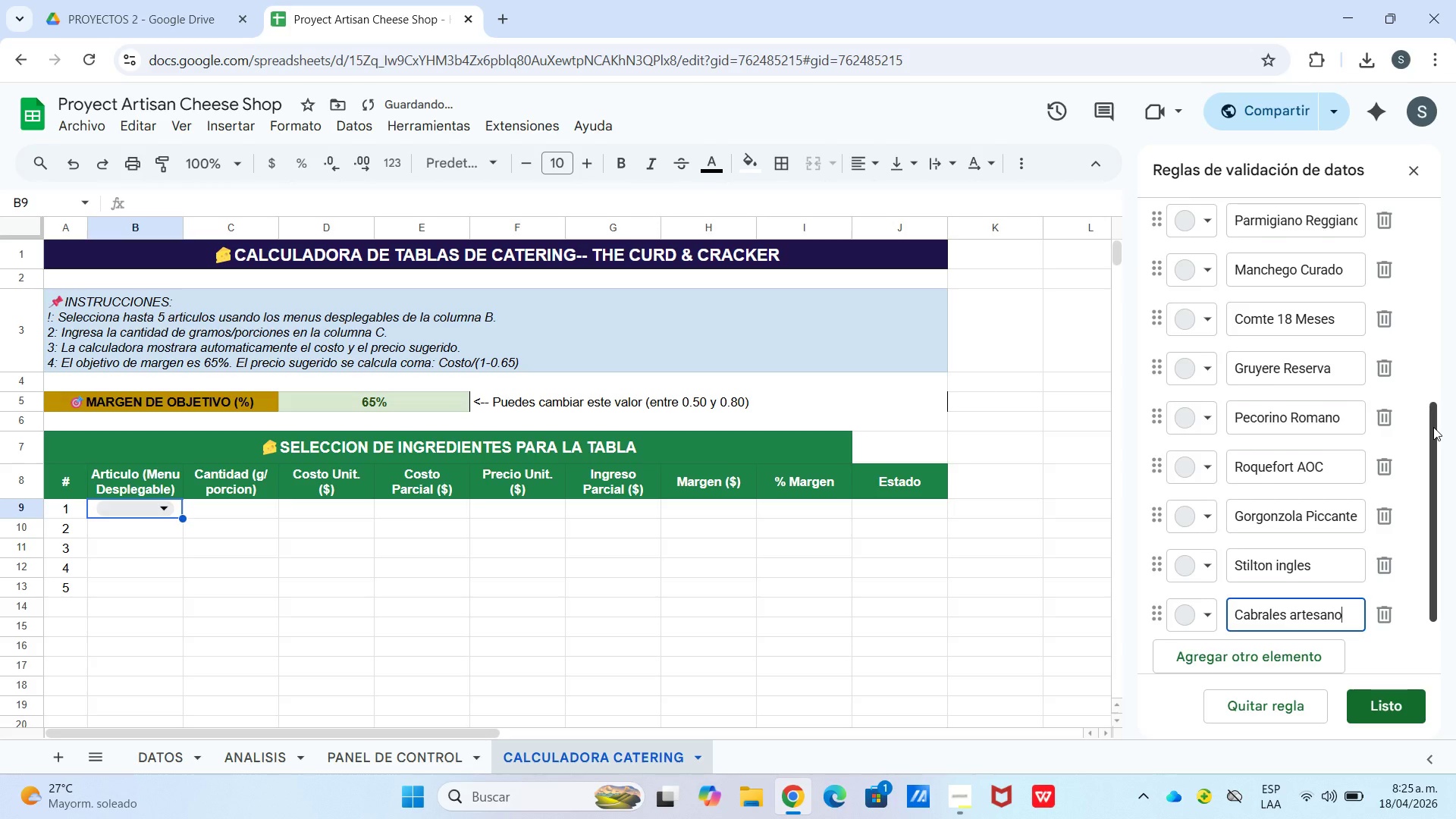 
key(Enter)
 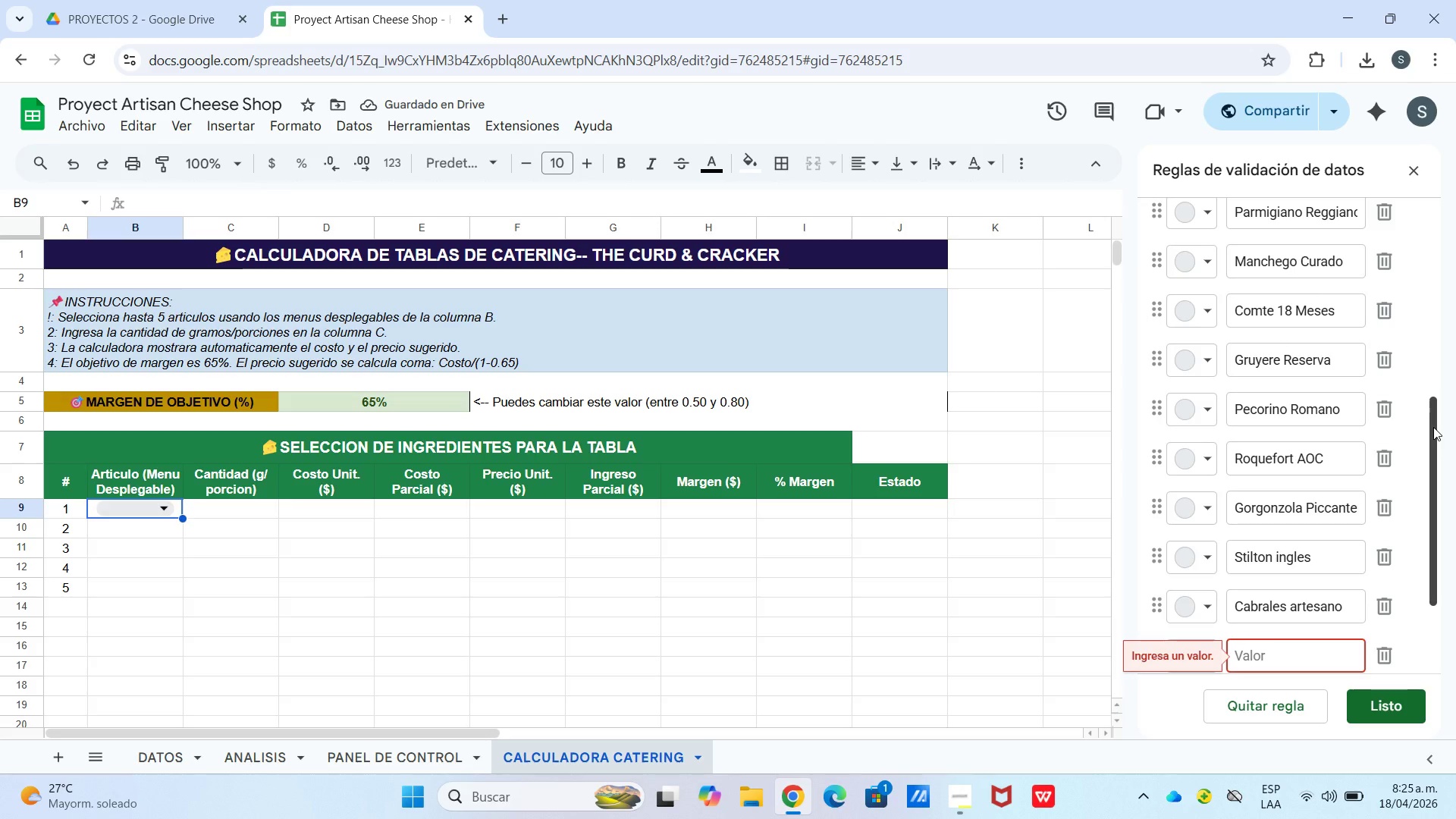 
type(Queso Azul Danes)
 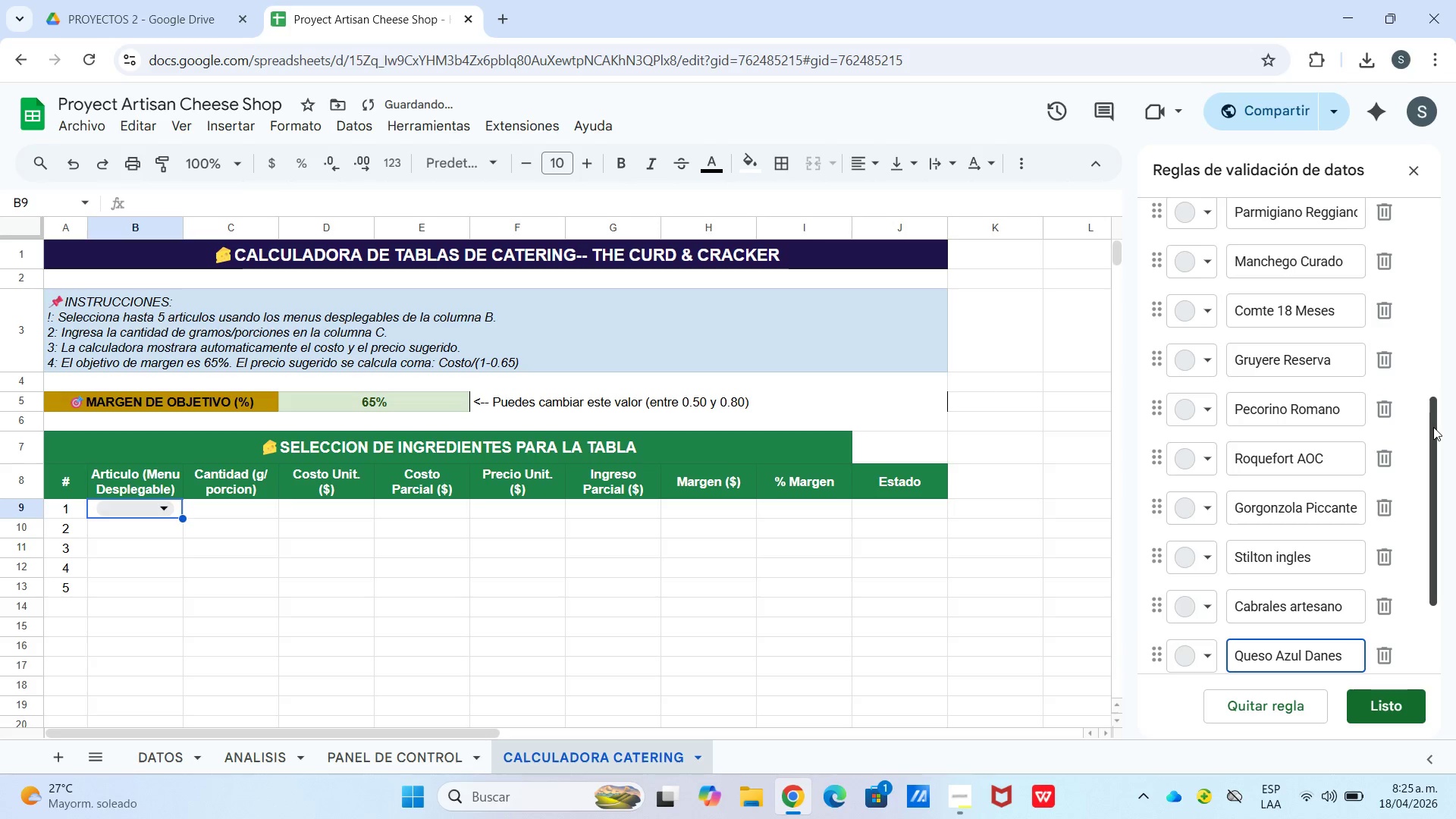 
key(Enter)
 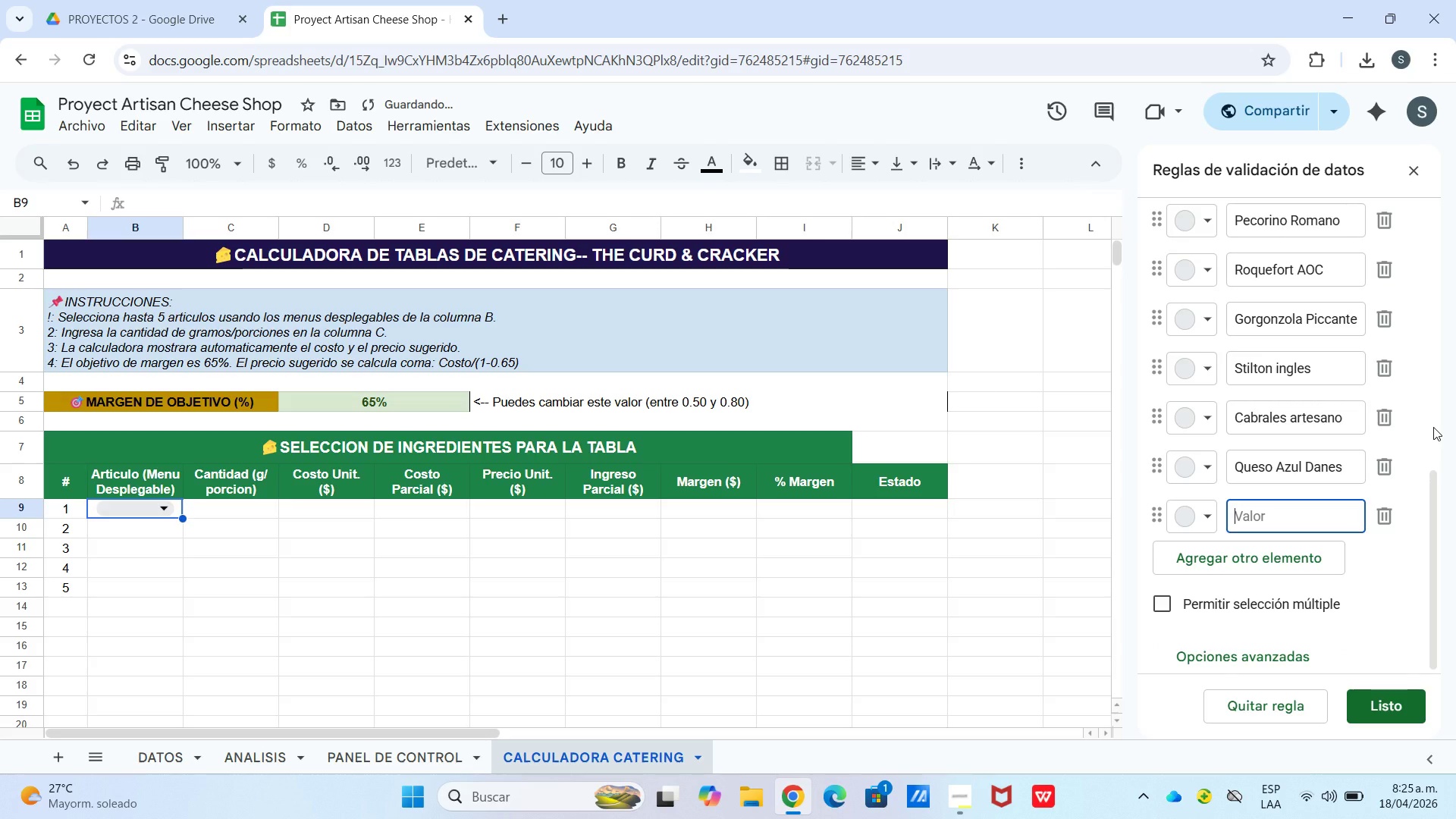 
type(Merme)
 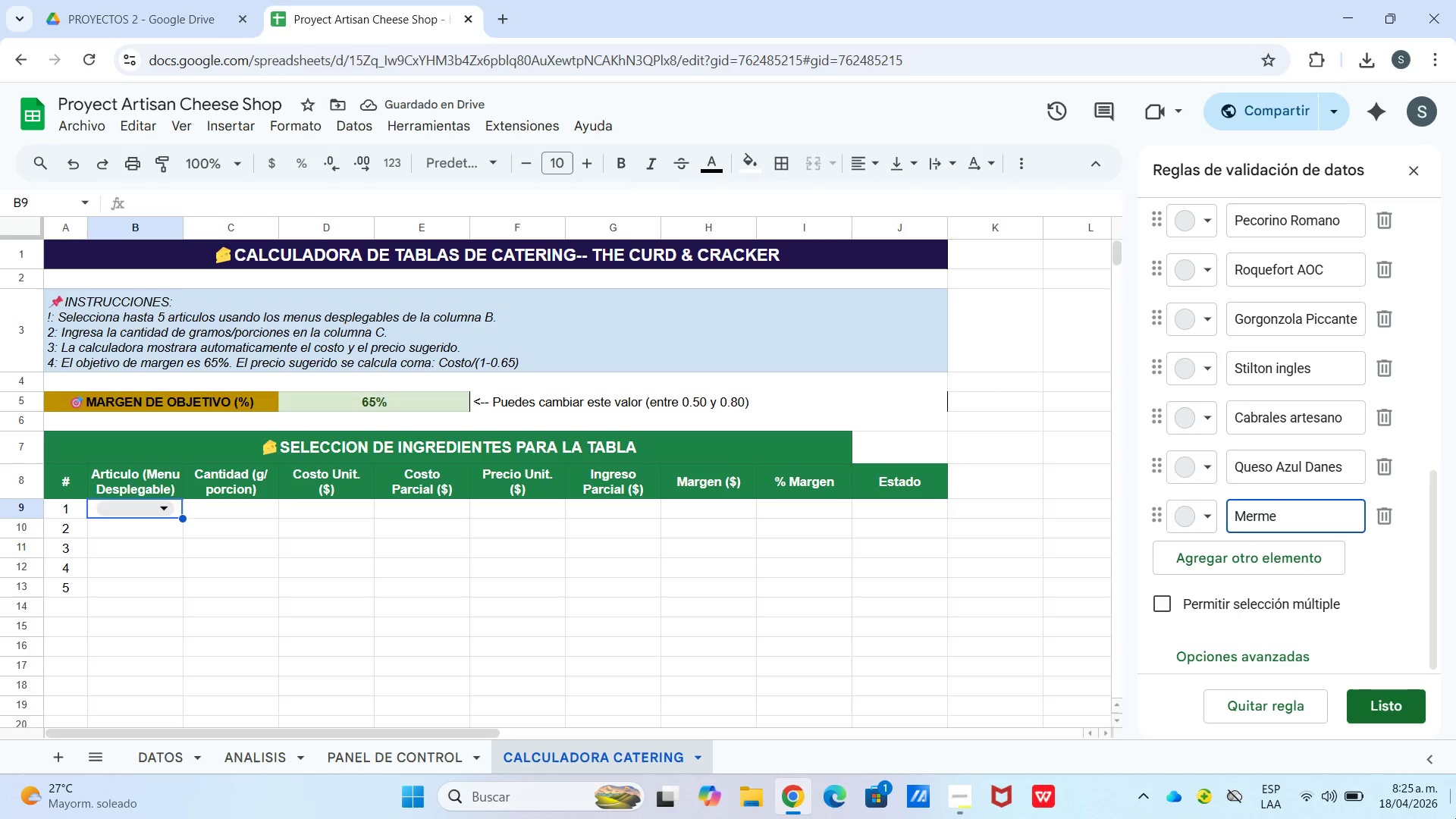 
left_click([1413, 713])
 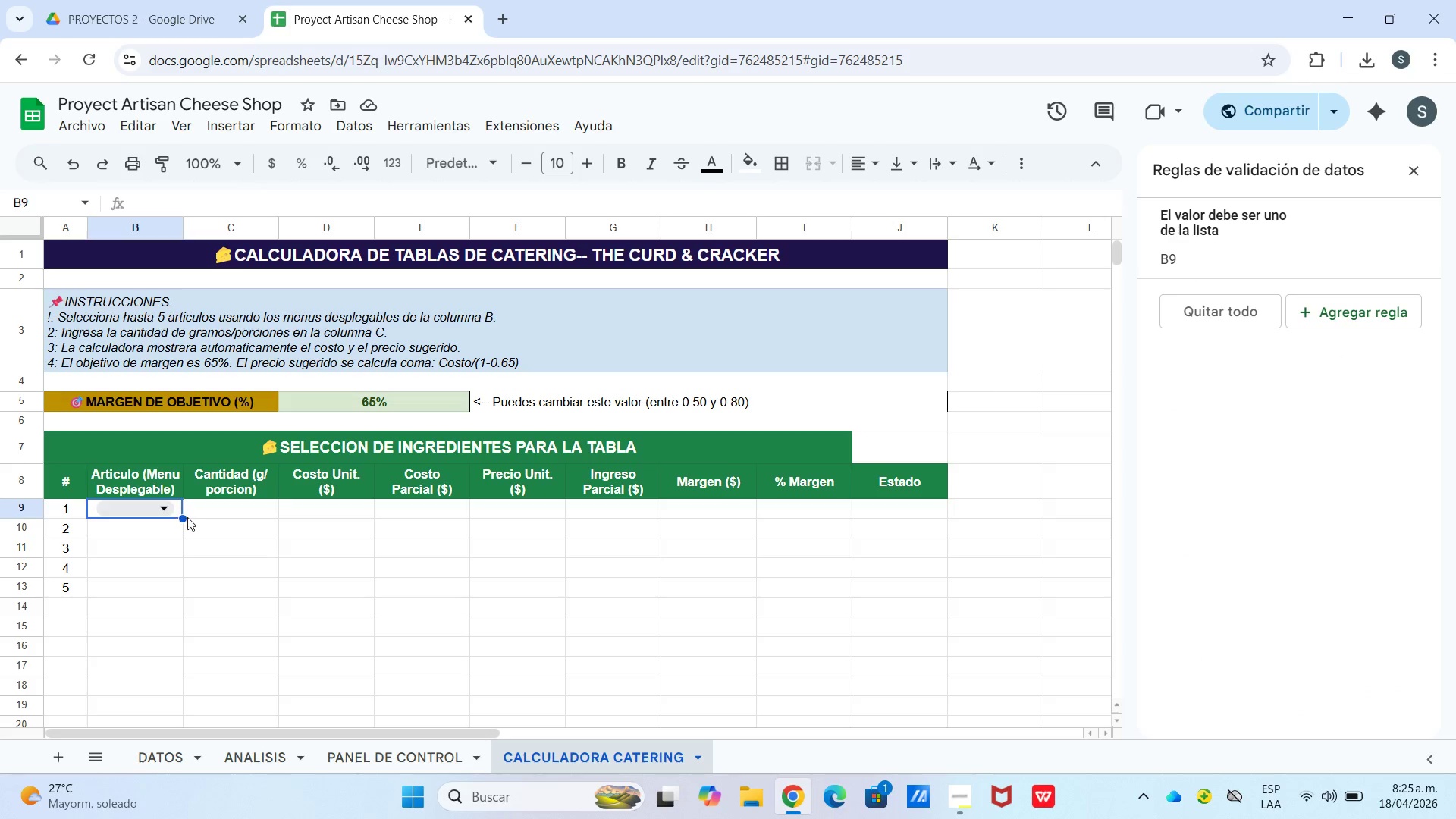 
left_click_drag(start_coordinate=[183, 517], to_coordinate=[178, 585])
 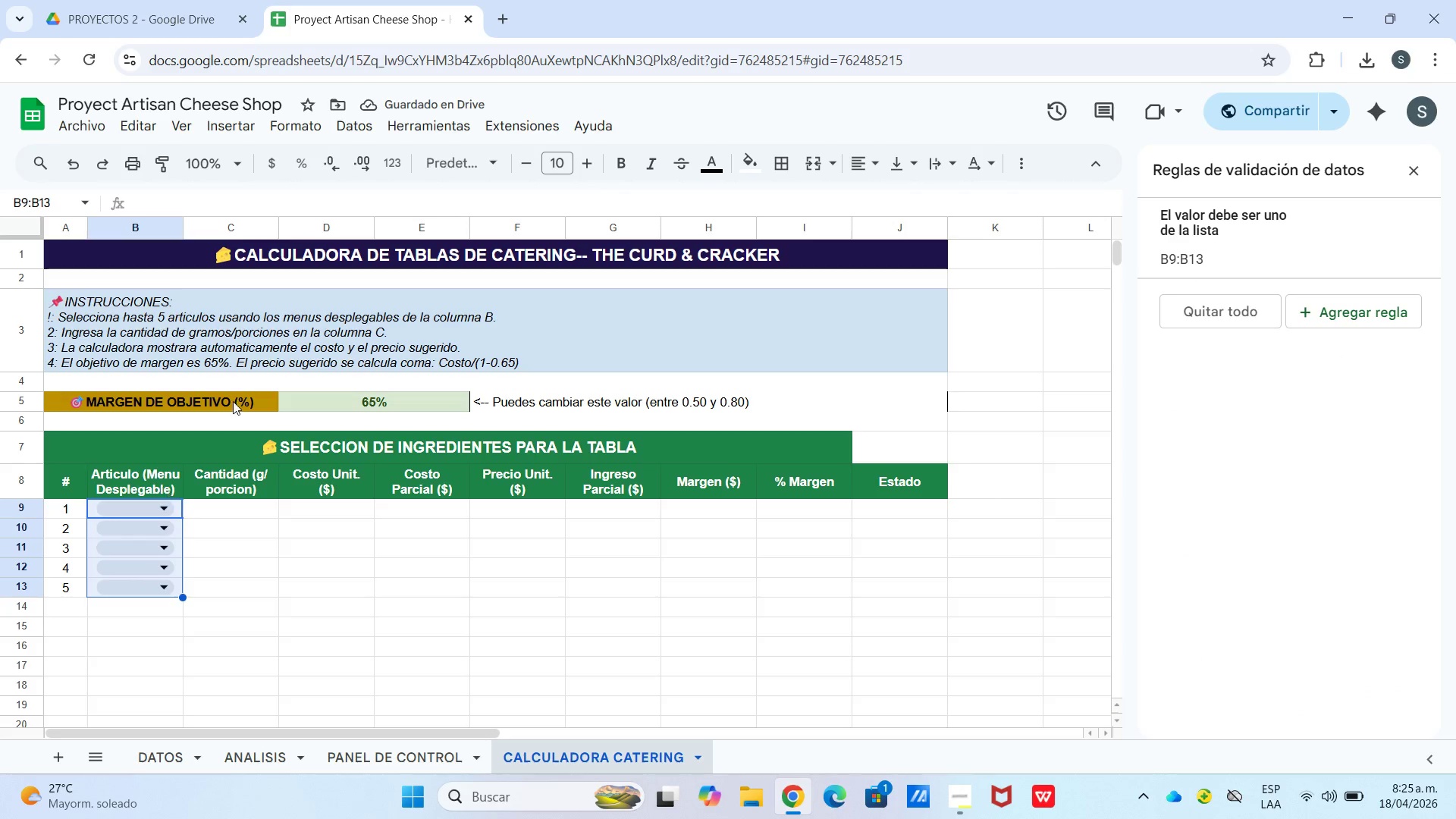 
wait(5.19)
 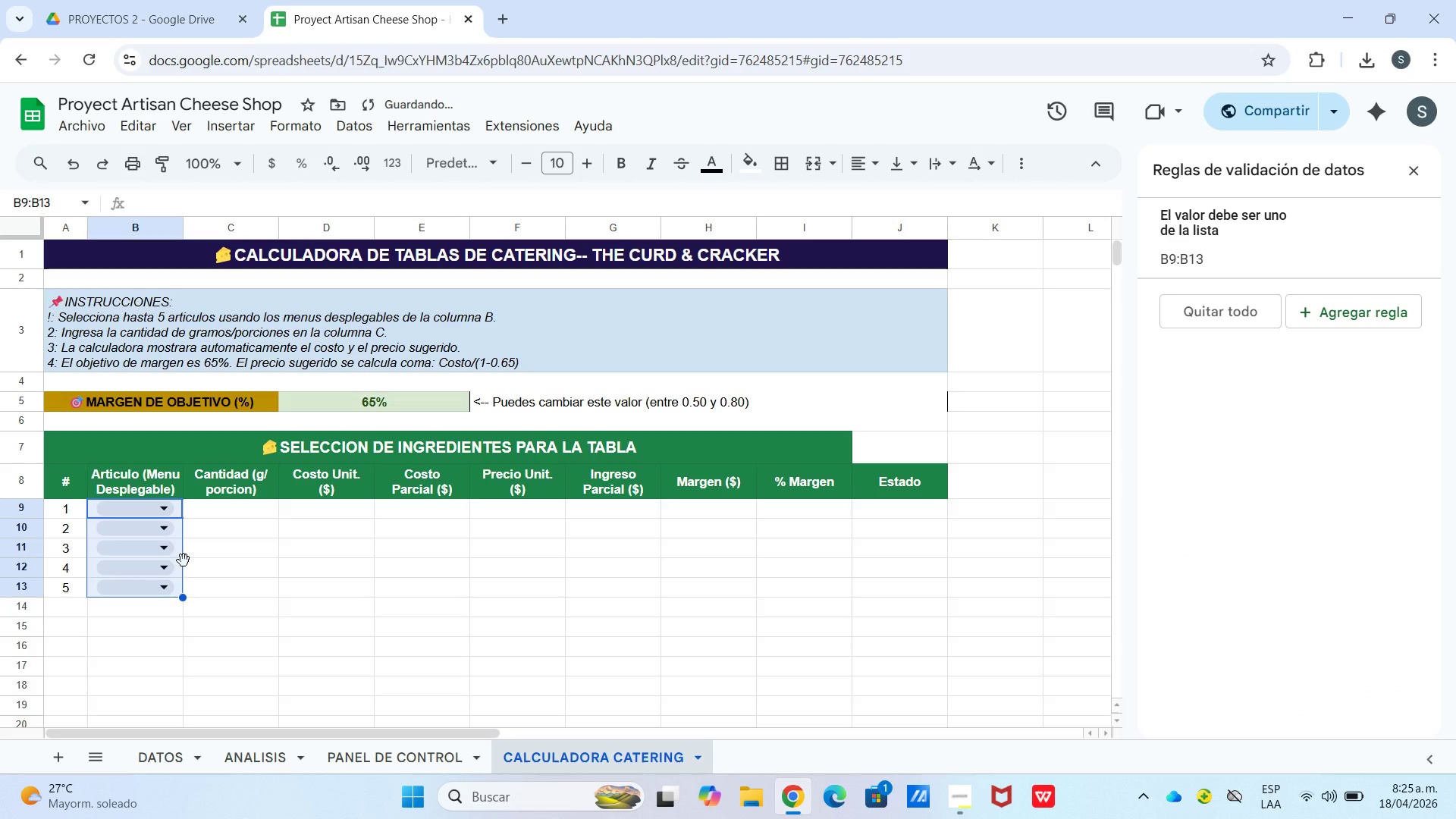 
left_click([157, 513])
 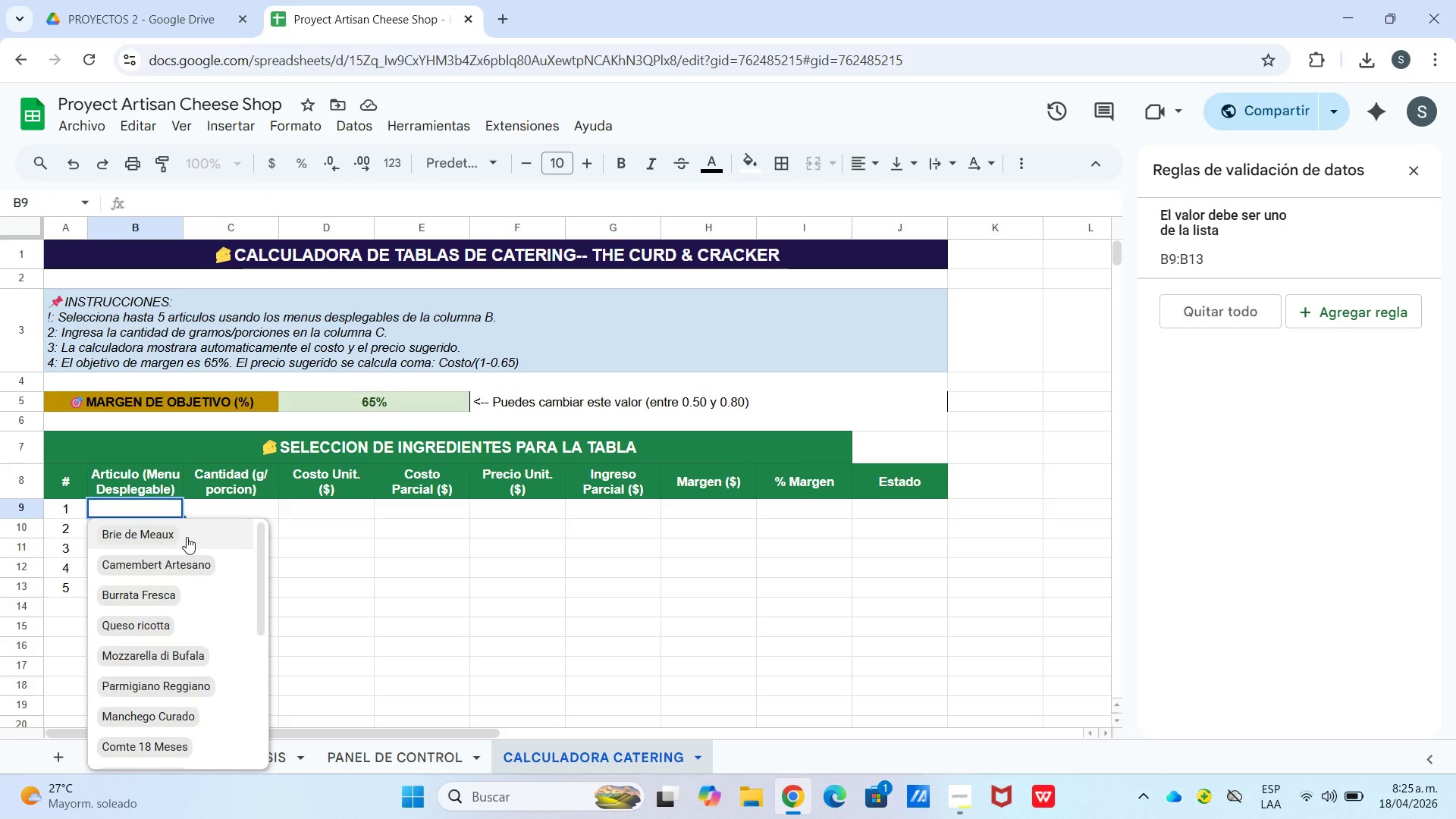 
left_click([185, 537])
 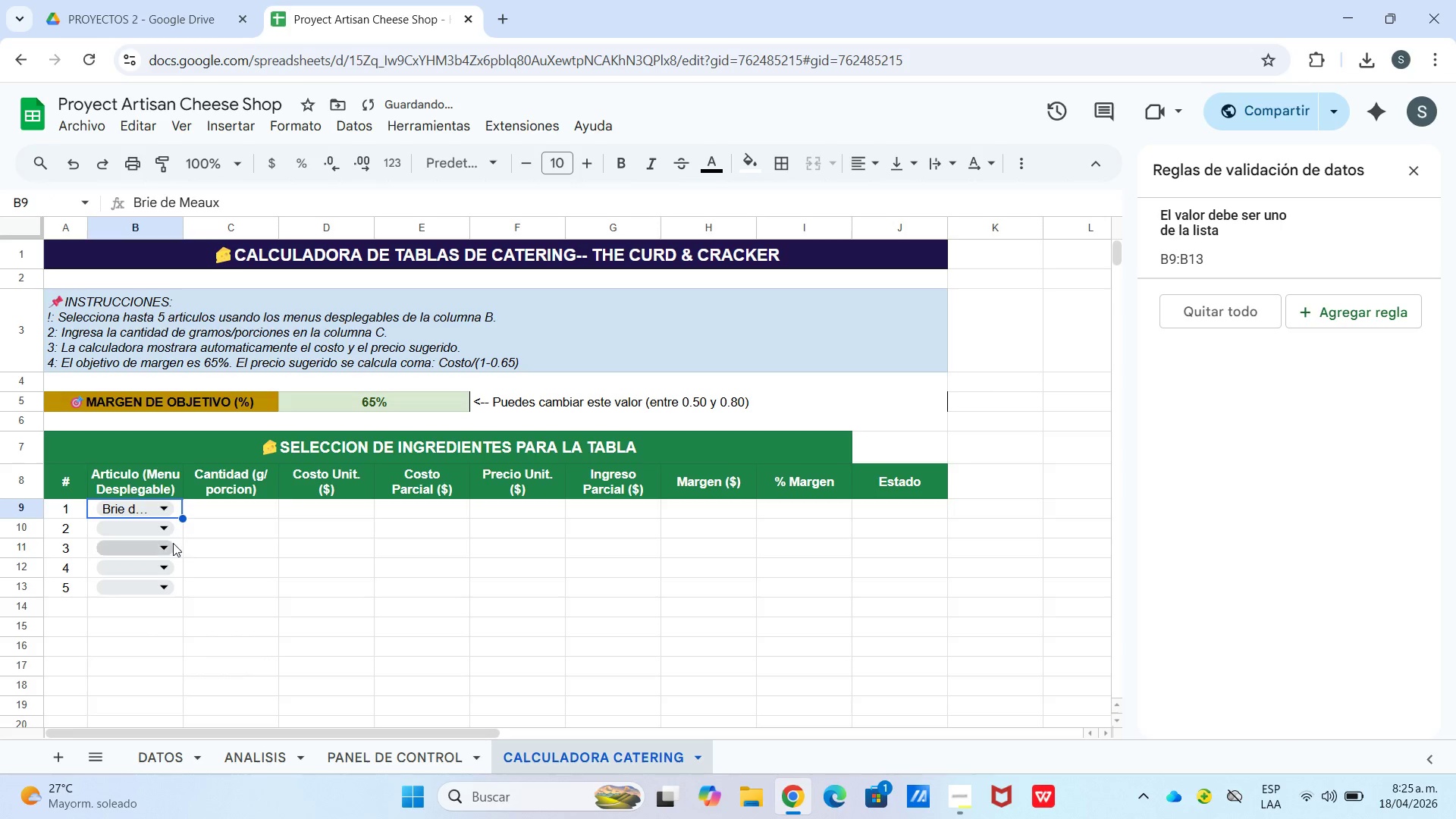 
left_click([171, 534])
 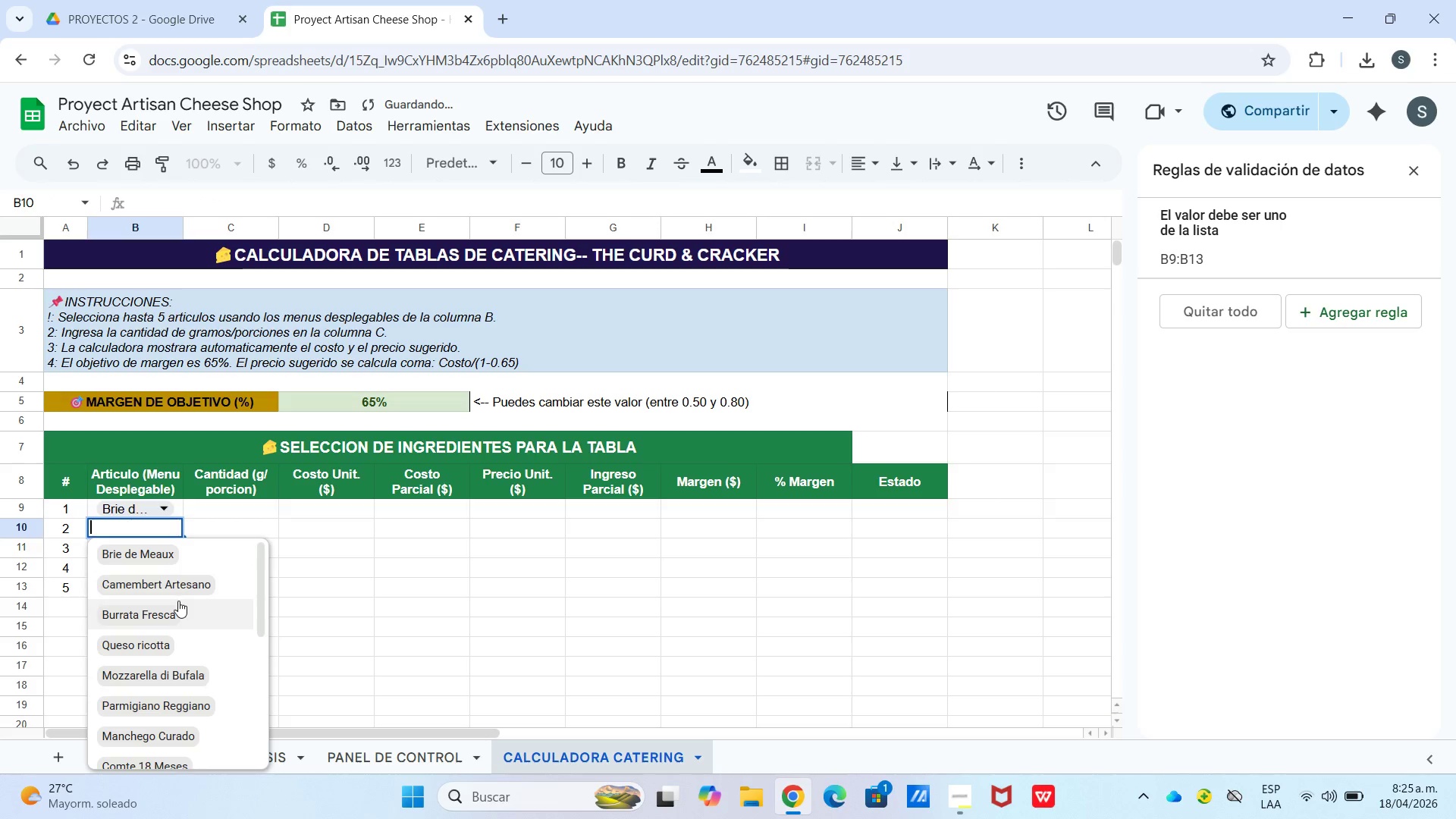 
left_click([178, 592])
 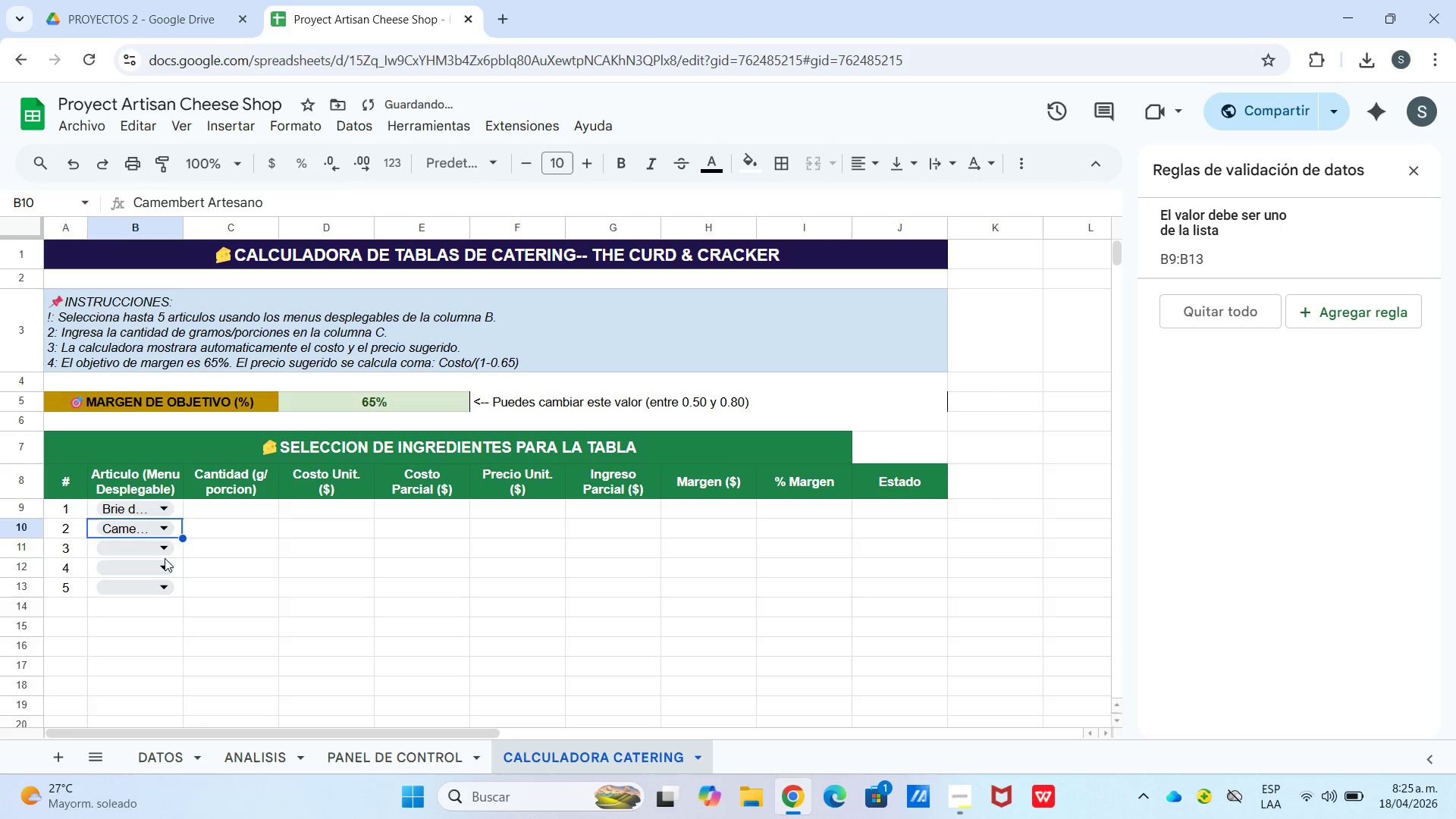 
left_click([165, 558])
 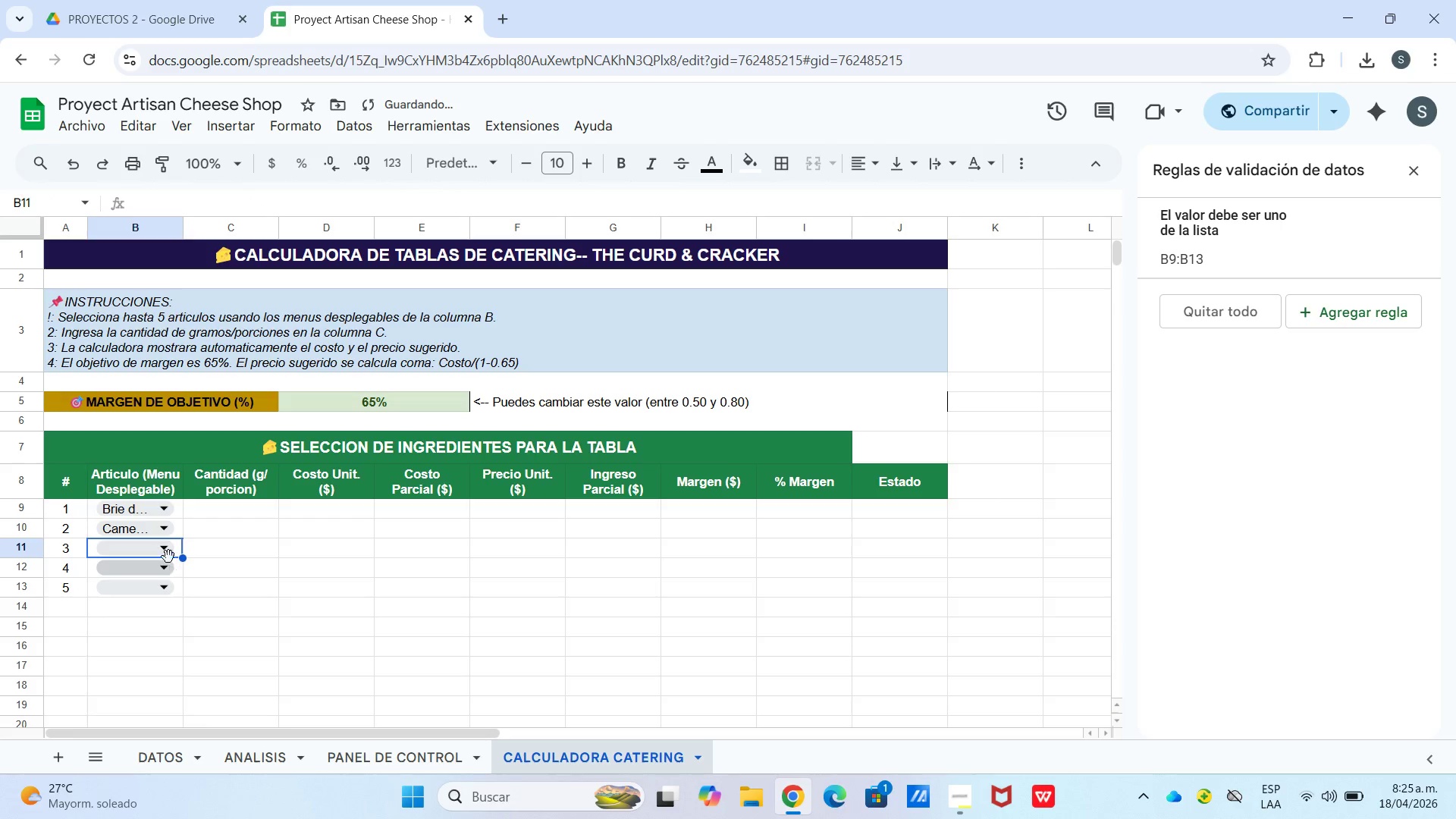 
left_click([167, 553])
 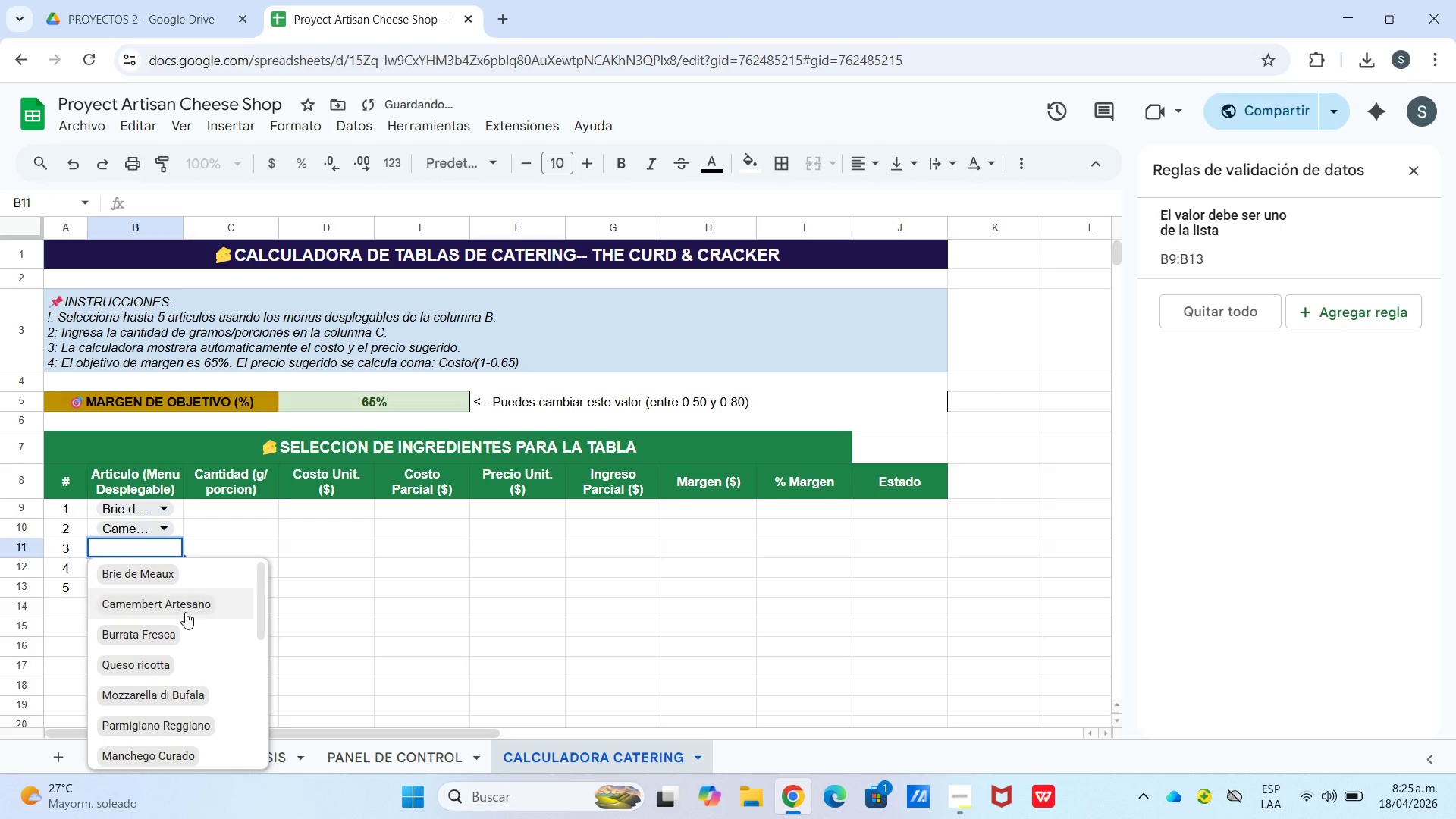 
left_click([181, 622])
 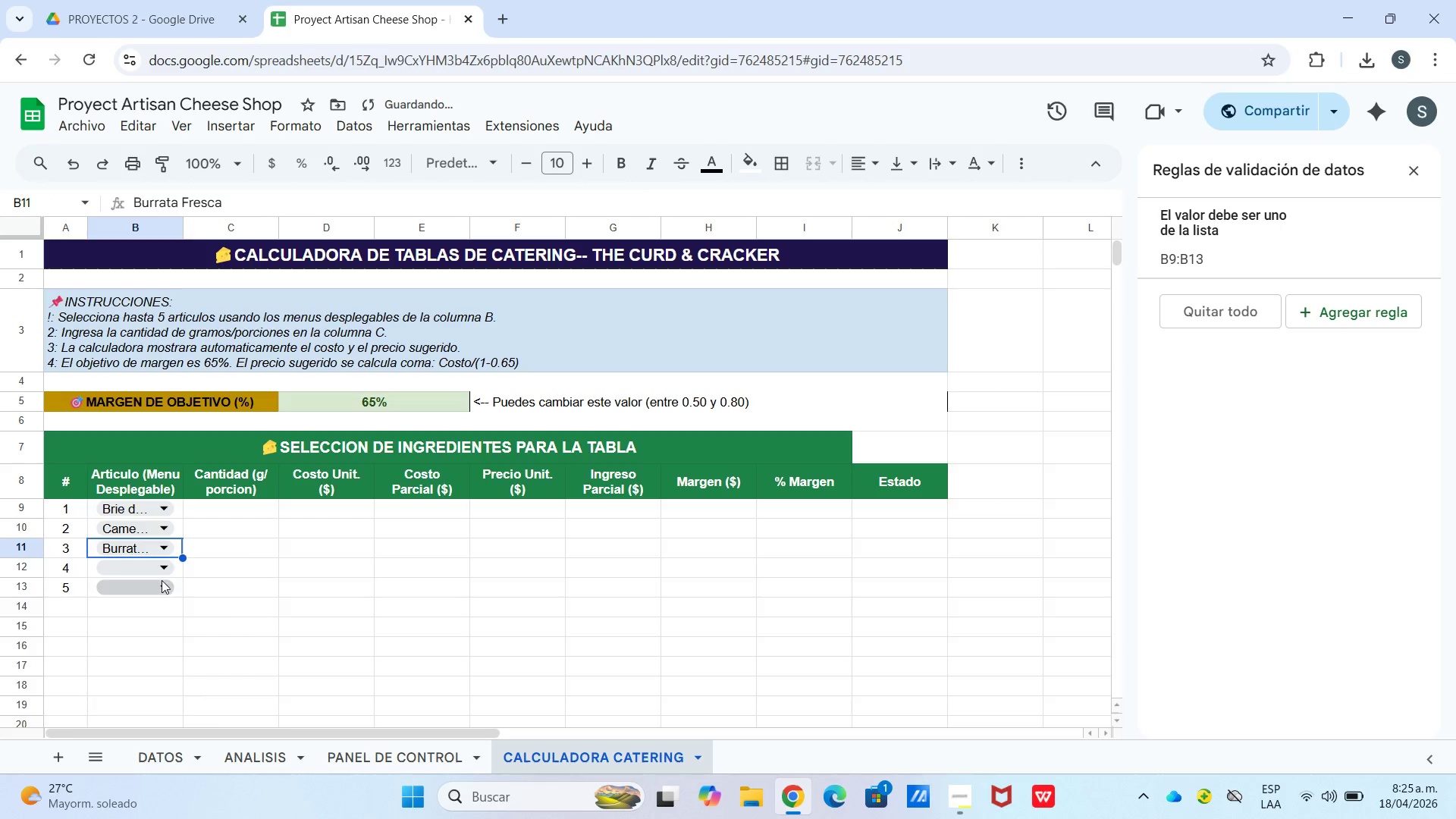 
left_click([162, 579])
 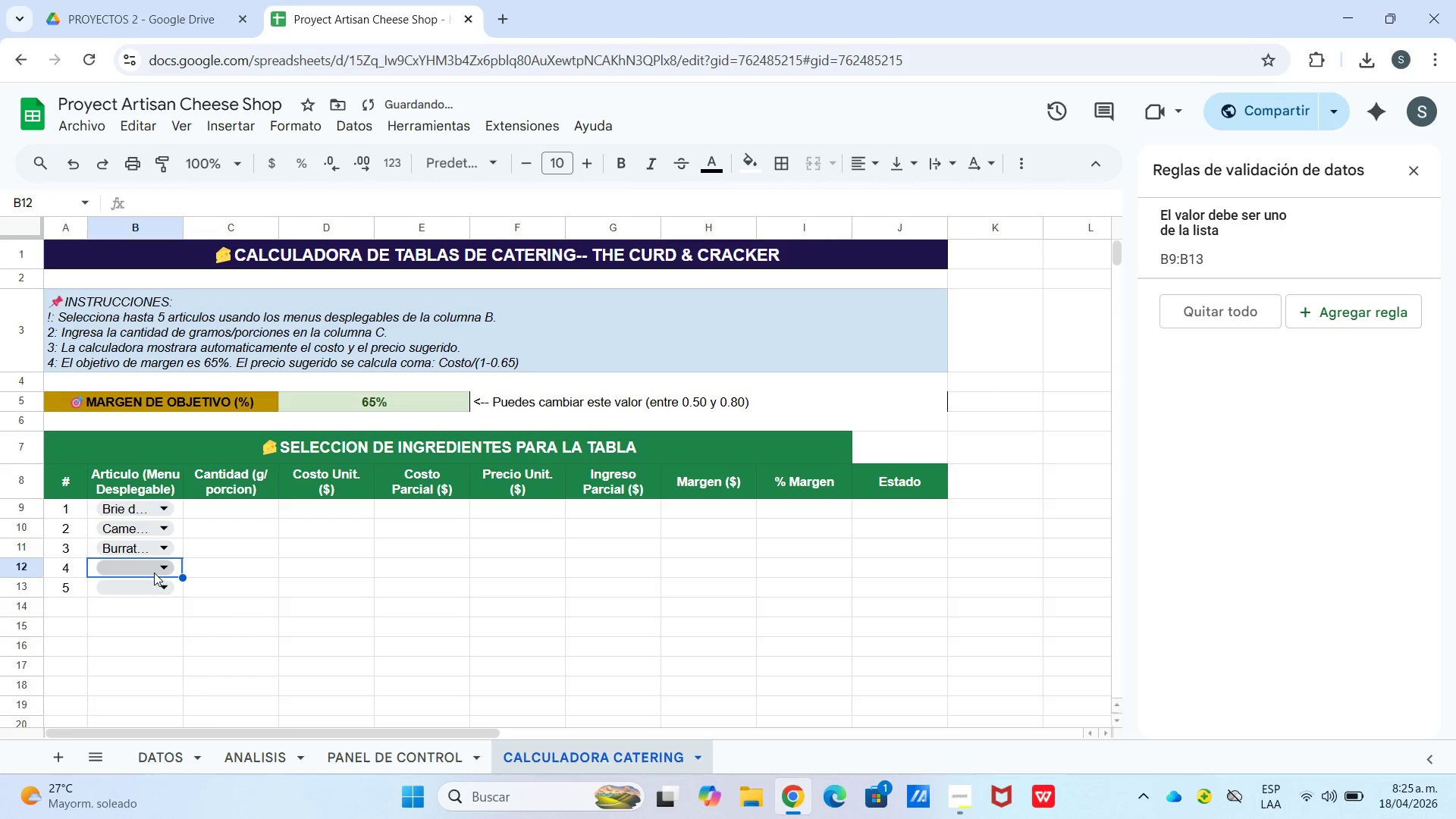 
left_click([153, 572])
 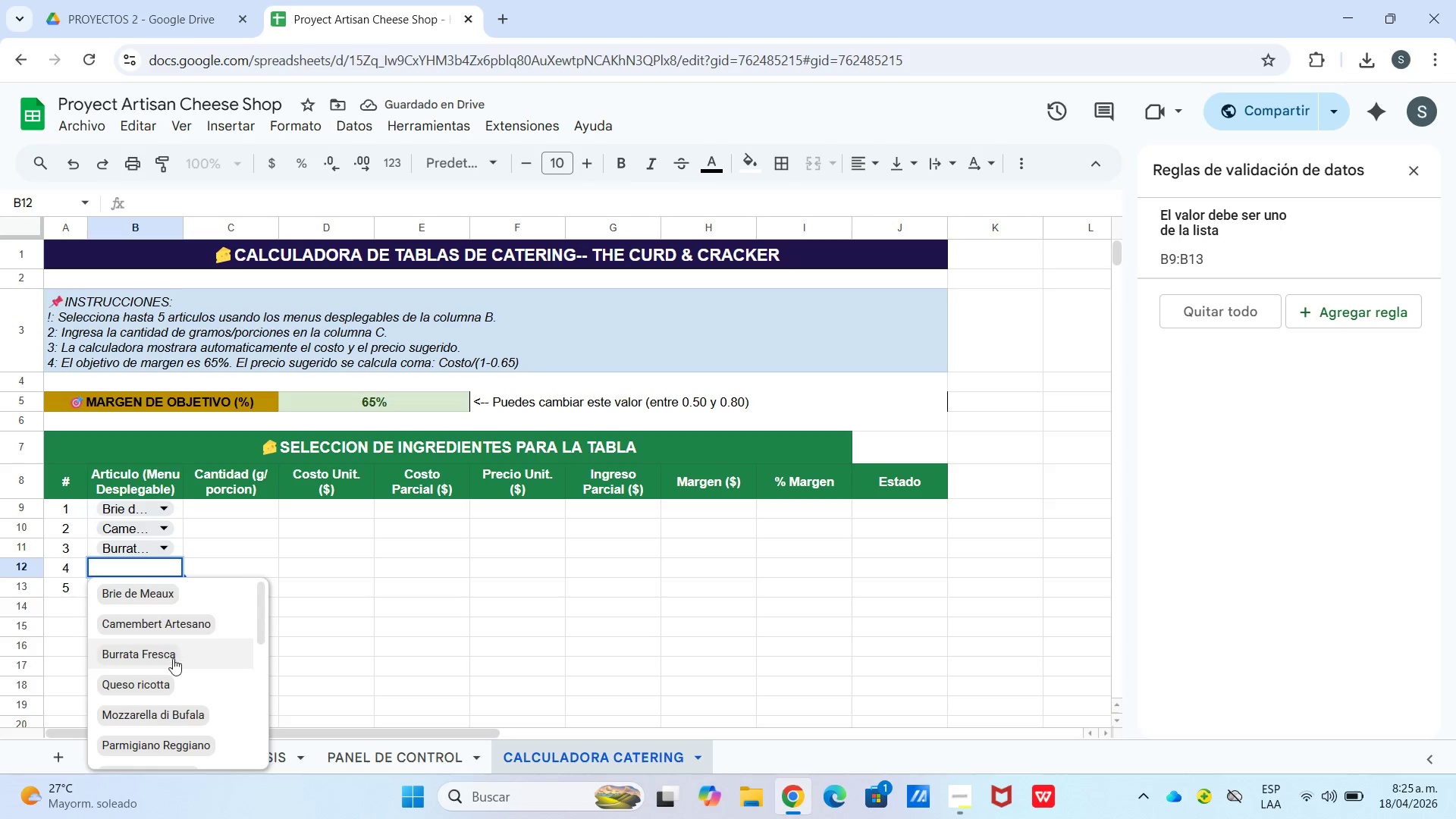 
left_click([168, 675])
 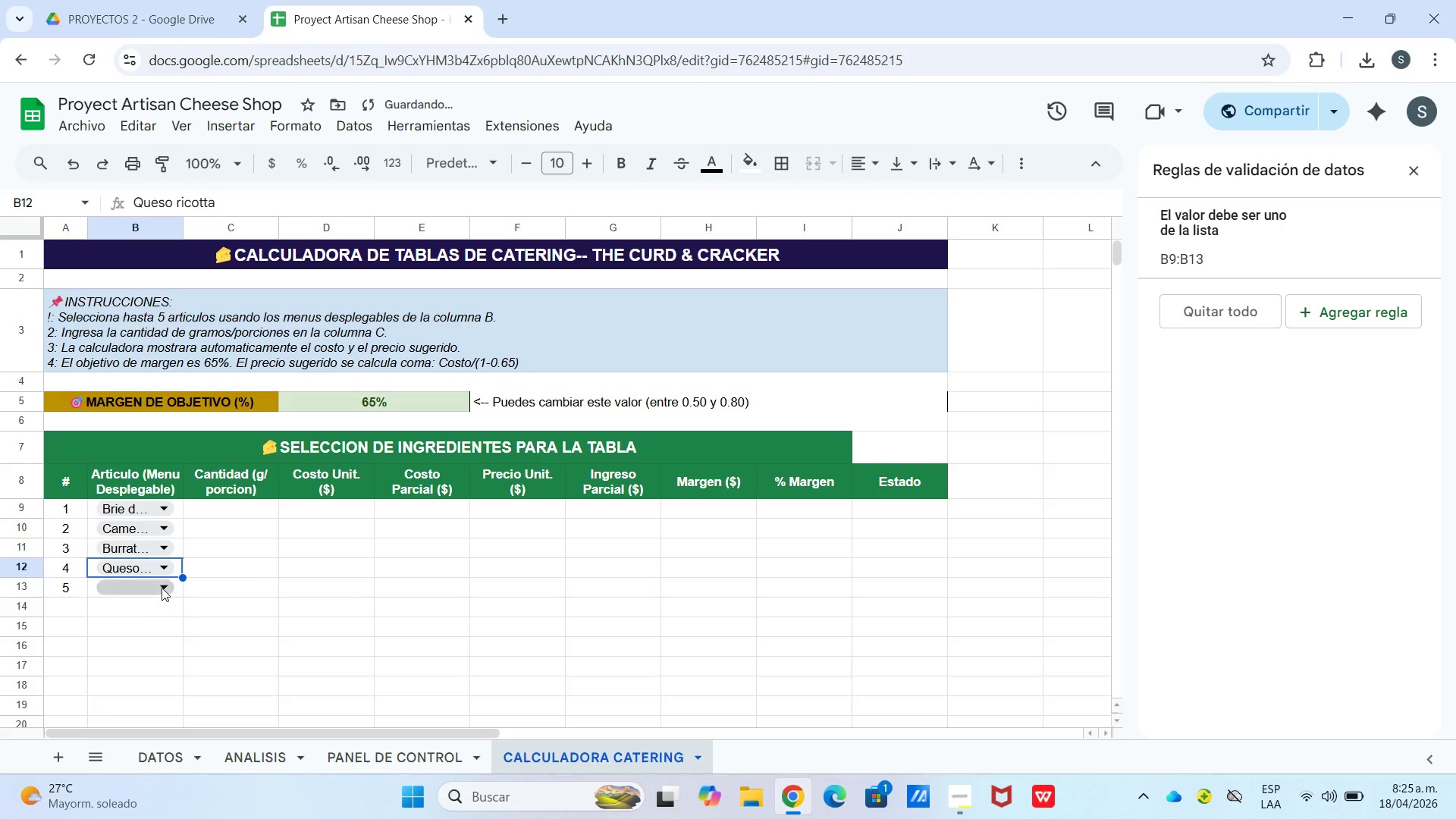 
left_click([162, 586])
 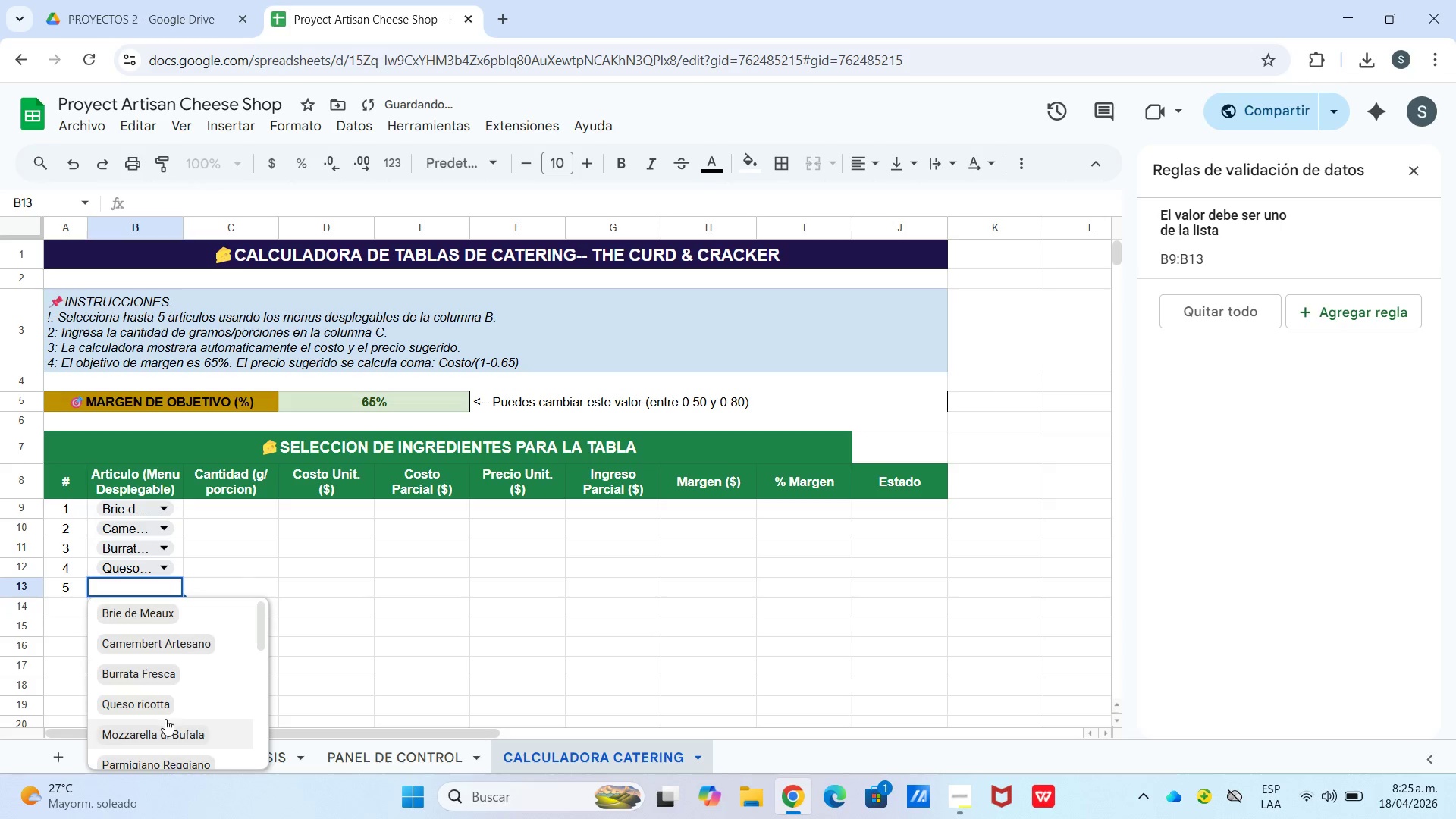 
left_click([165, 724])
 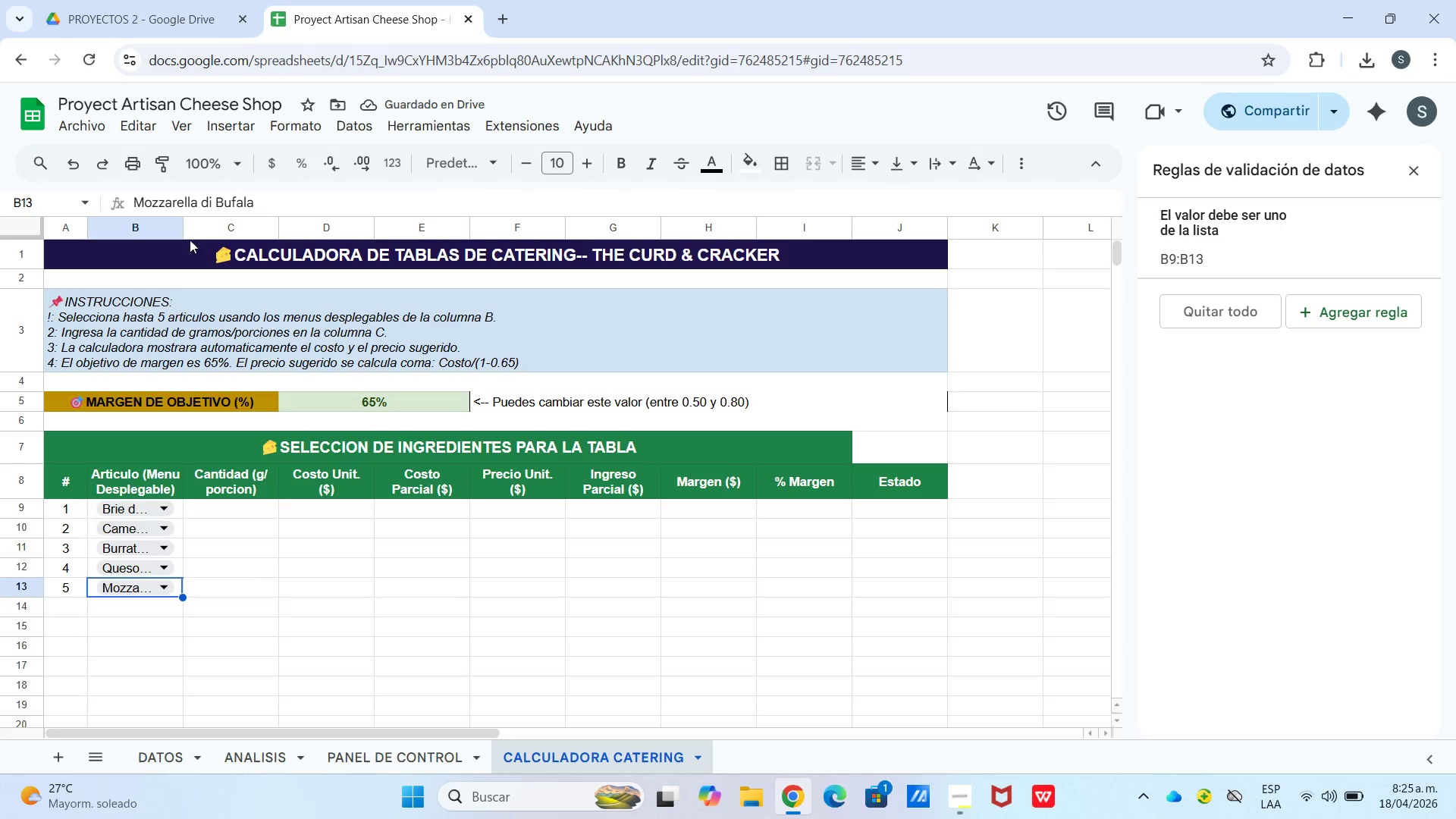 
left_click_drag(start_coordinate=[182, 226], to_coordinate=[202, 231])
 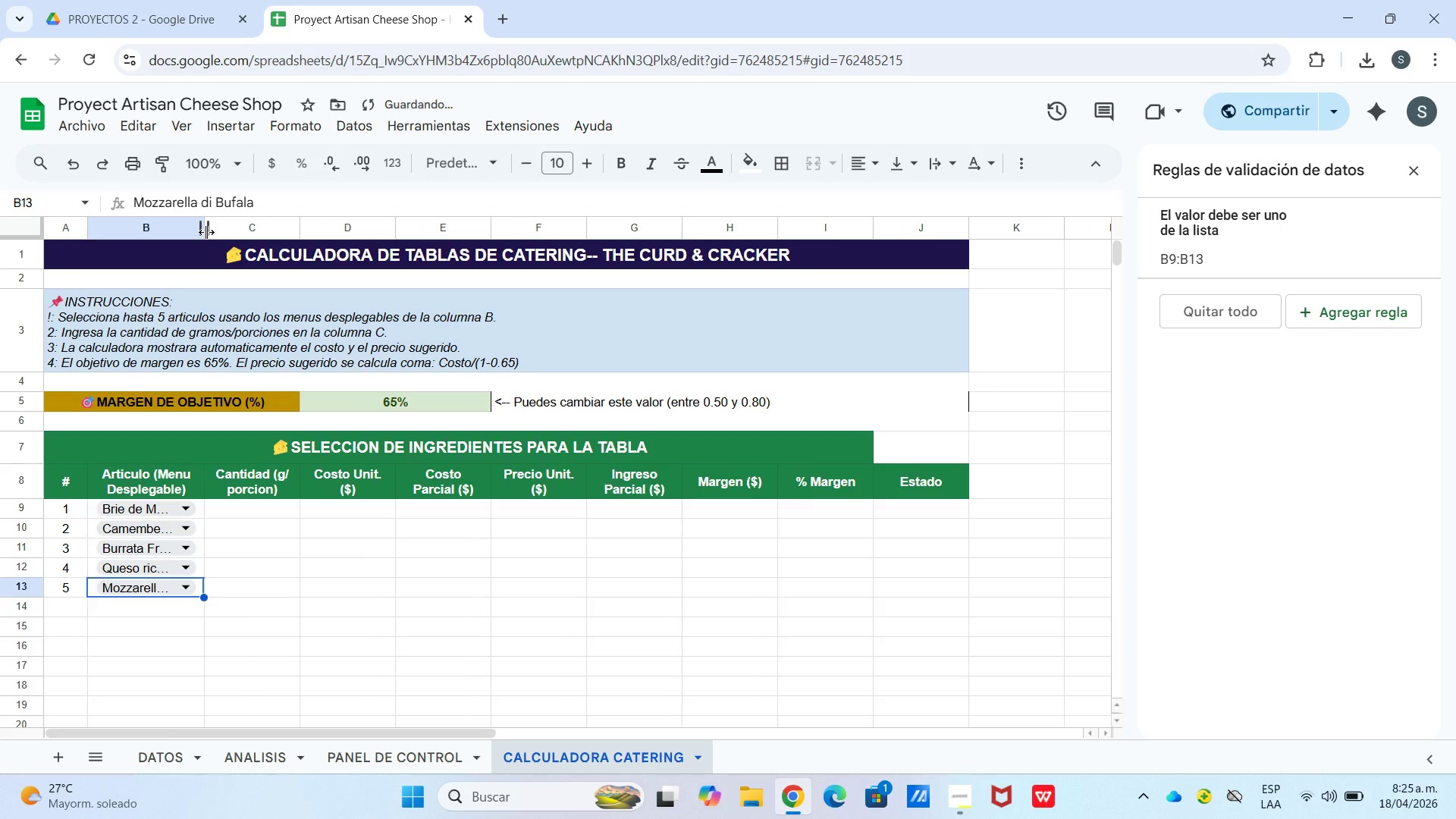 
left_click_drag(start_coordinate=[206, 232], to_coordinate=[271, 243])
 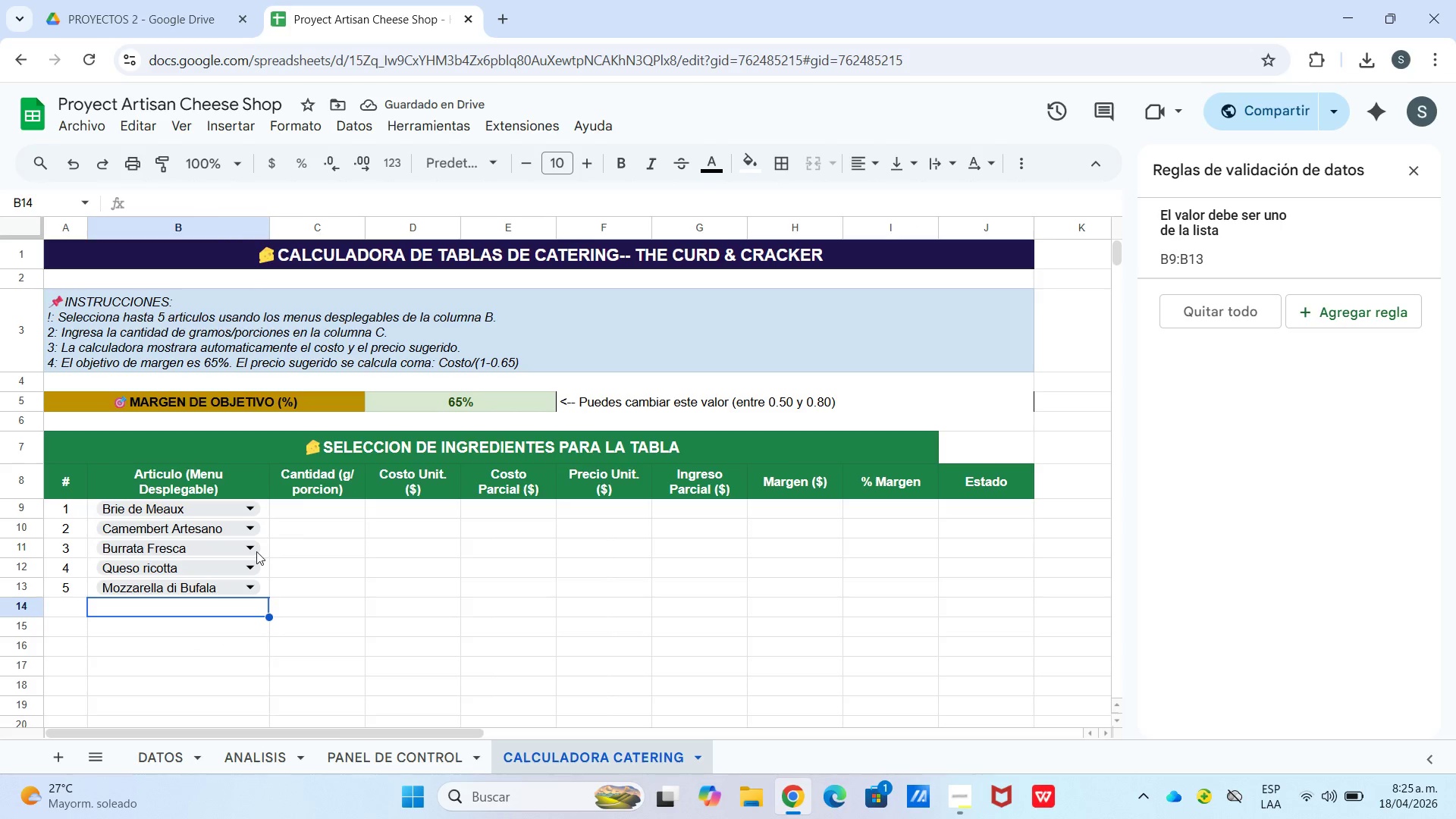 
left_click_drag(start_coordinate=[242, 508], to_coordinate=[243, 580])
 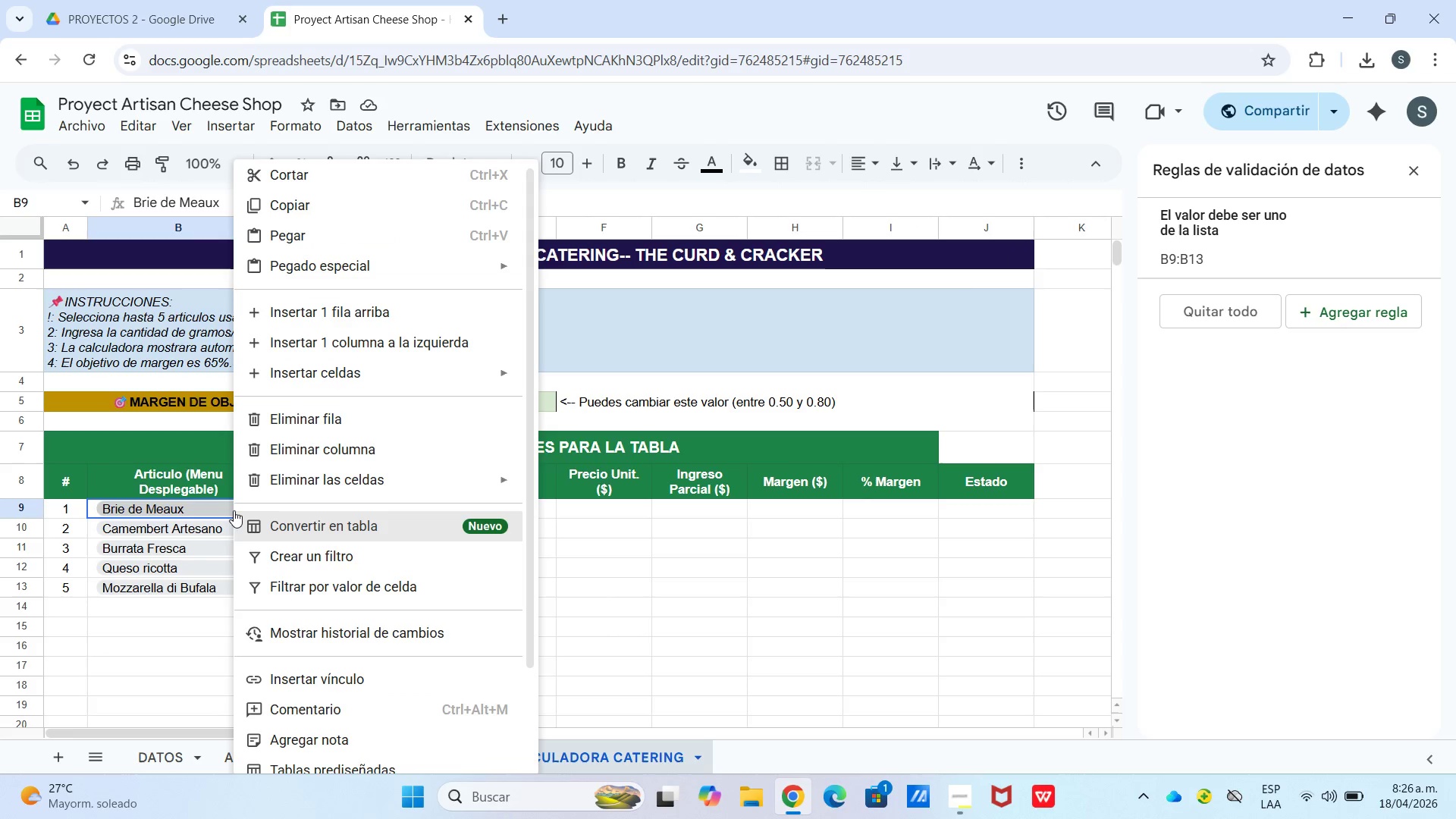 
scroll: coordinate [312, 722], scroll_direction: down, amount: 6.0
 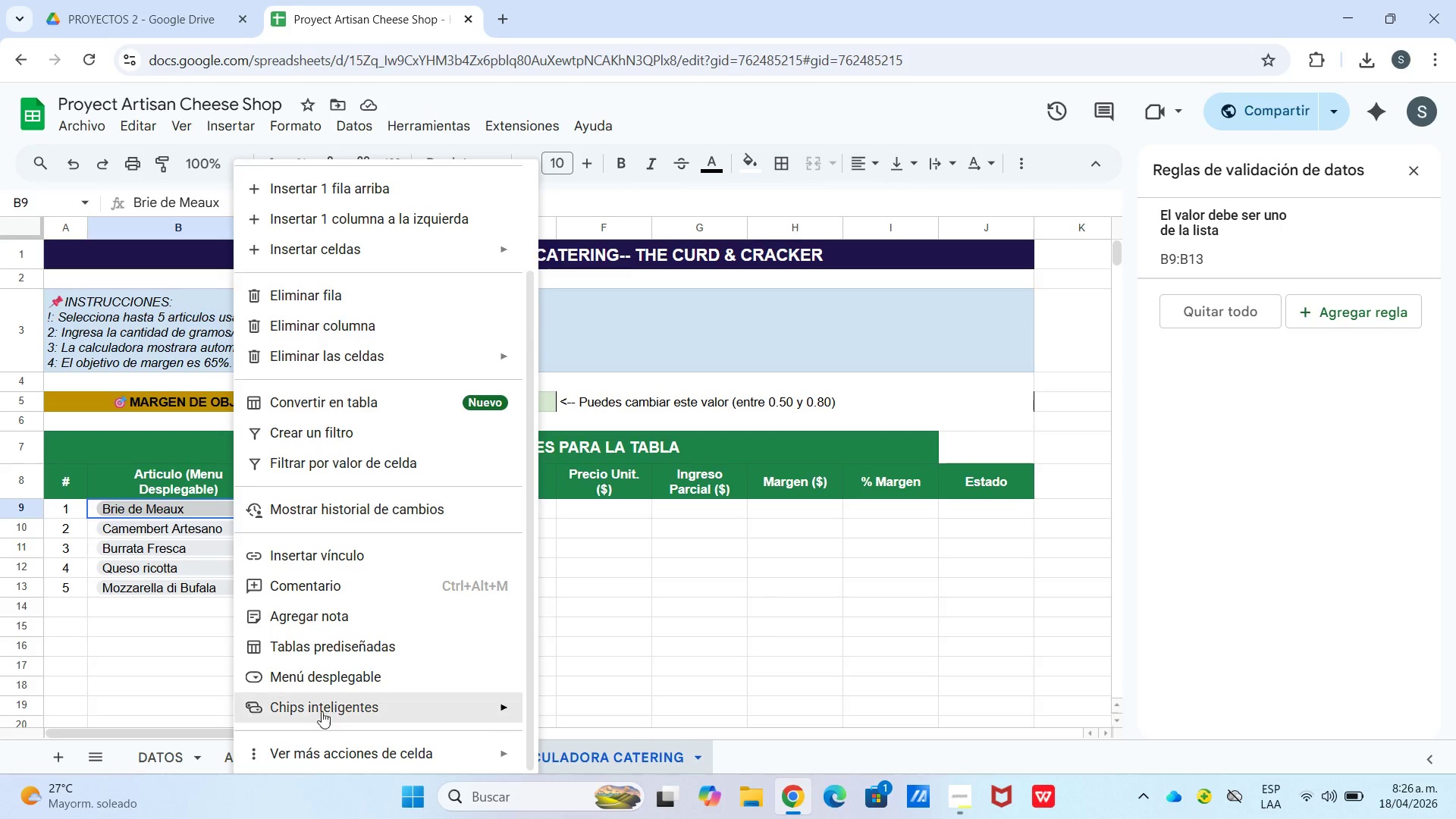 
left_click([318, 679])
 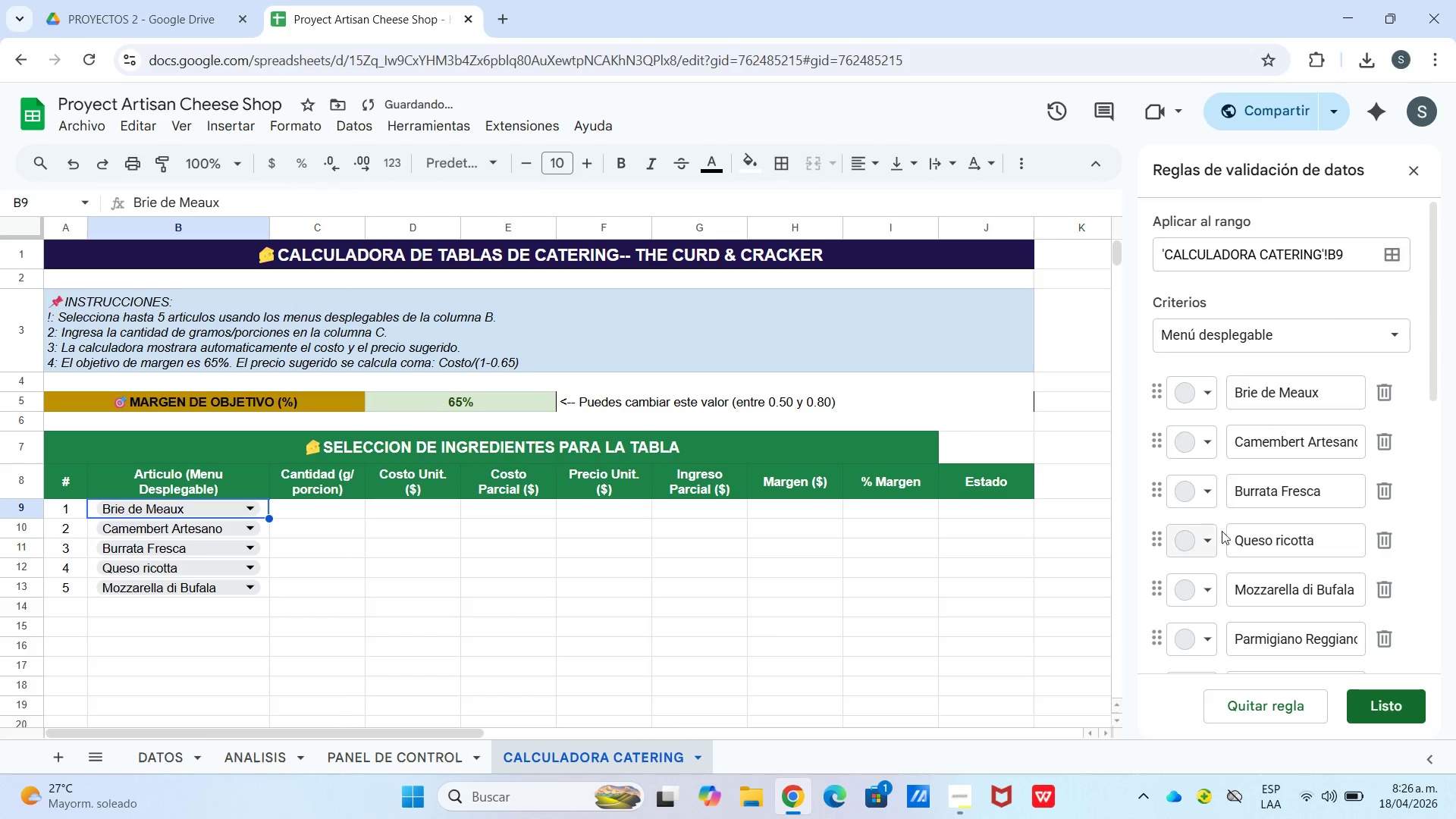 
scroll: coordinate [1270, 569], scroll_direction: down, amount: 10.0
 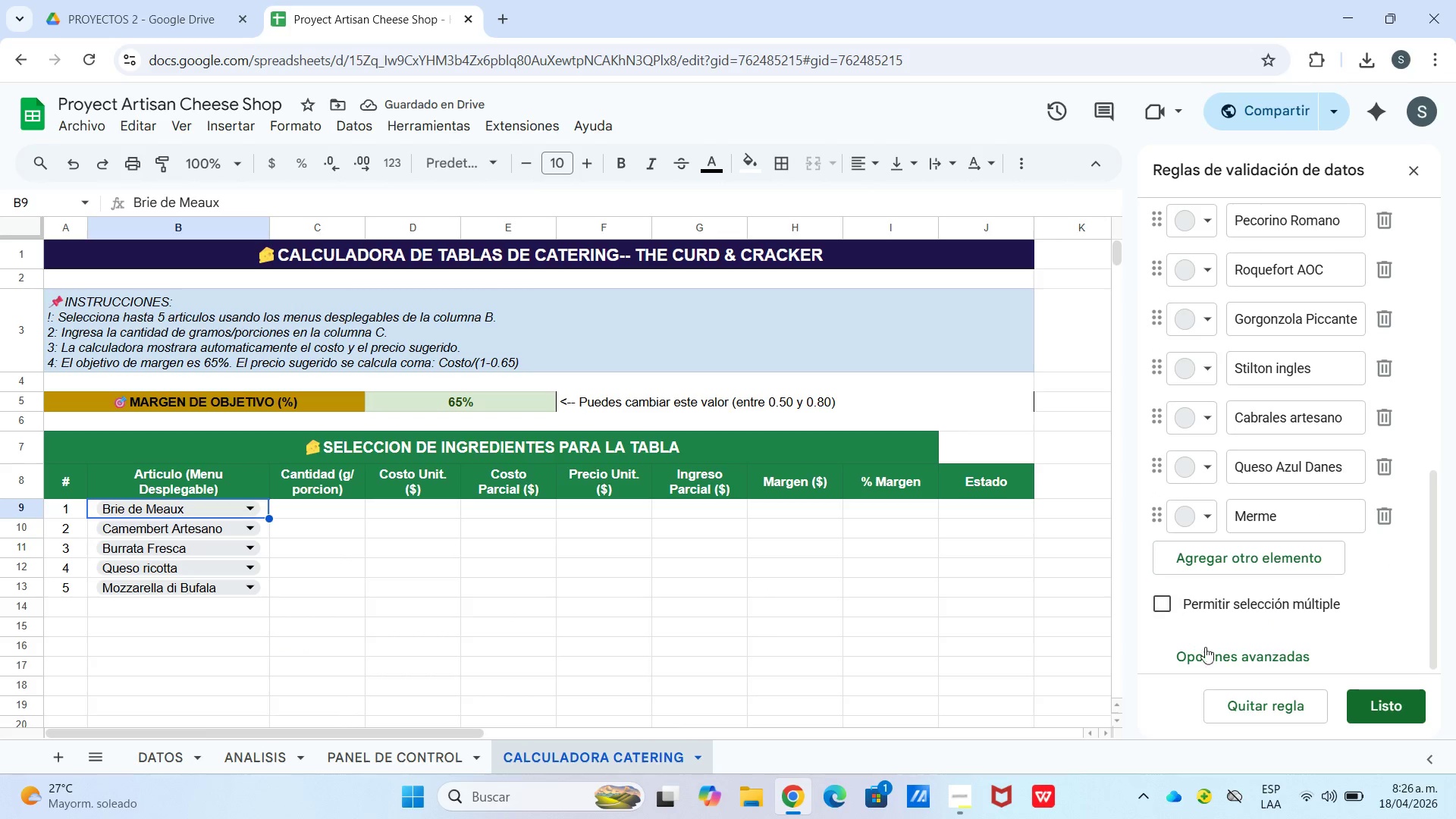 
left_click([1225, 651])
 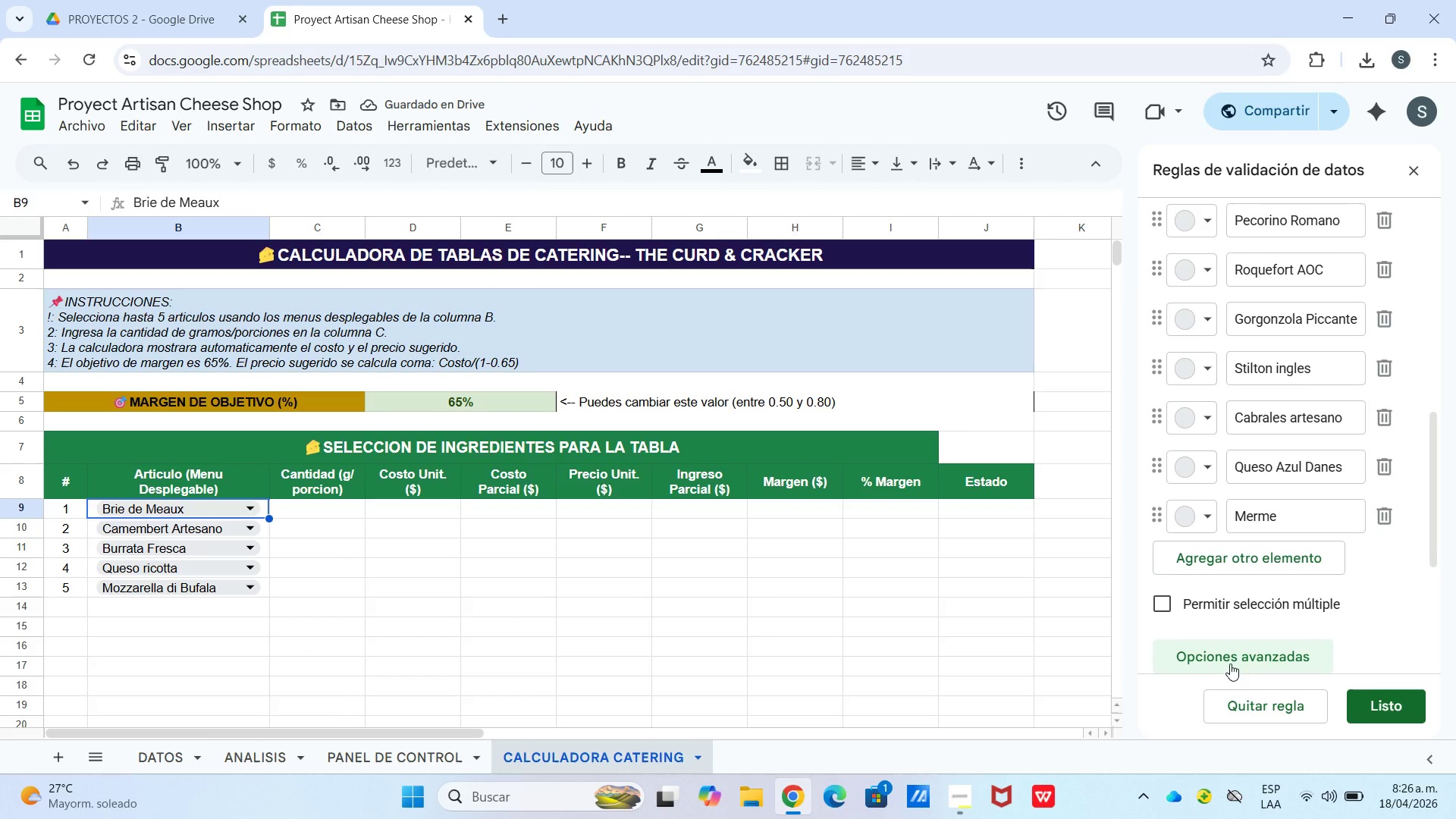 
scroll: coordinate [1238, 655], scroll_direction: down, amount: 3.0
 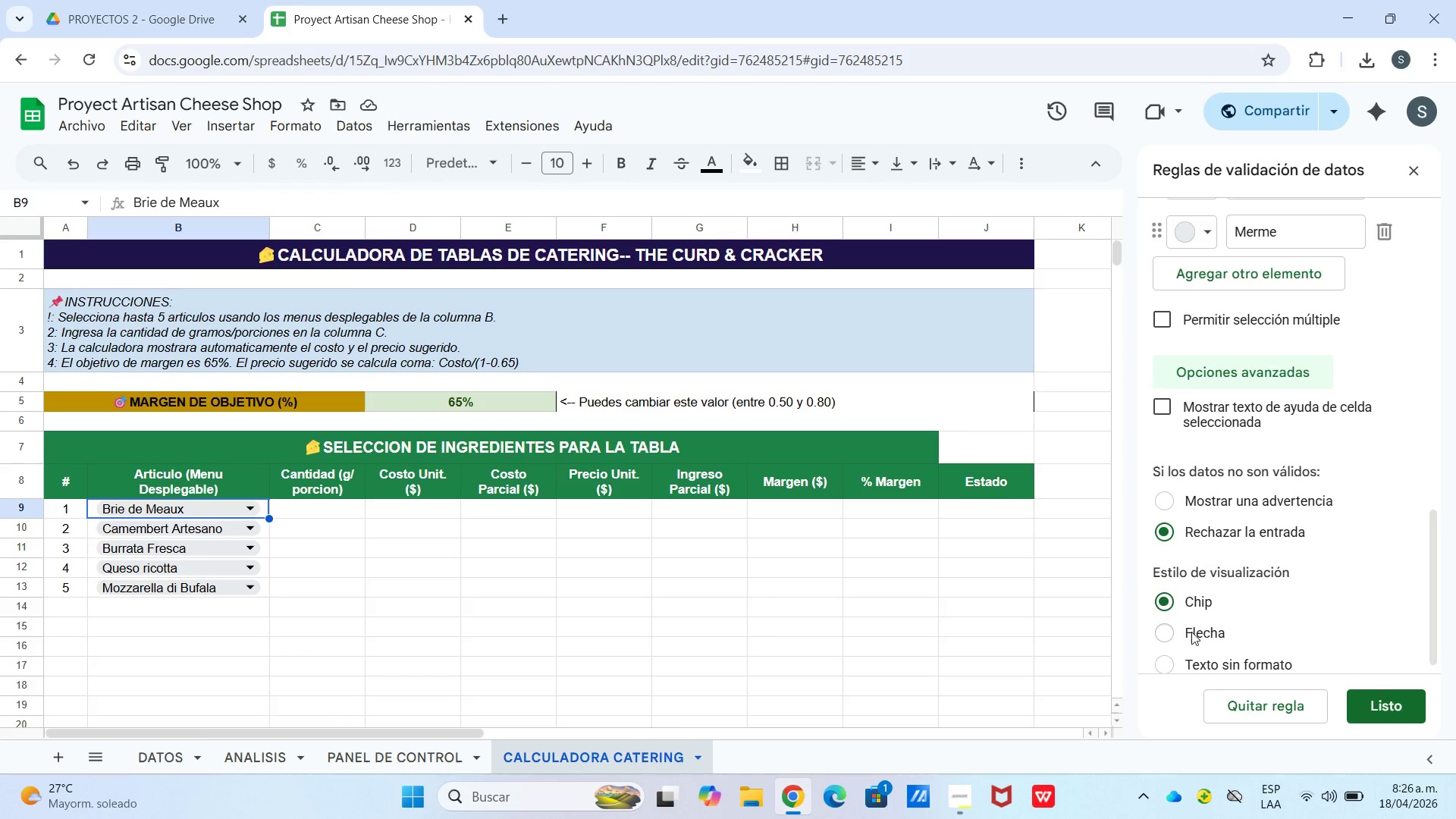 
left_click([1177, 639])
 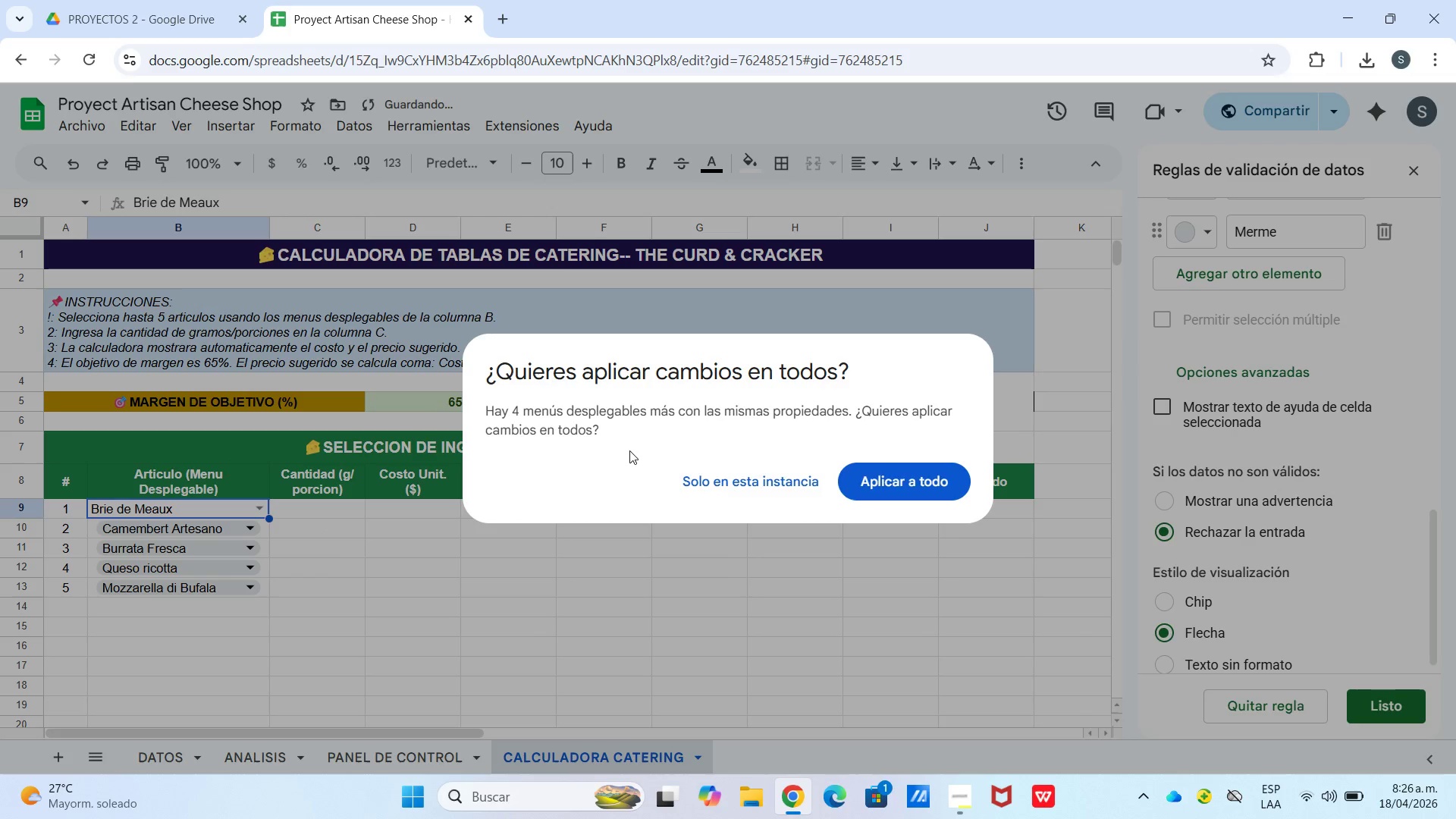 
left_click([876, 475])
 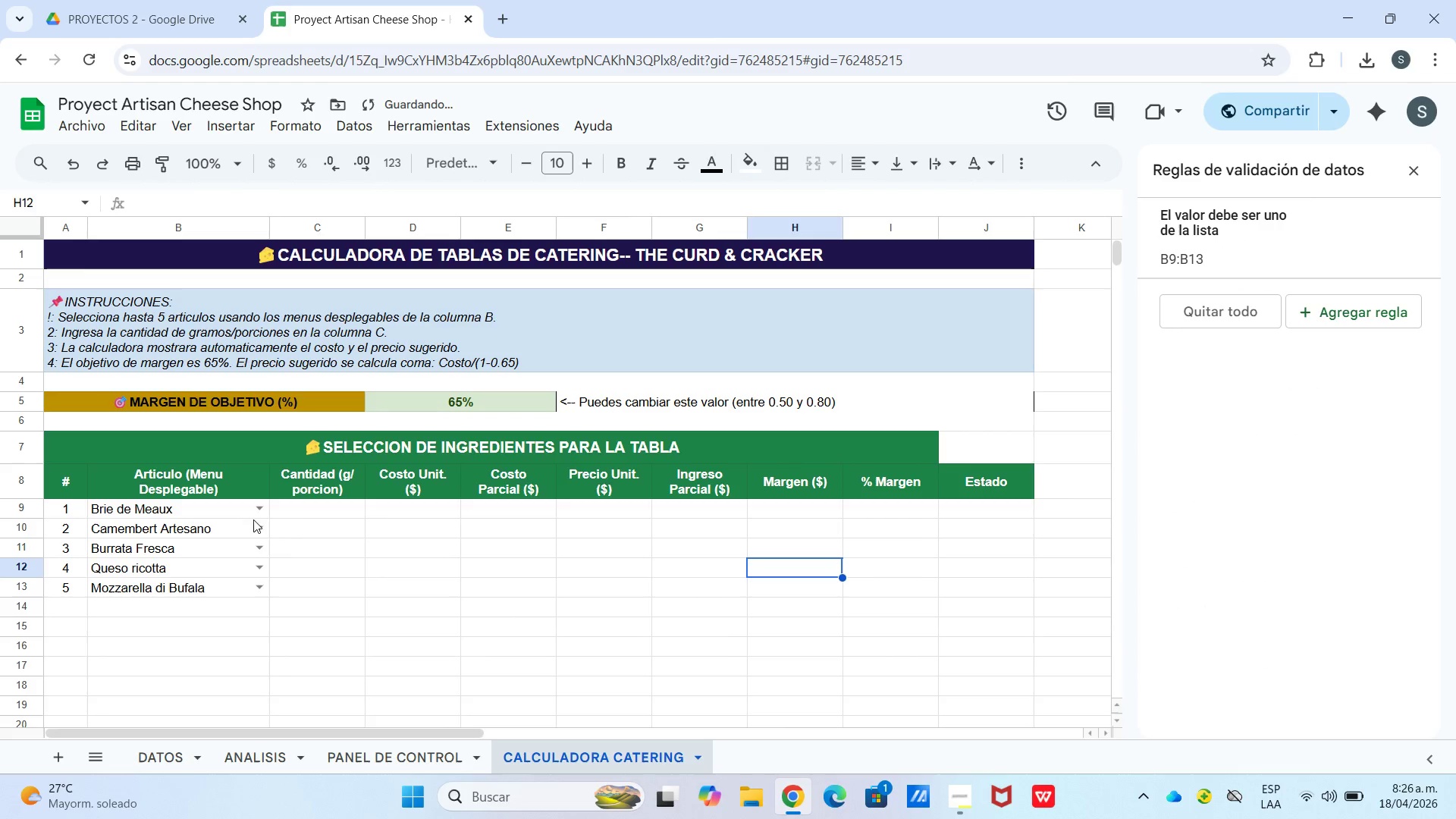 
left_click([303, 504])
 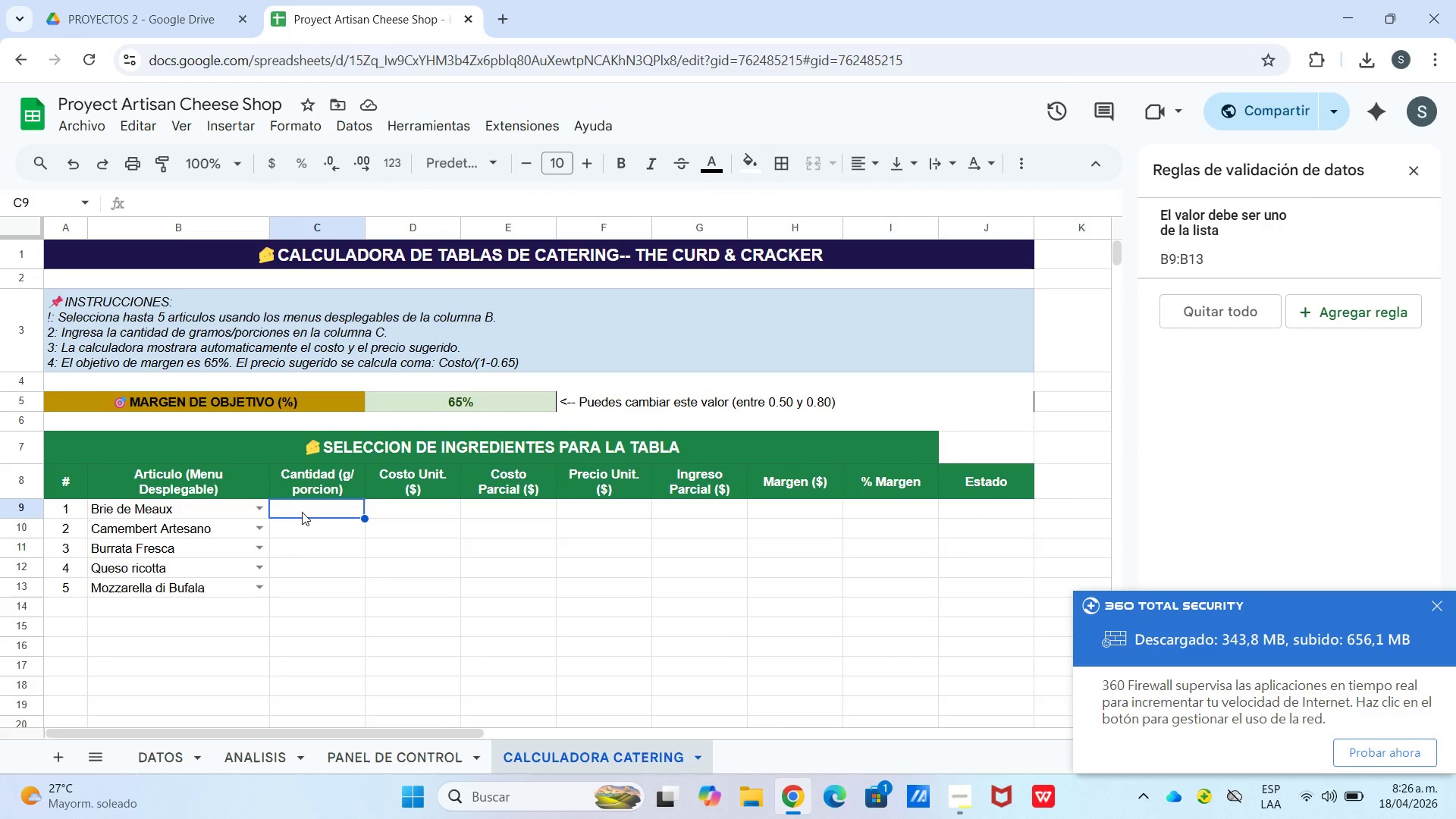 
wait(10.84)
 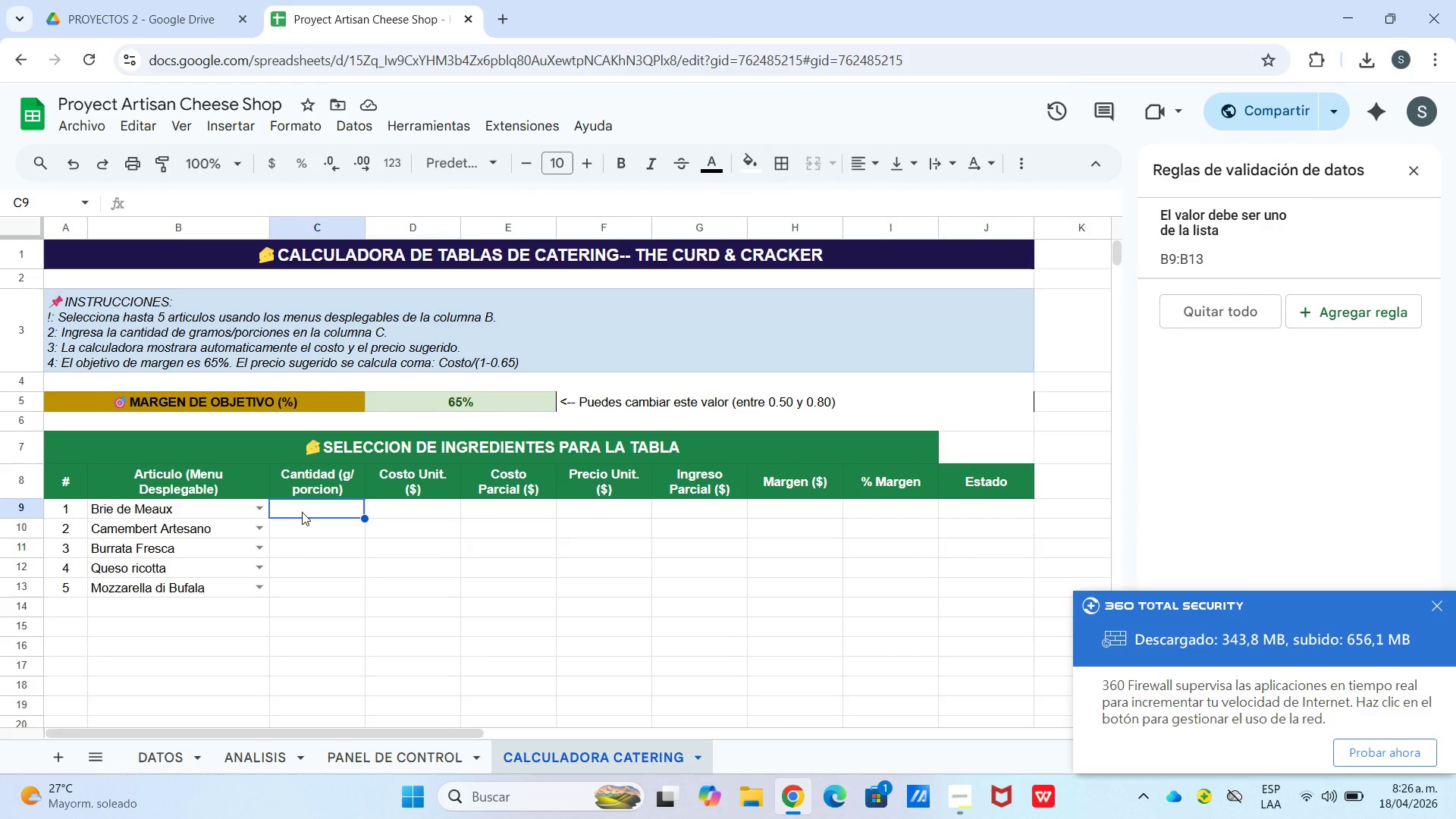 
key(Numpad1)
 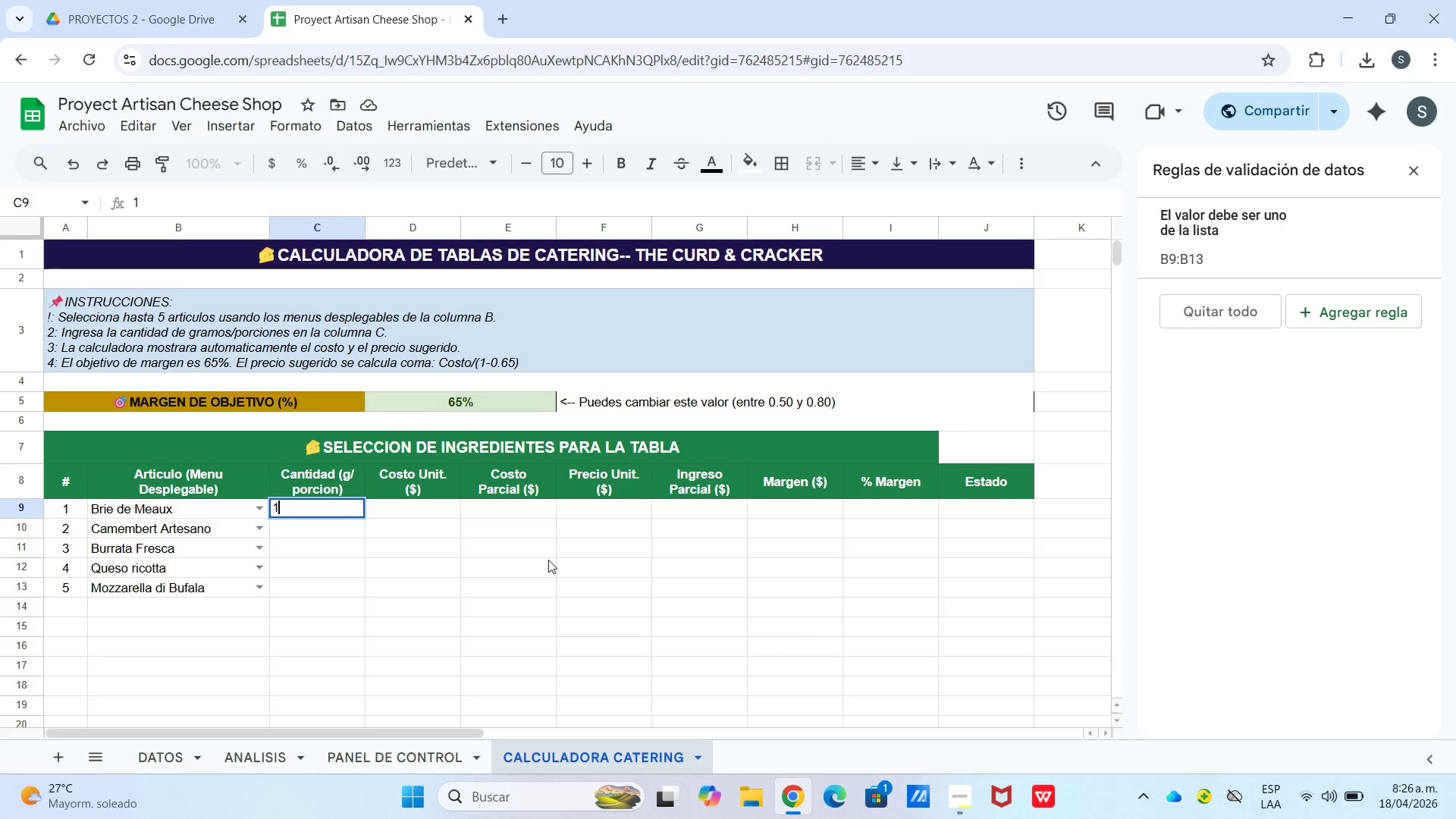 
key(Numpad0)
 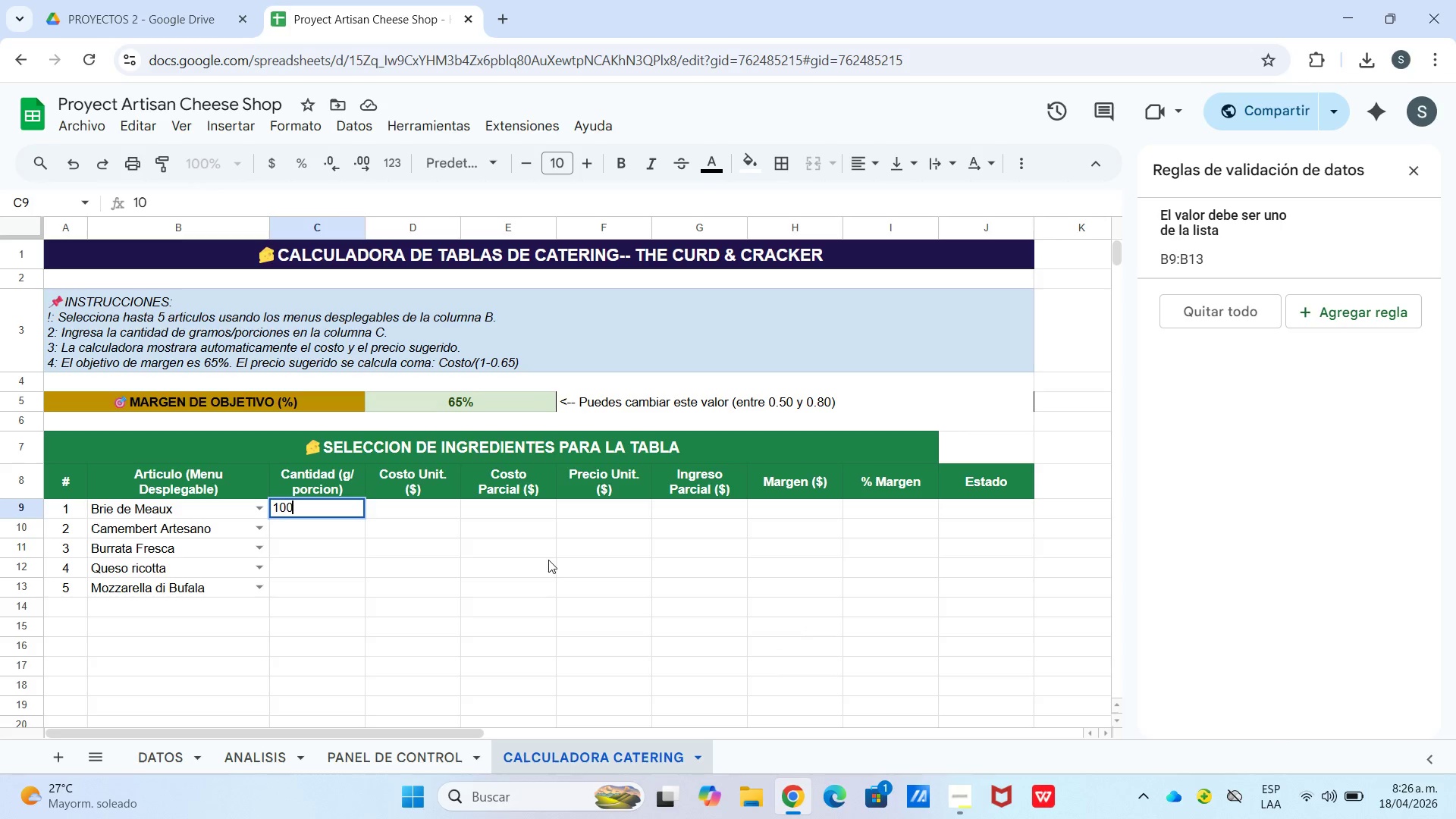 
key(Numpad0)
 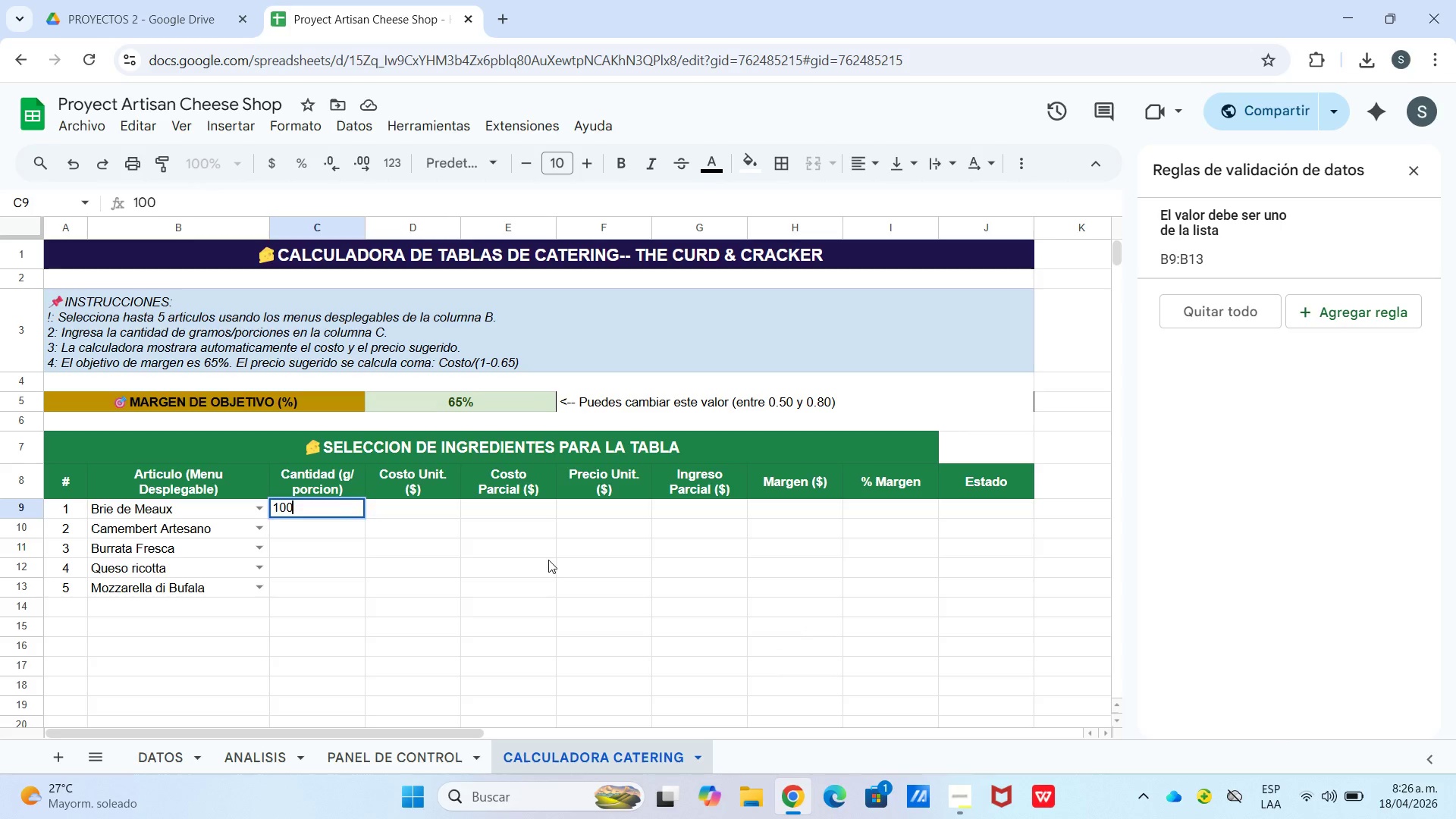 
key(Enter)
 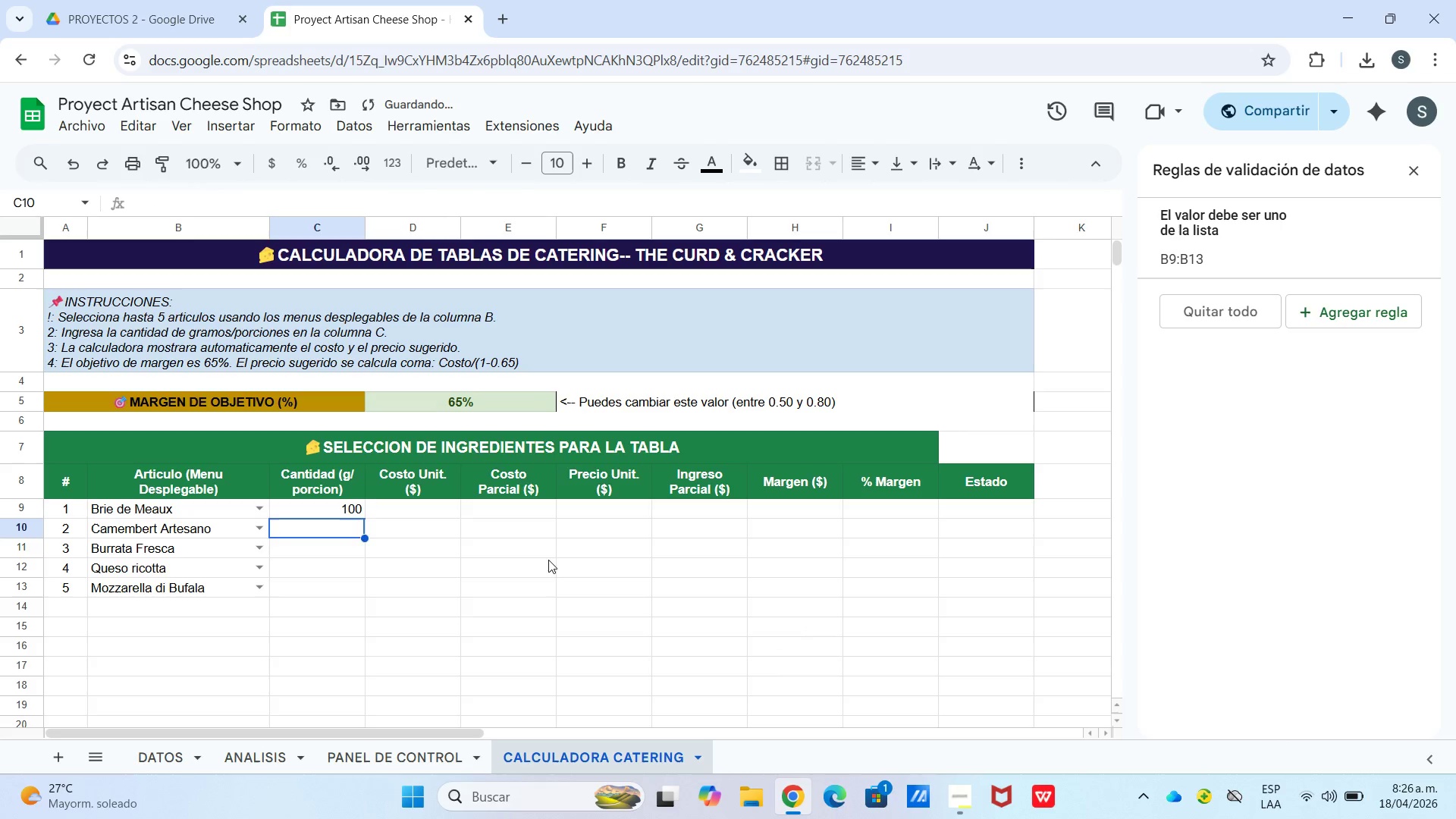 
key(Numpad1)
 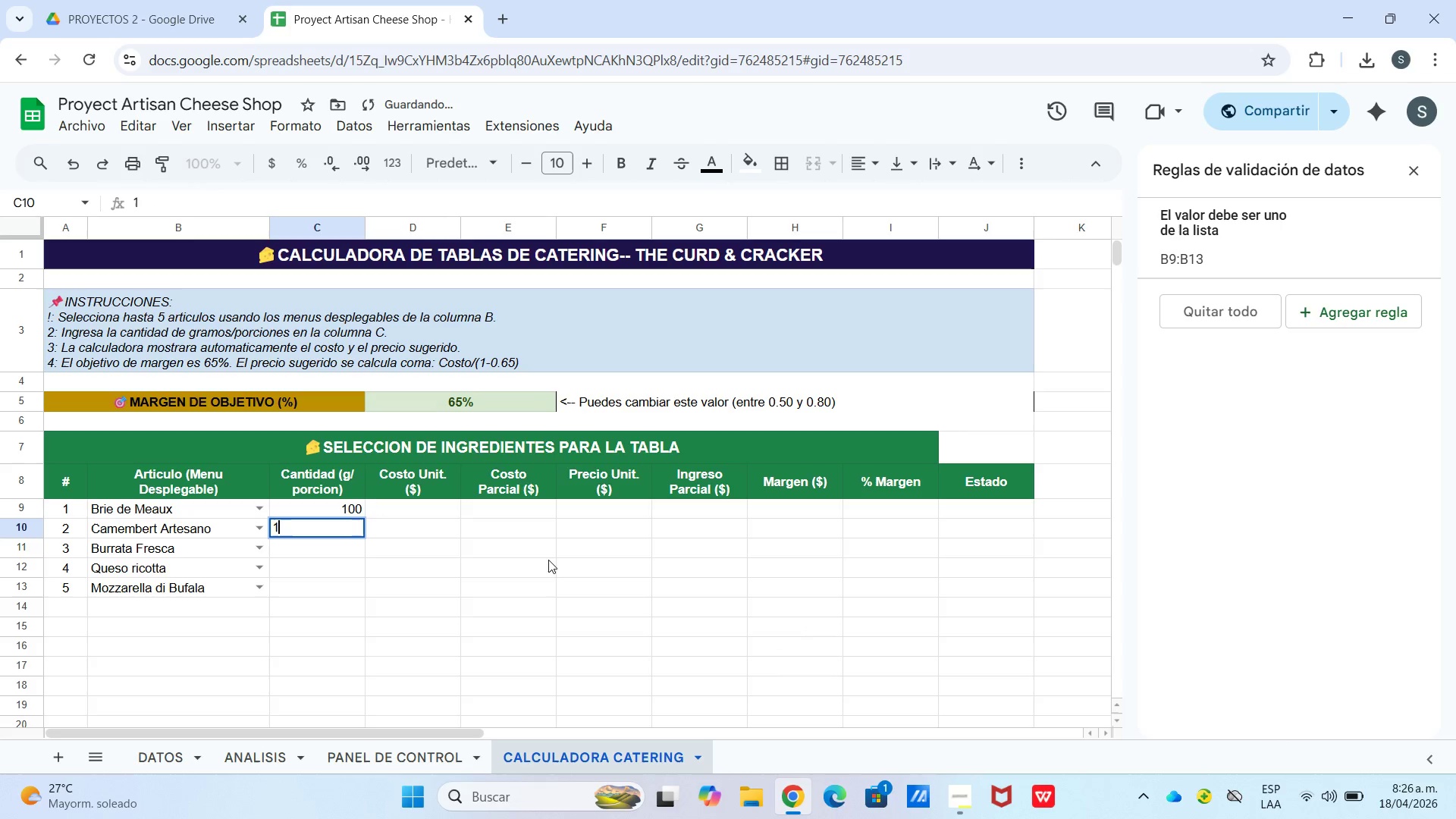 
key(Numpad0)
 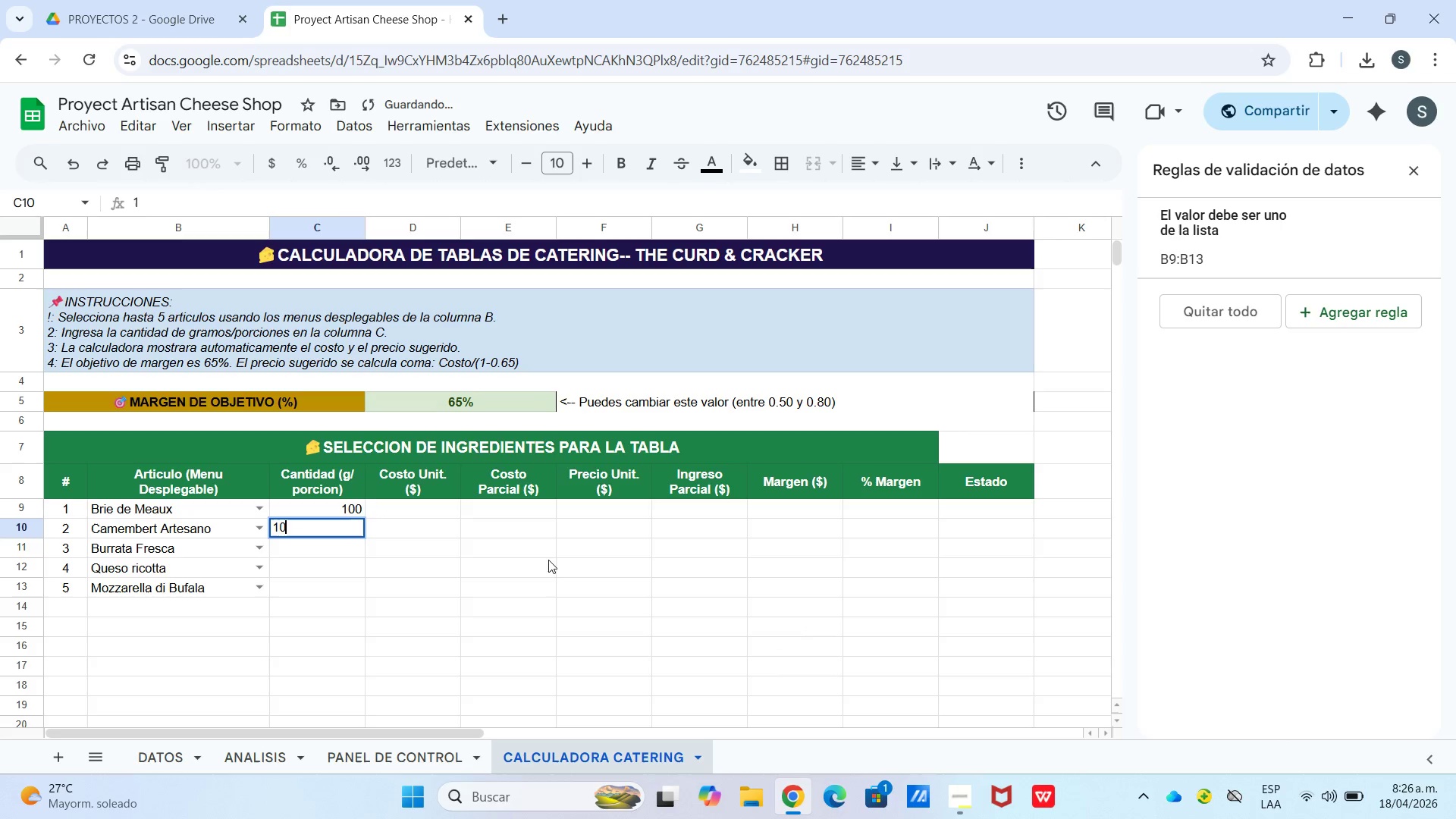 
key(Numpad0)
 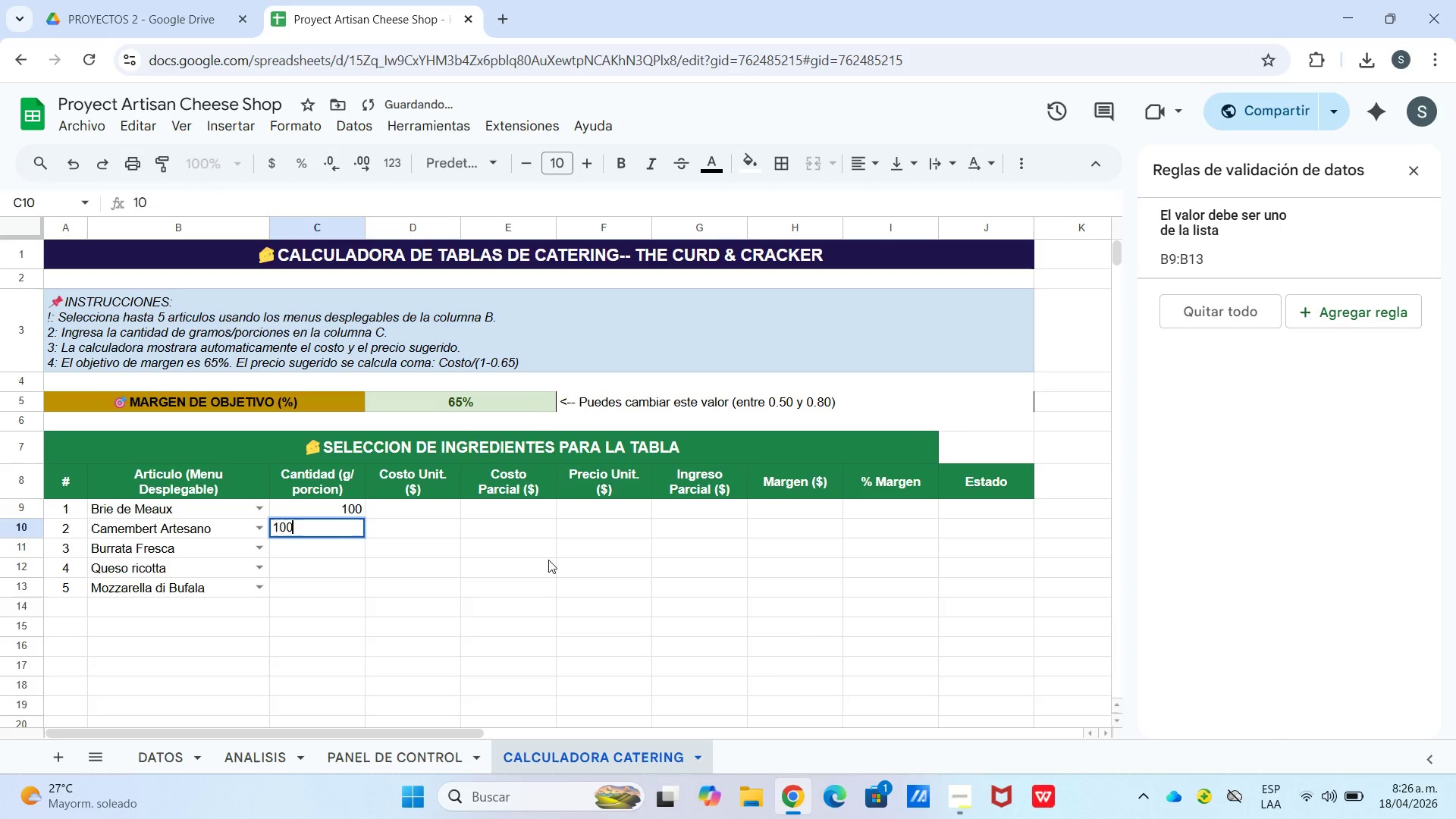 
key(Enter)
 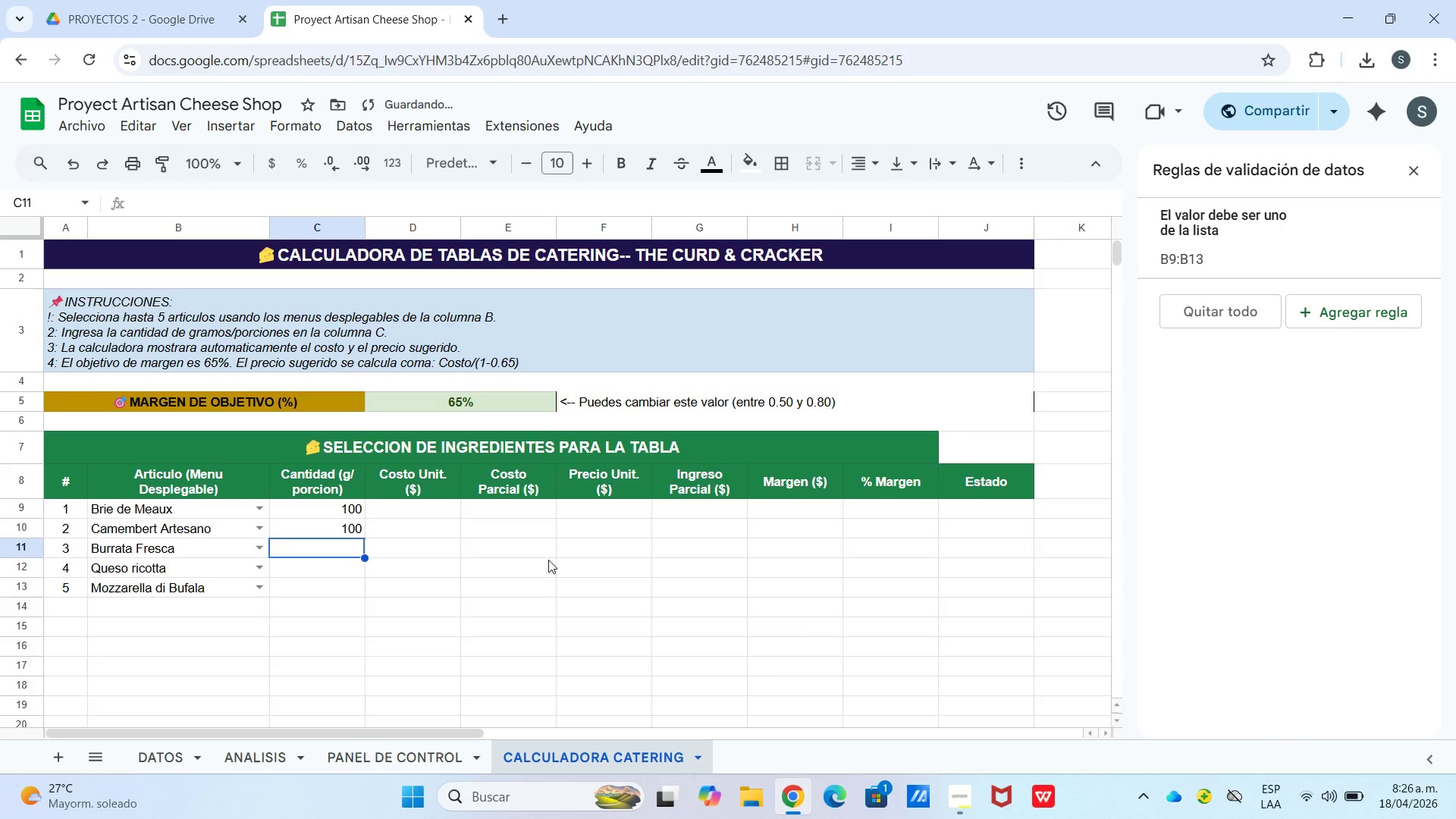 
key(Numpad1)
 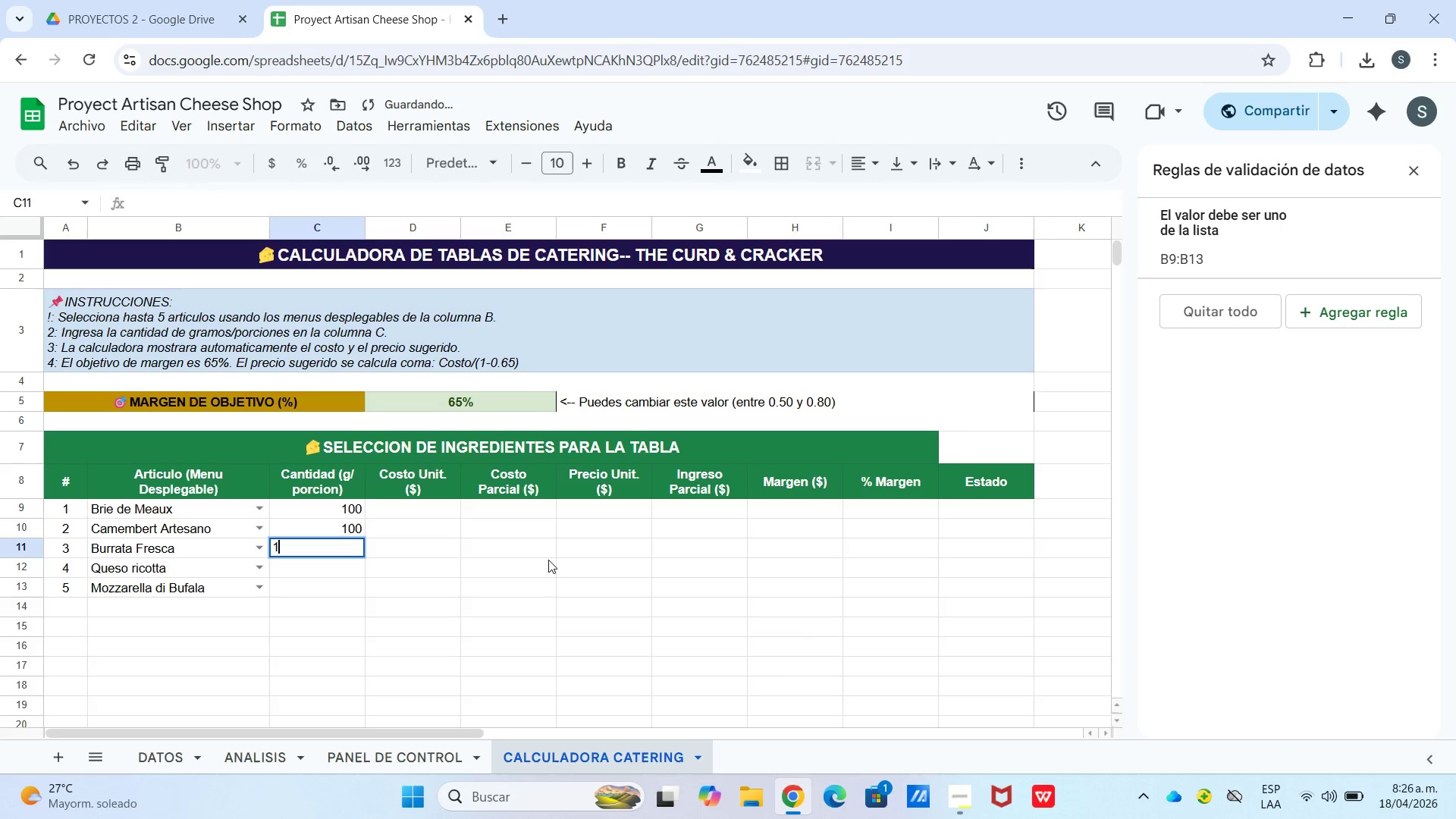 
key(Numpad0)
 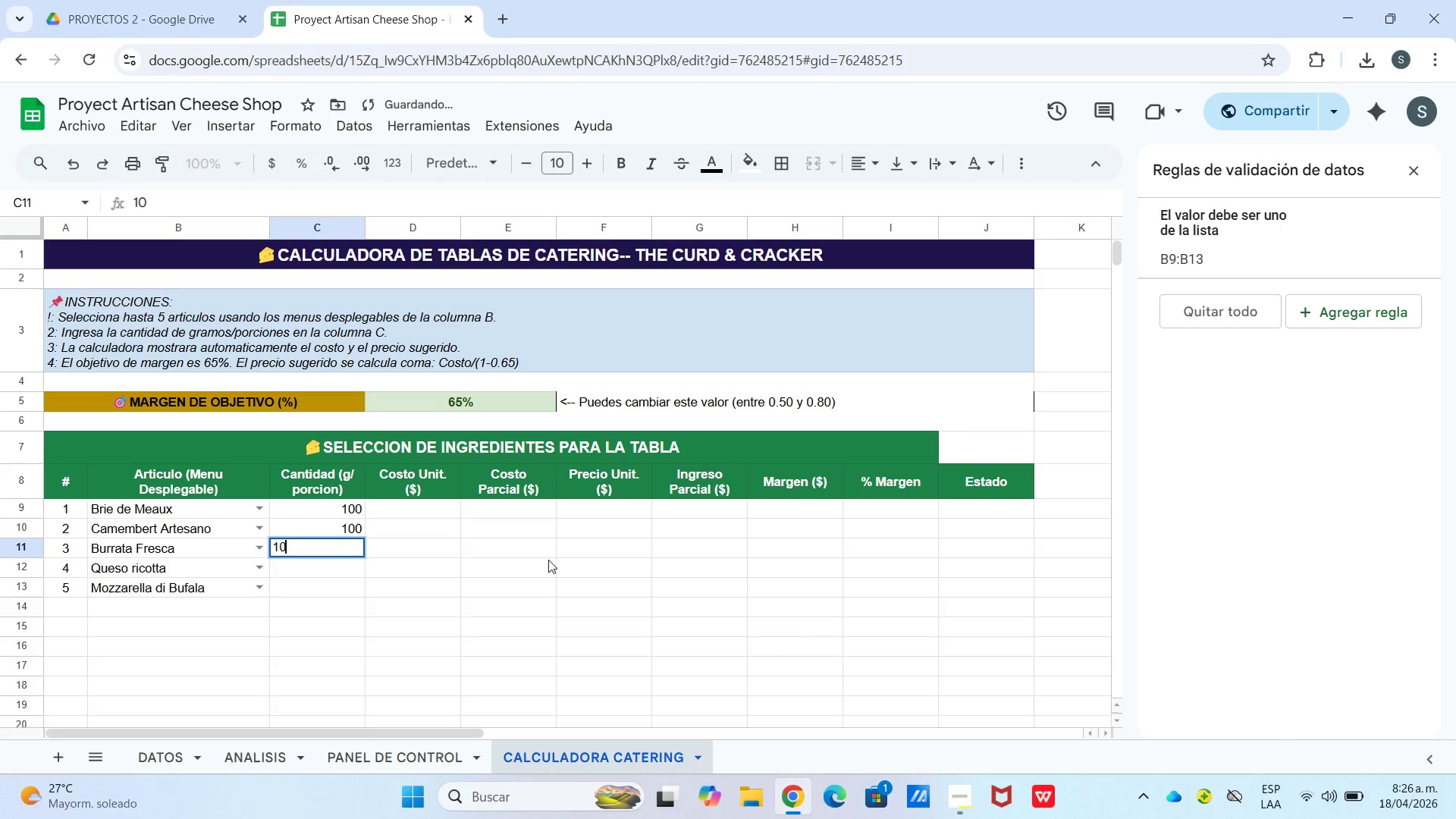 
key(Numpad0)
 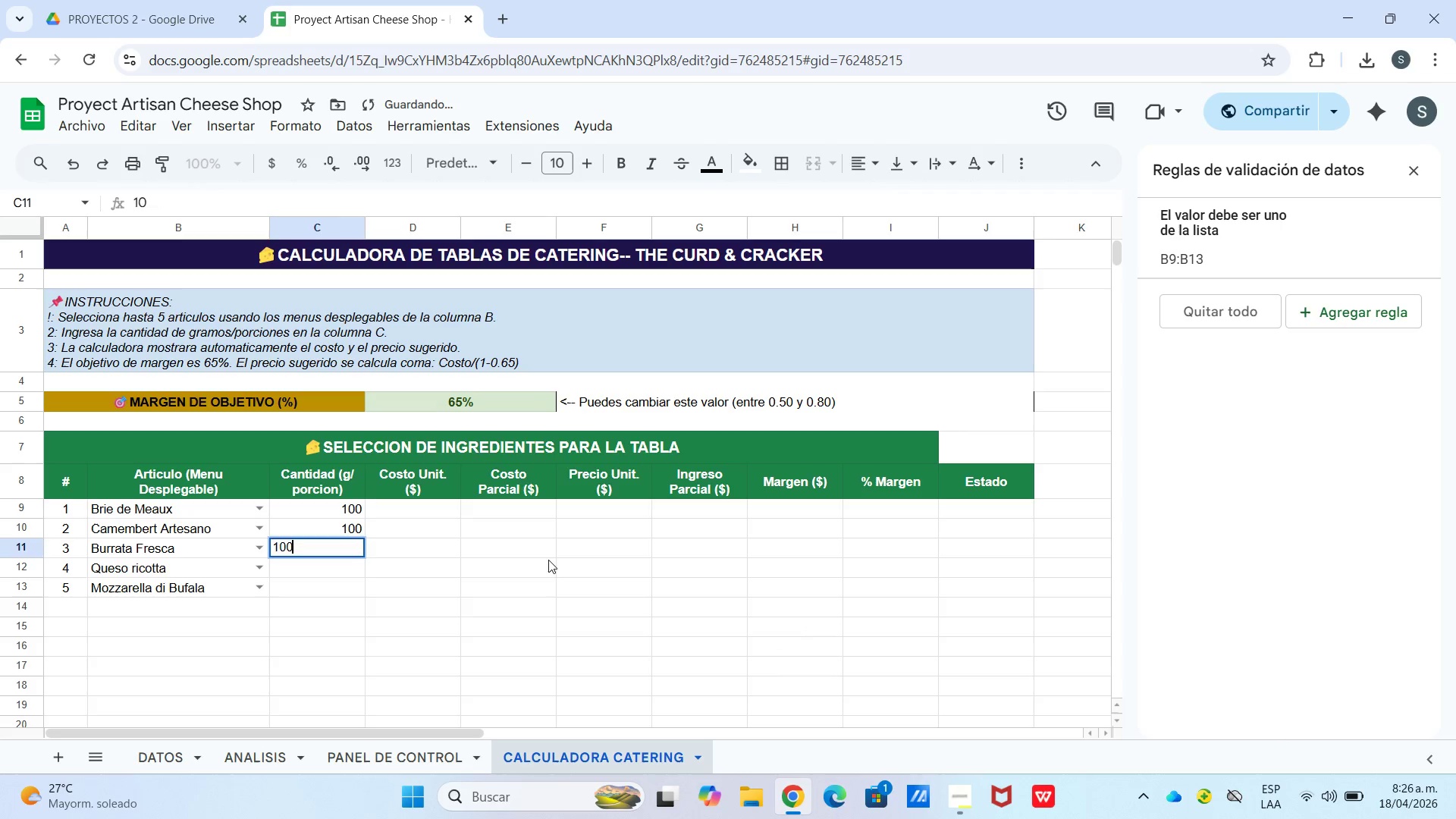 
key(Enter)
 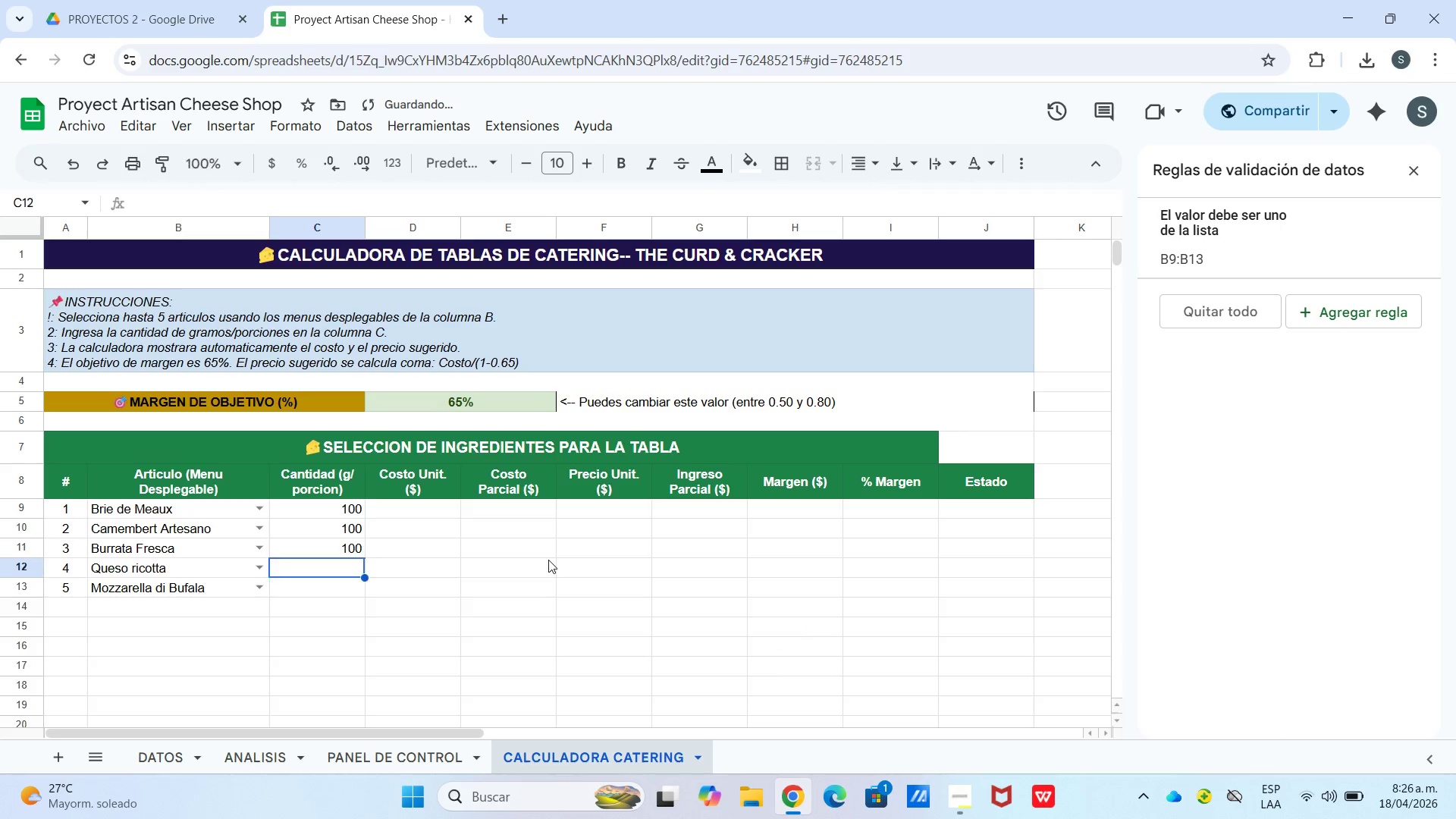 
key(Numpad1)
 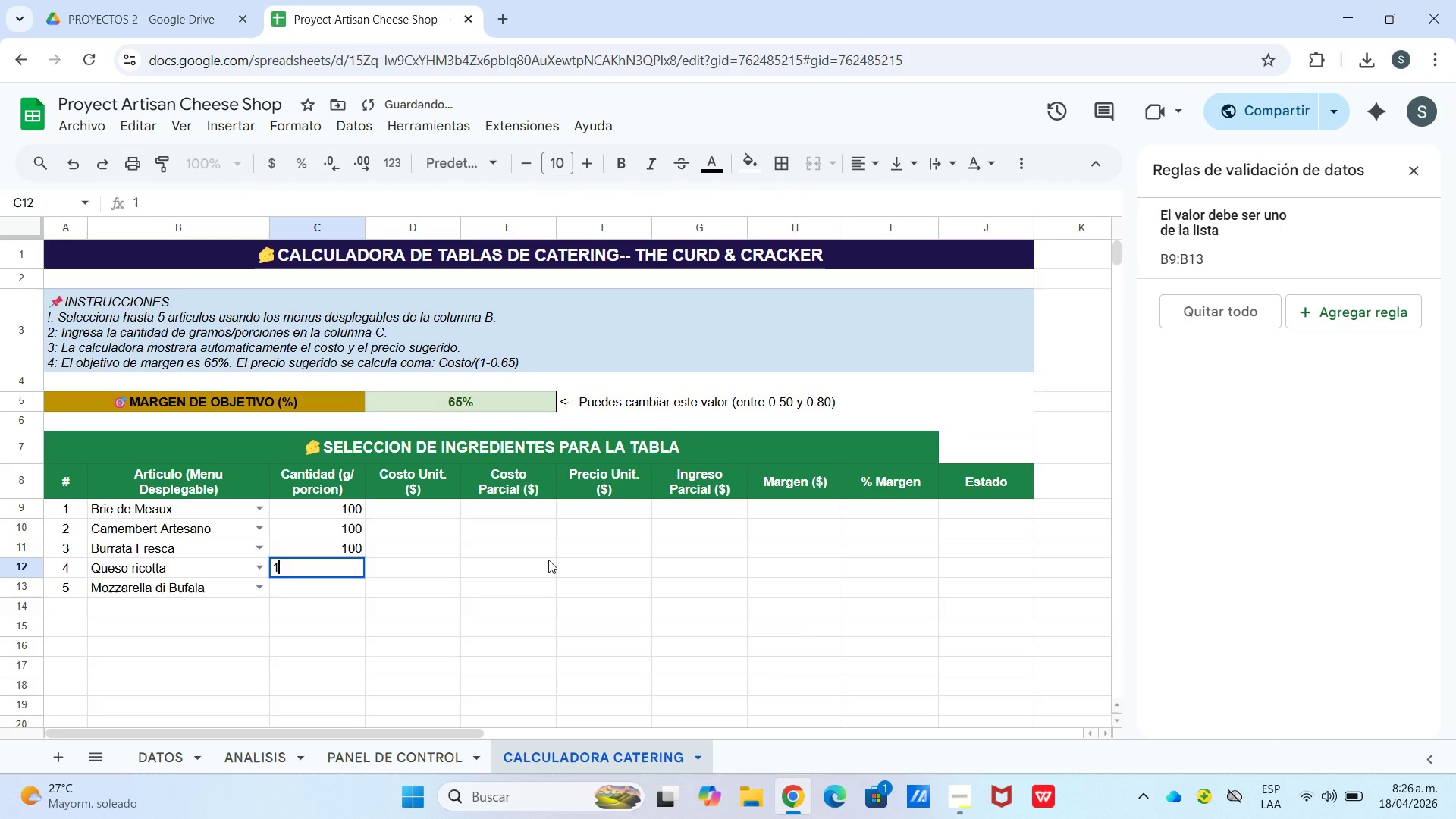 
key(Numpad0)
 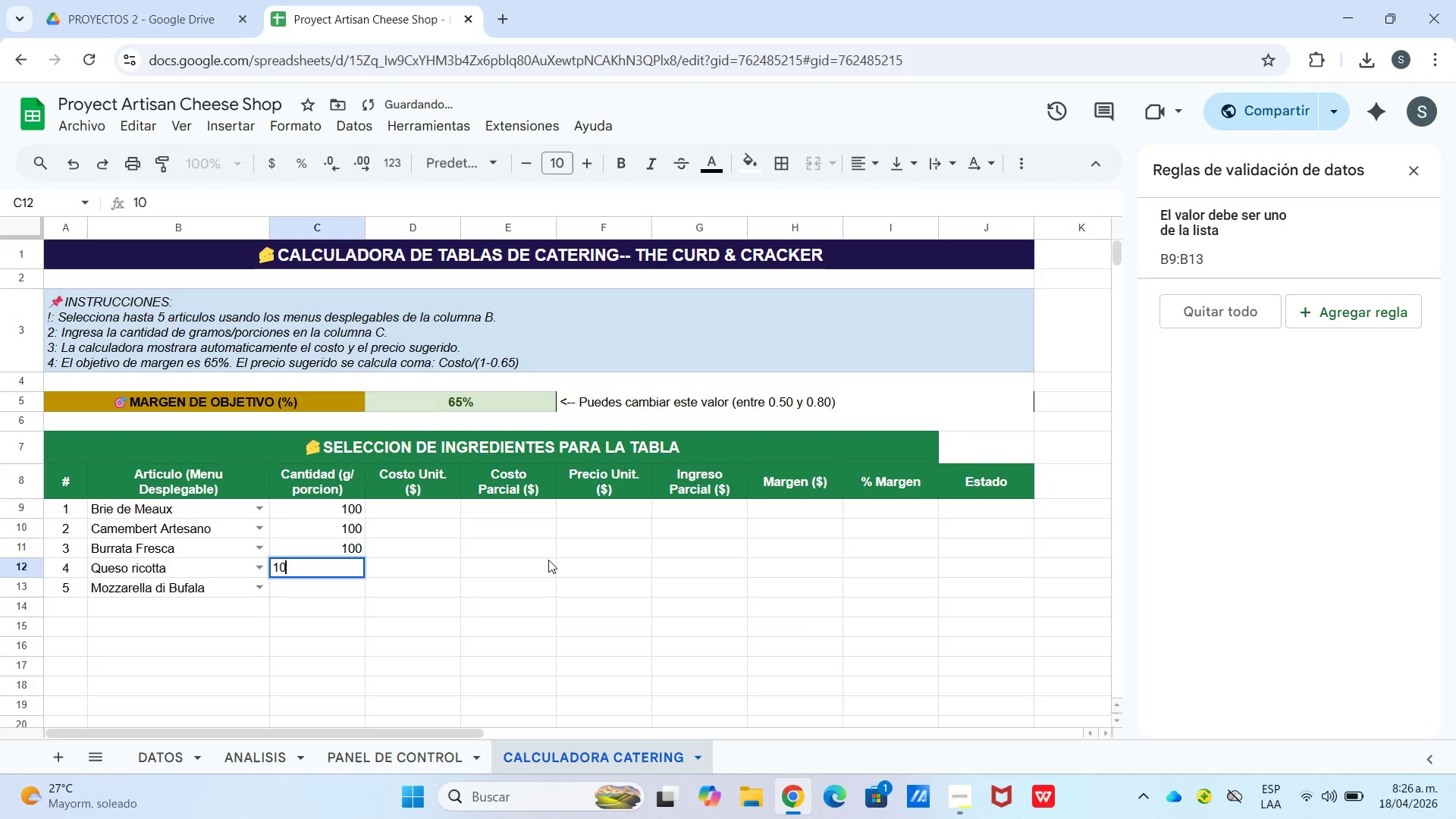 
key(Numpad0)
 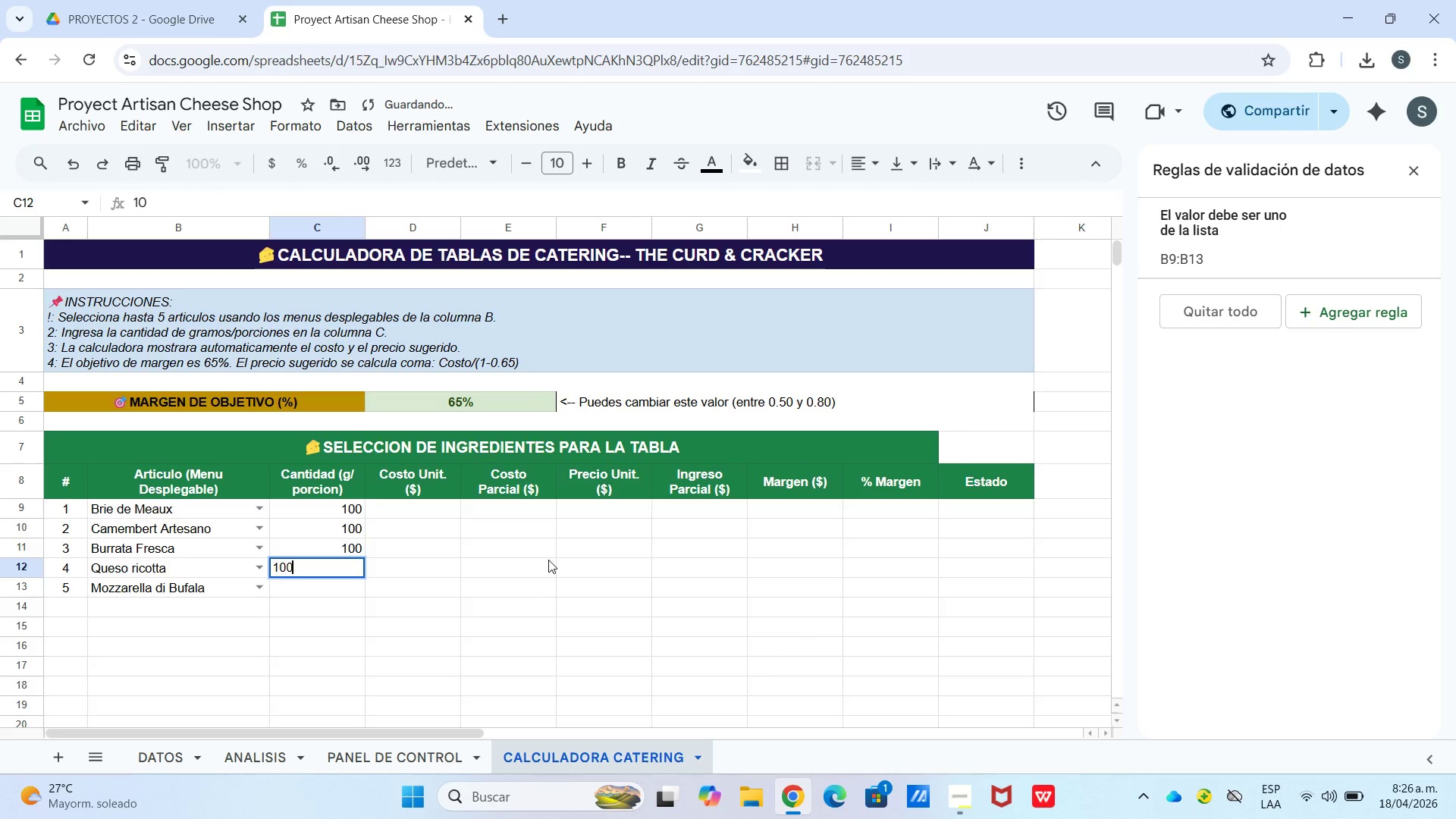 
key(Enter)
 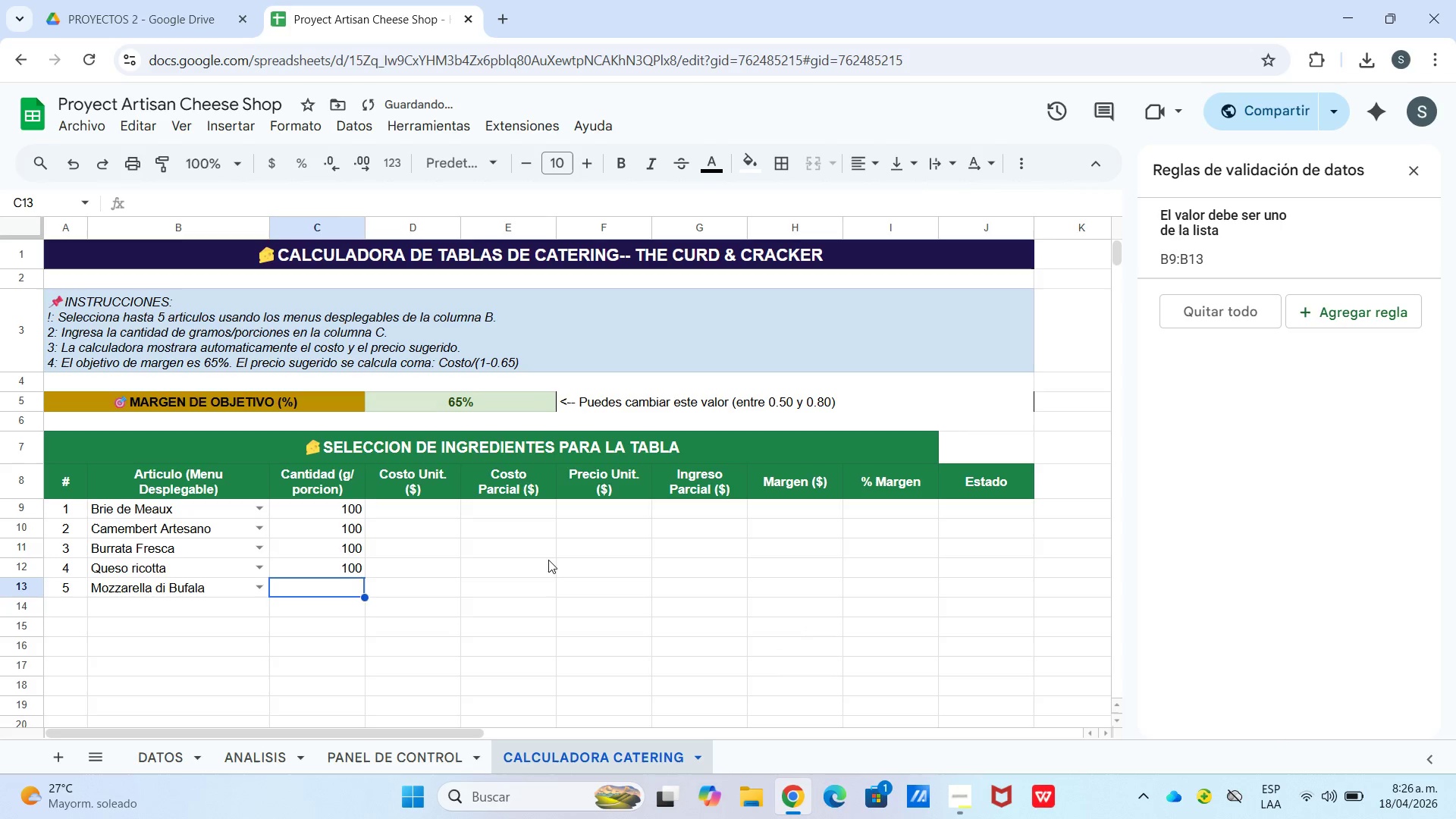 
key(Numpad1)
 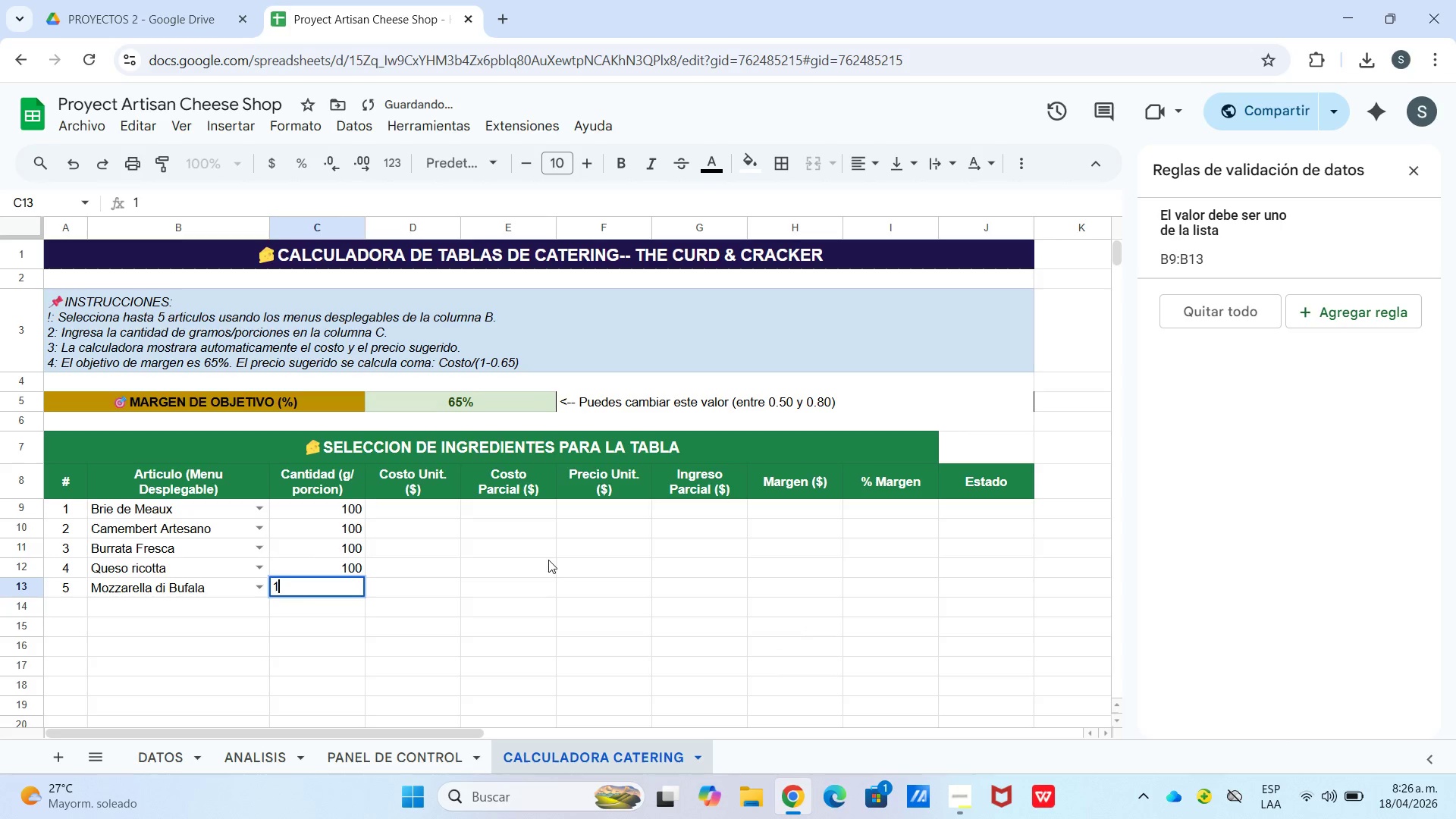 
key(Numpad0)
 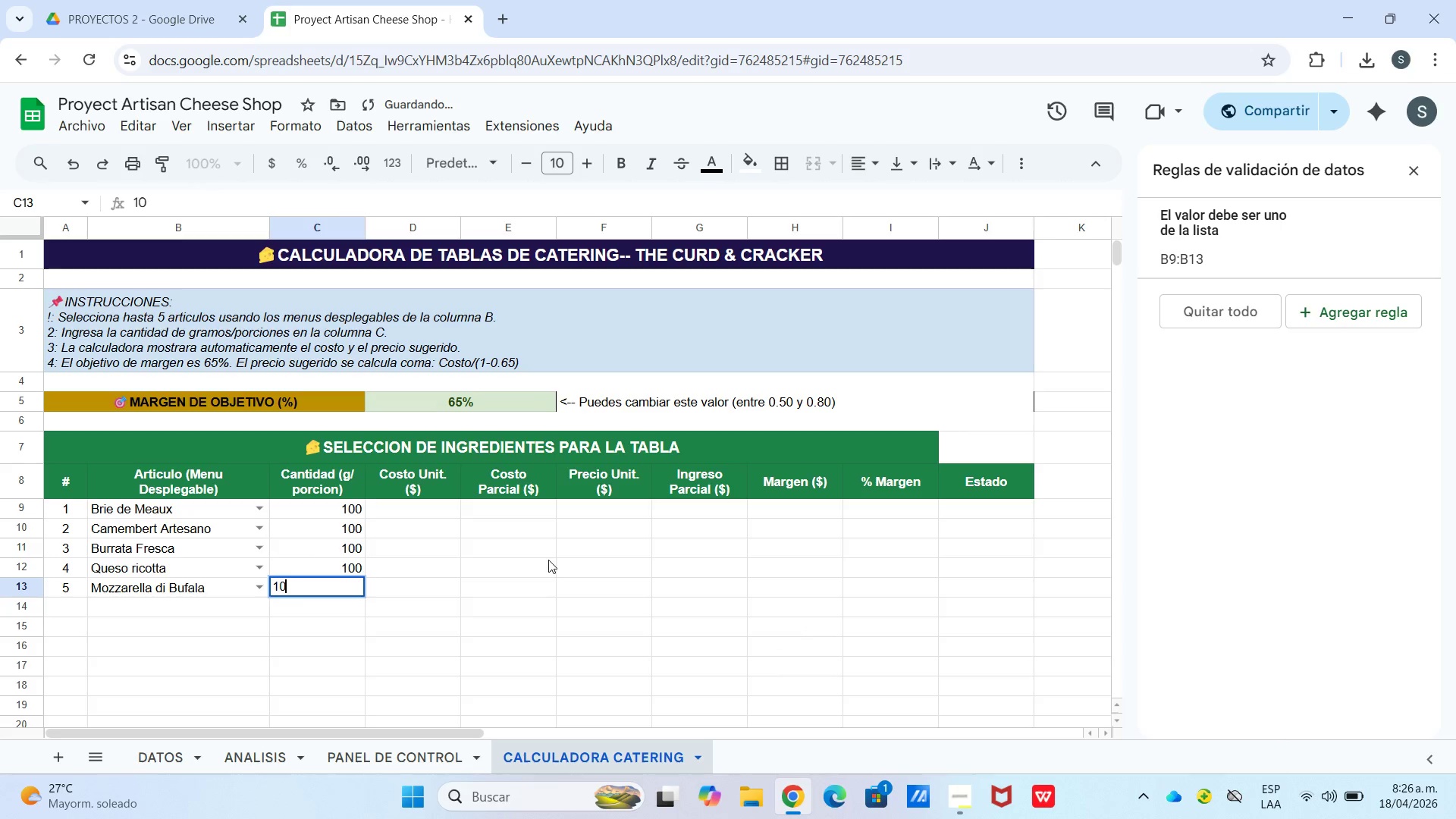 
key(Numpad0)
 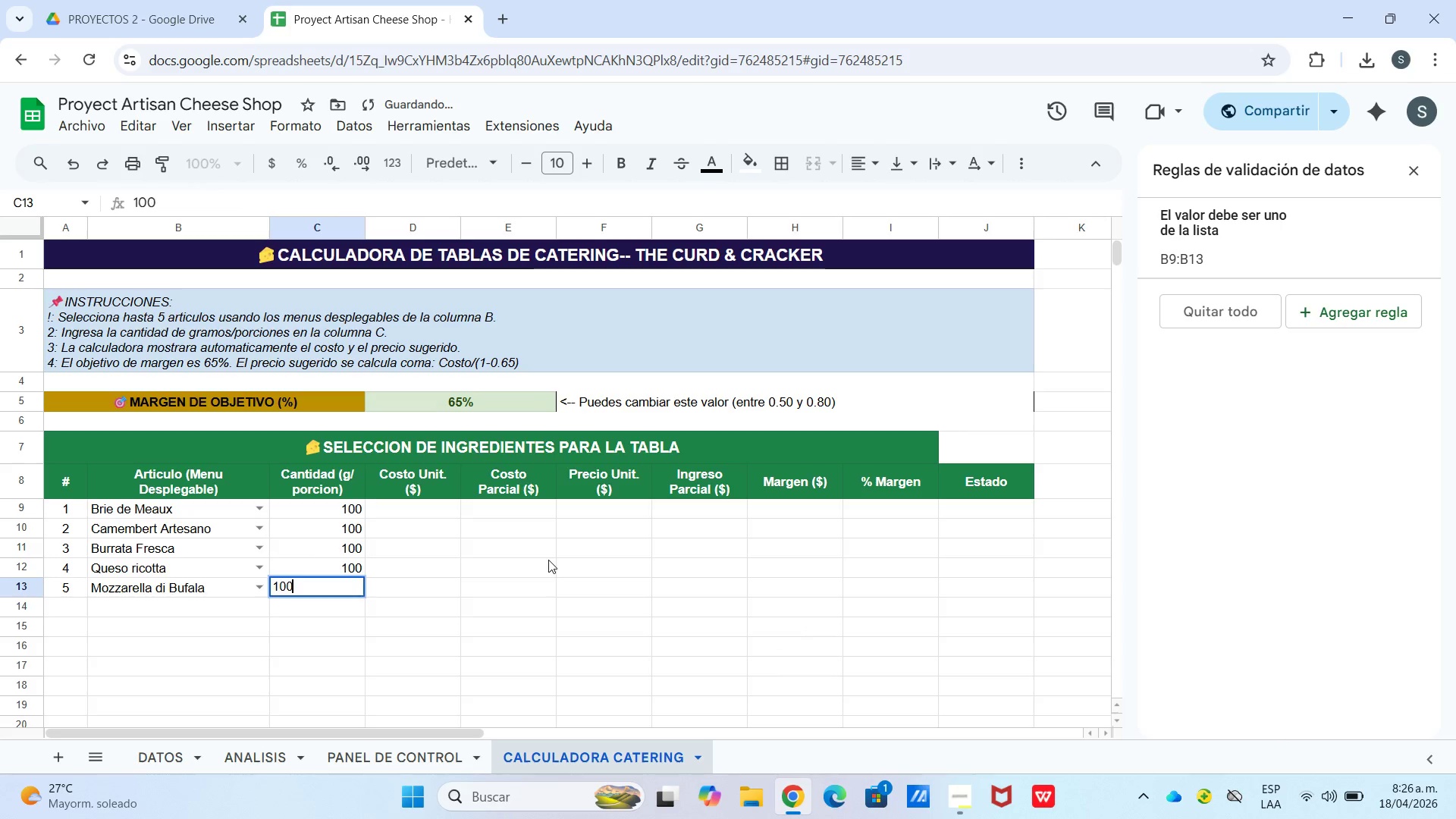 
key(Enter)
 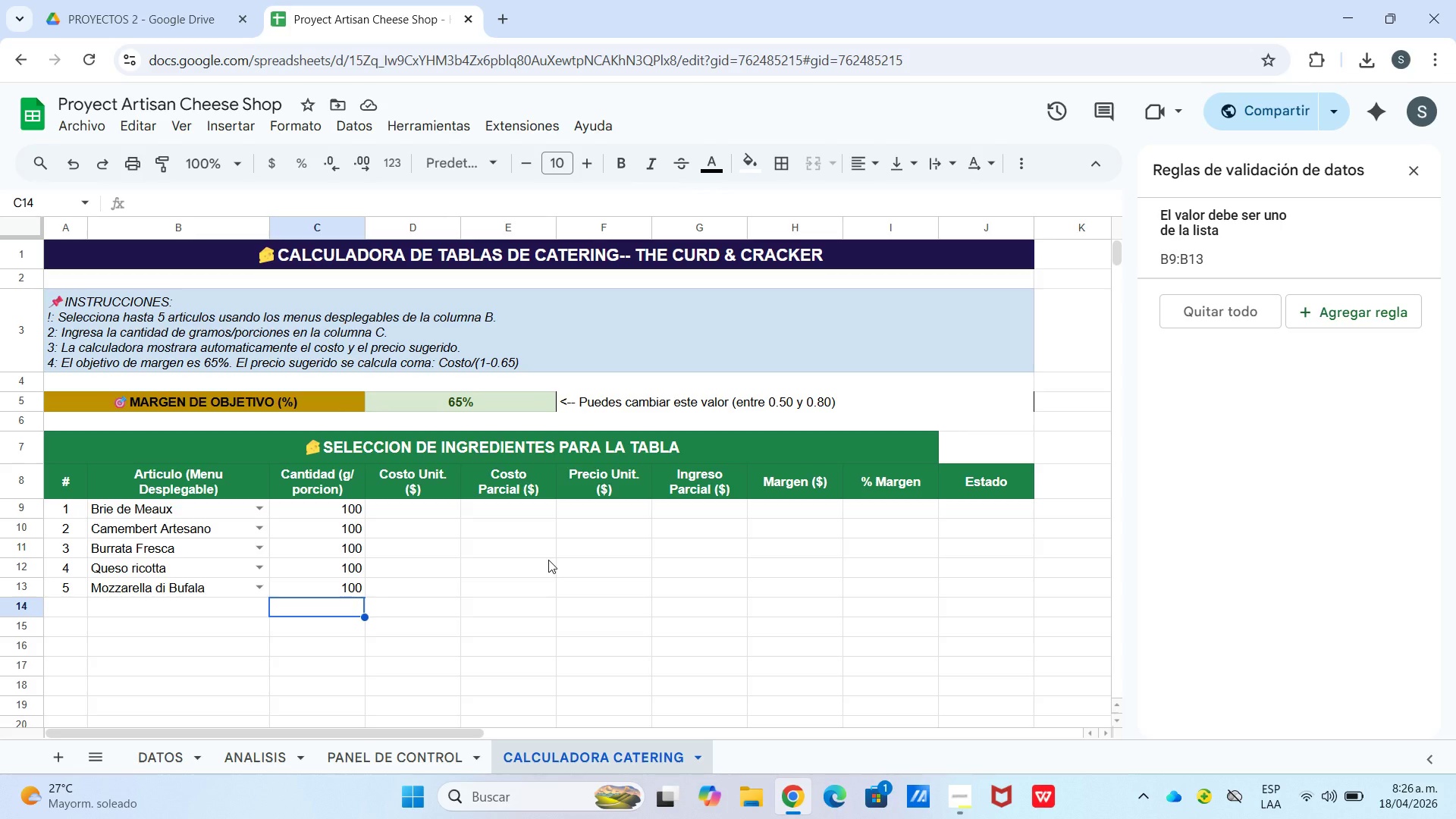 
wait(15.41)
 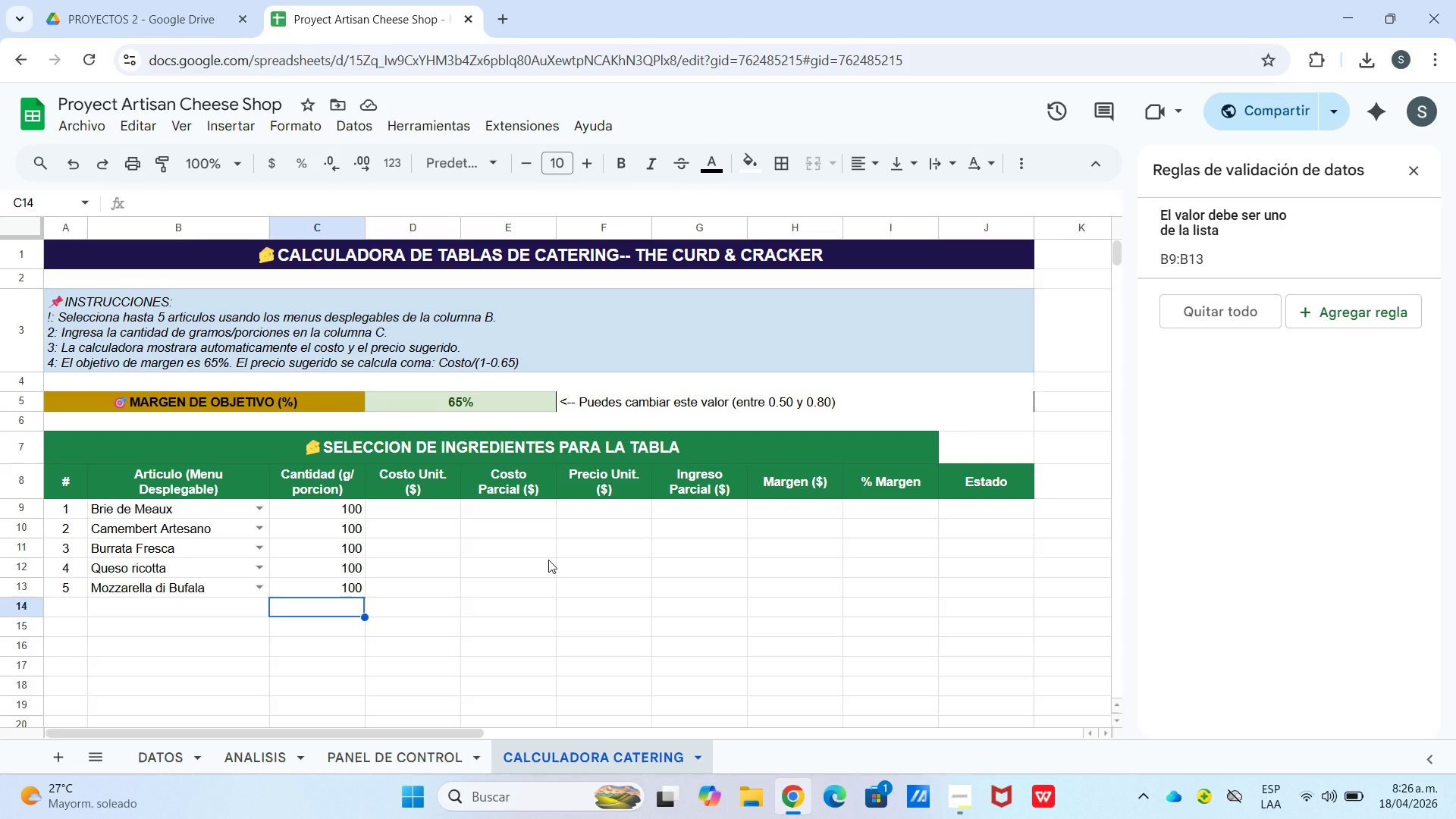 
key(ArrowRight)
 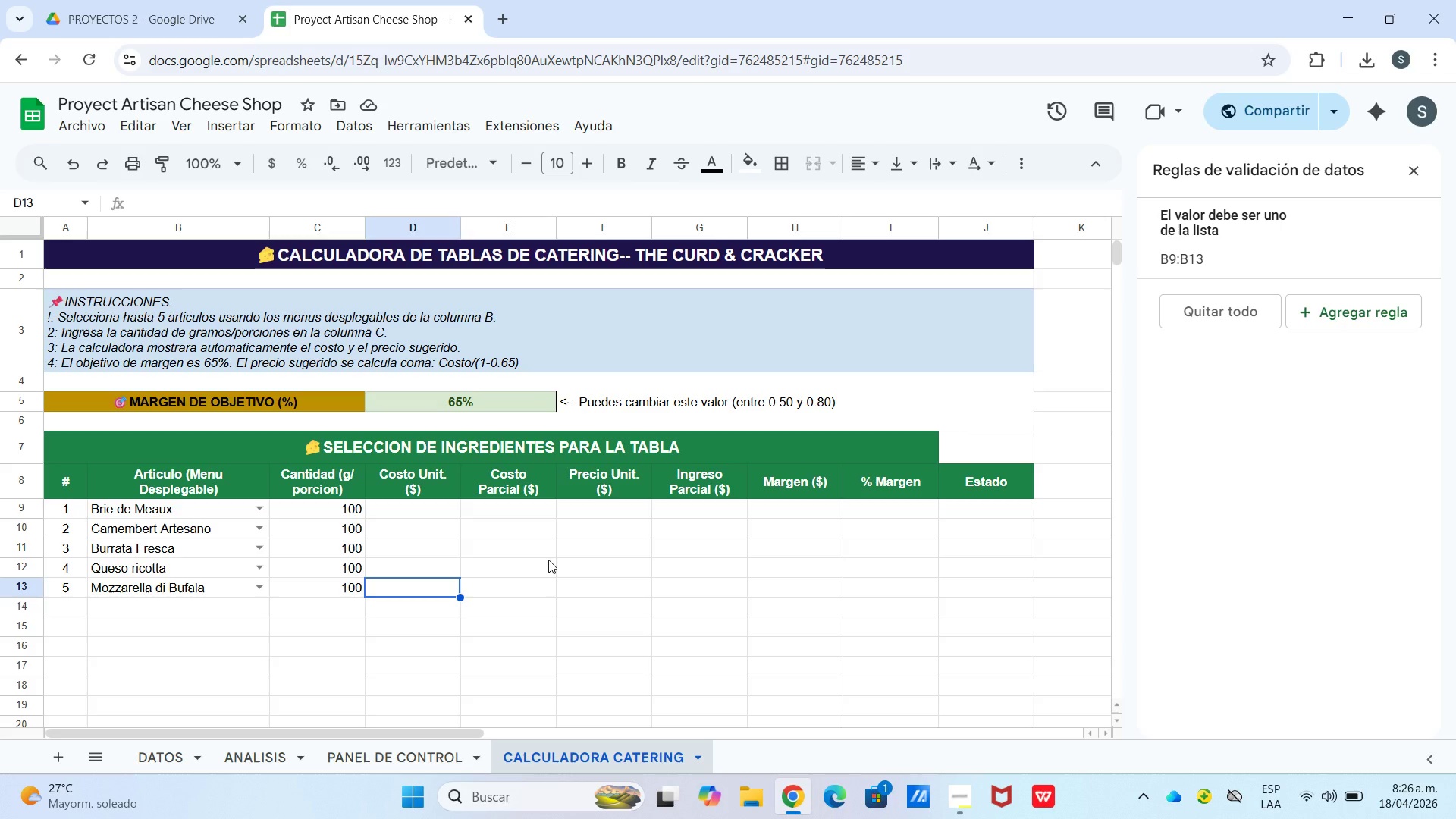 
key(ArrowUp)
 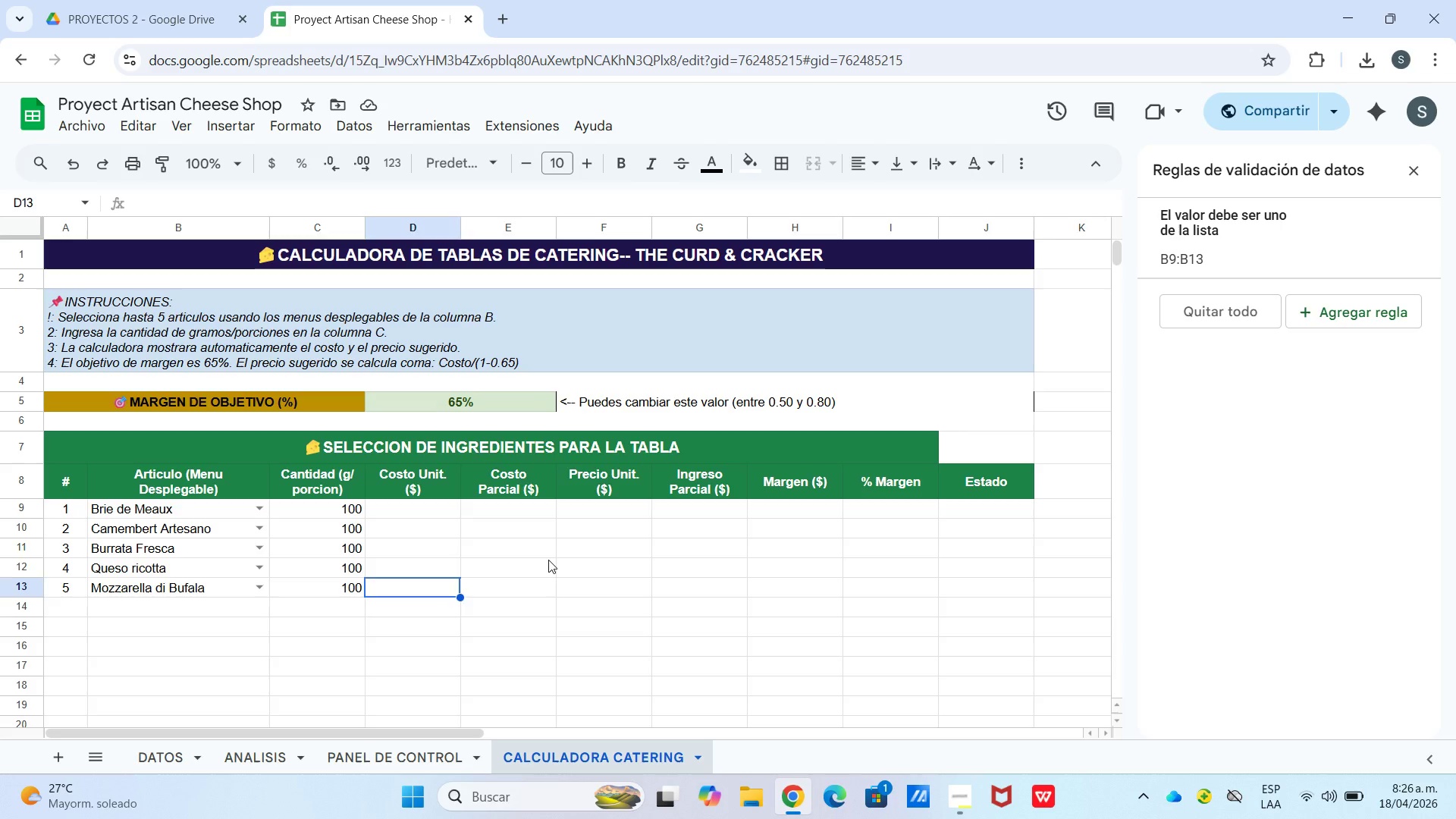 
key(ArrowUp)
 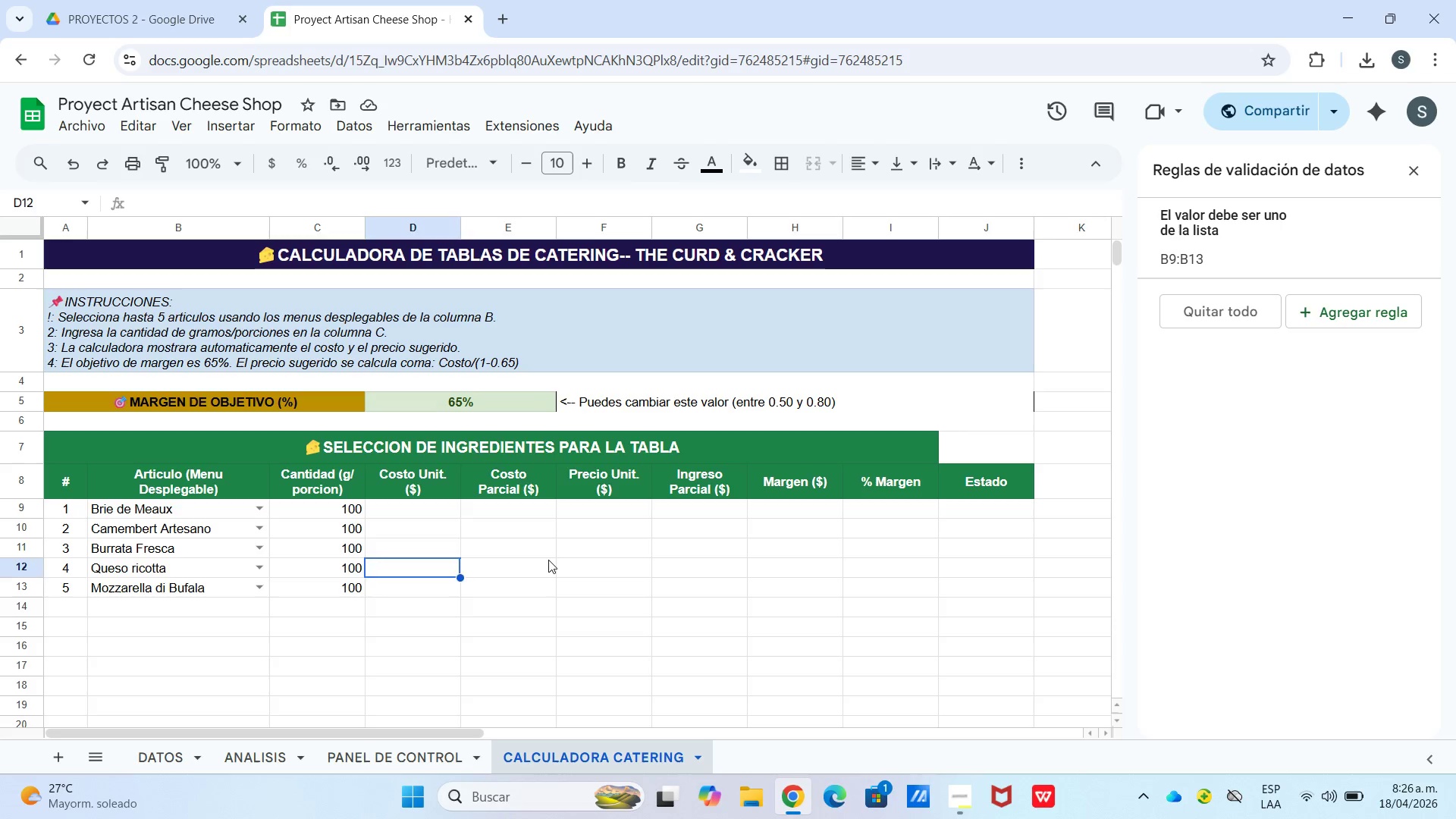 
key(ArrowUp)
 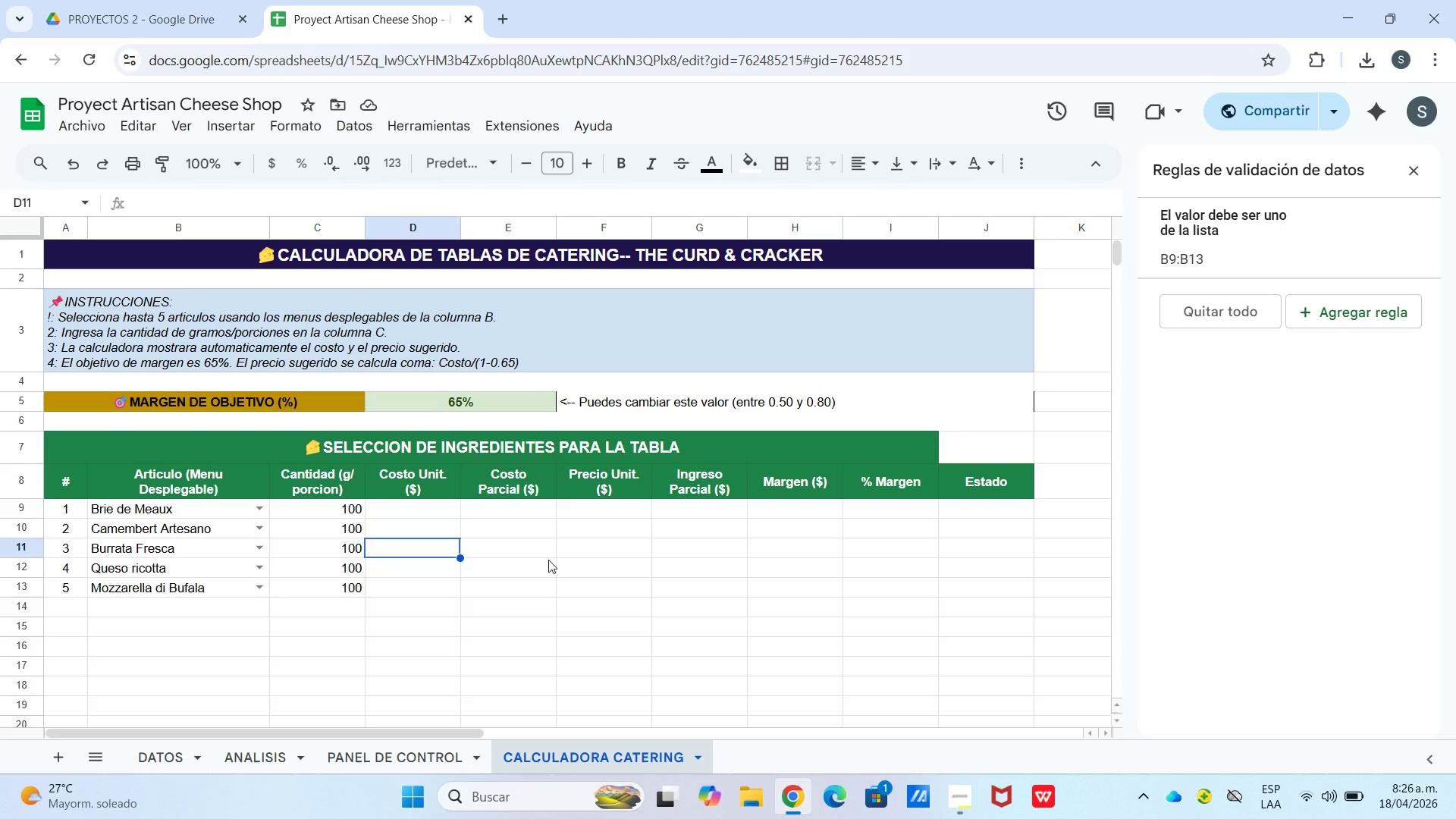 
key(ArrowUp)
 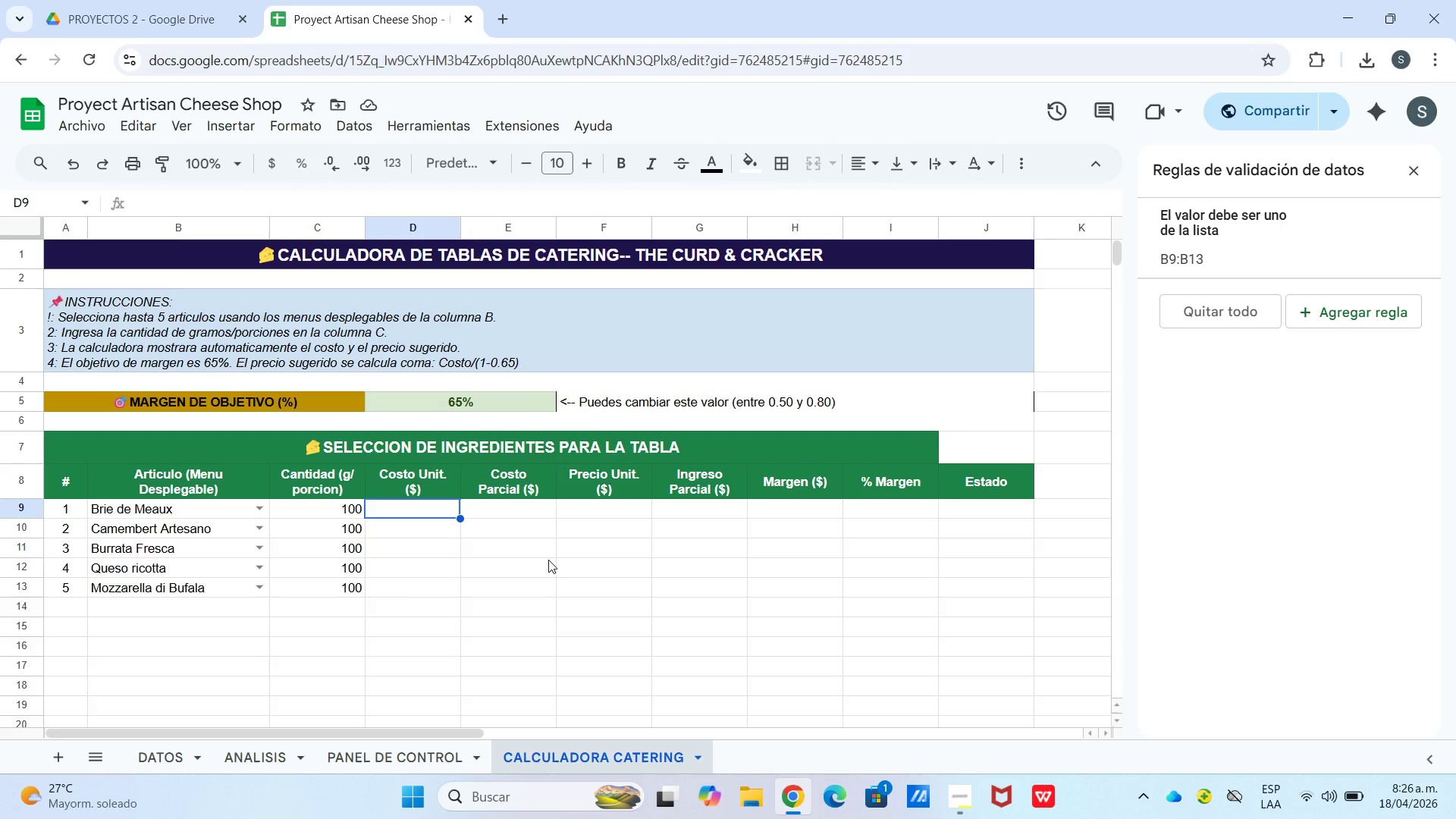 
key(ArrowUp)
 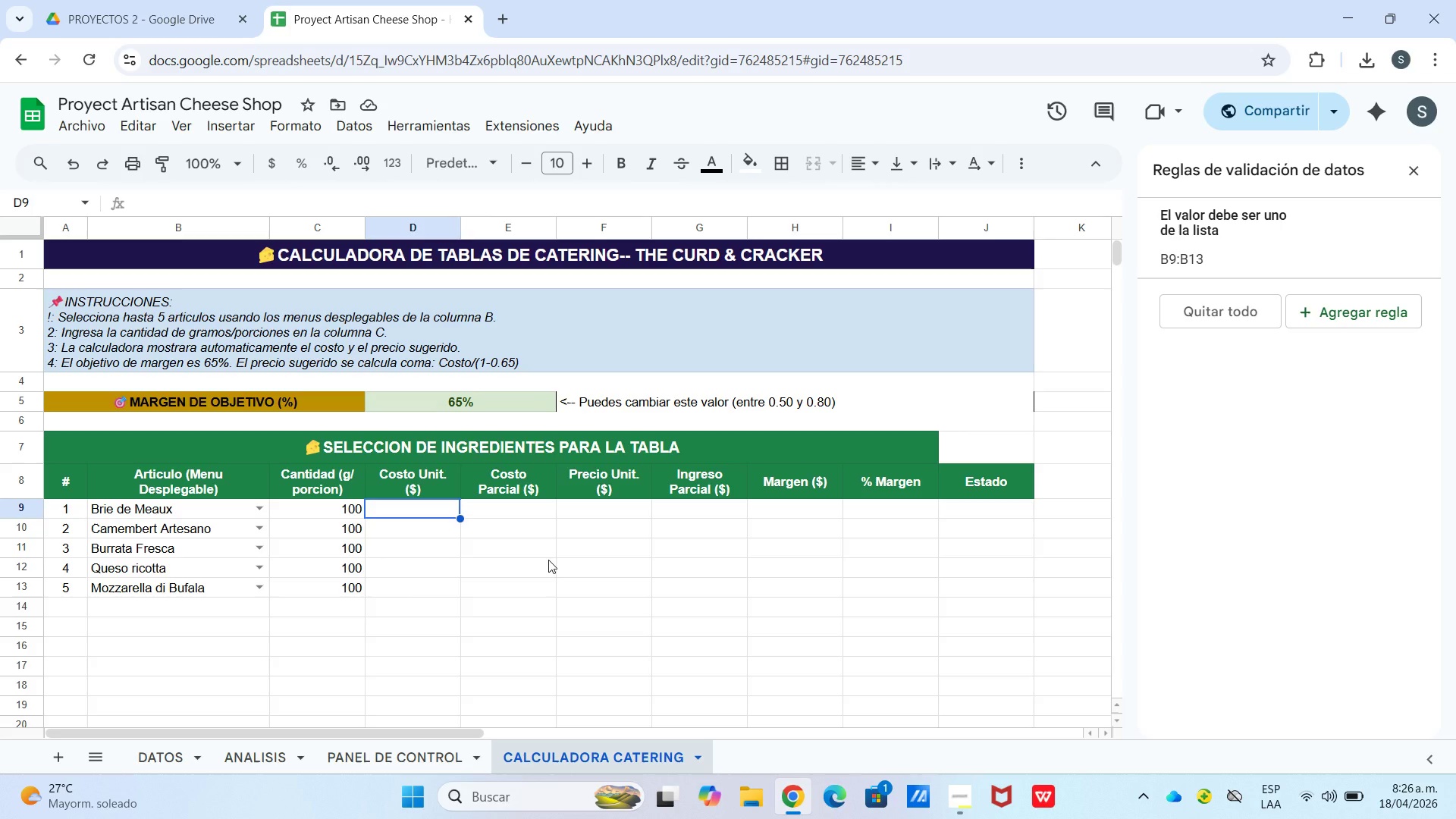 
type()si)
 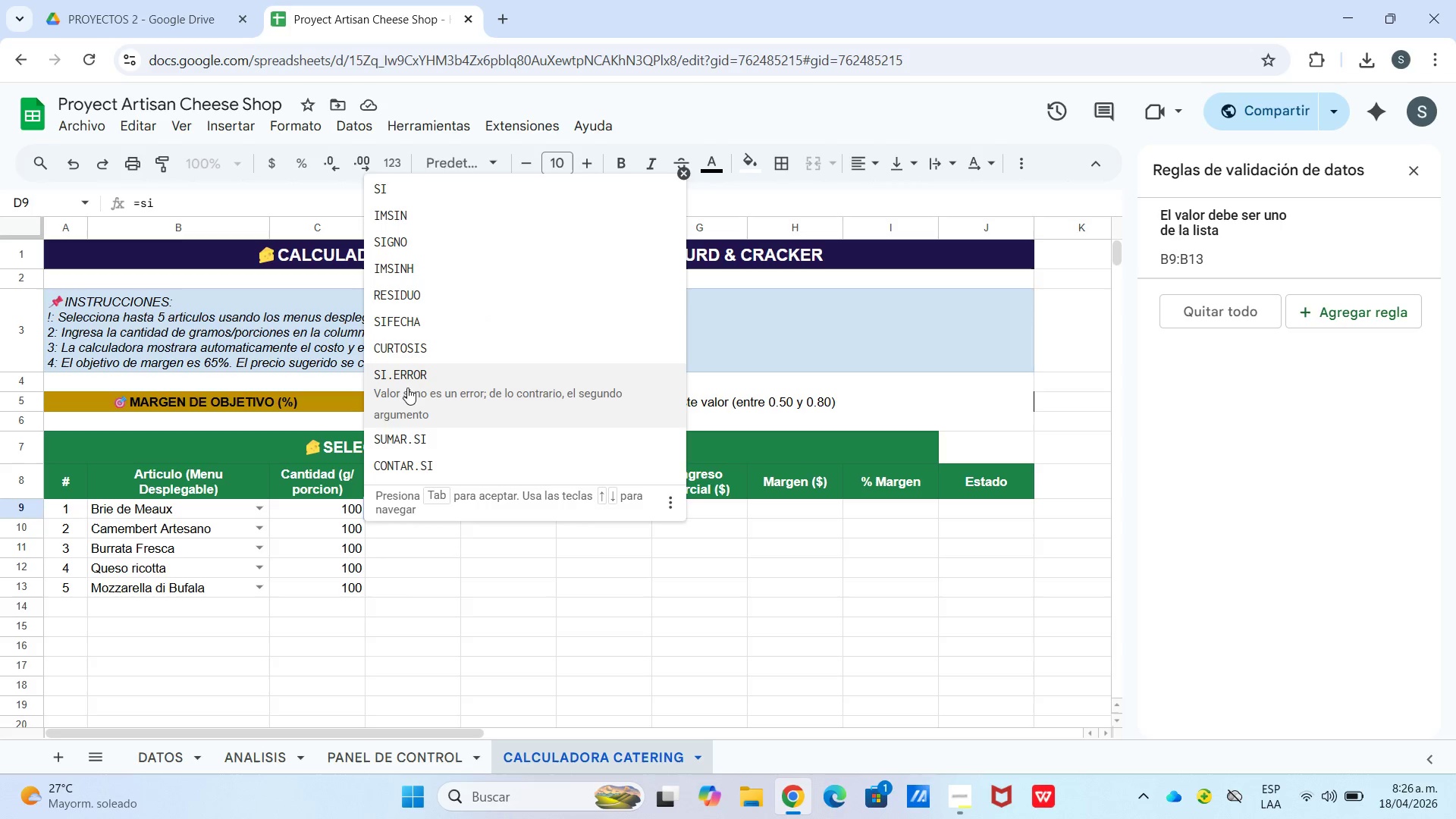 
left_click([410, 380])
 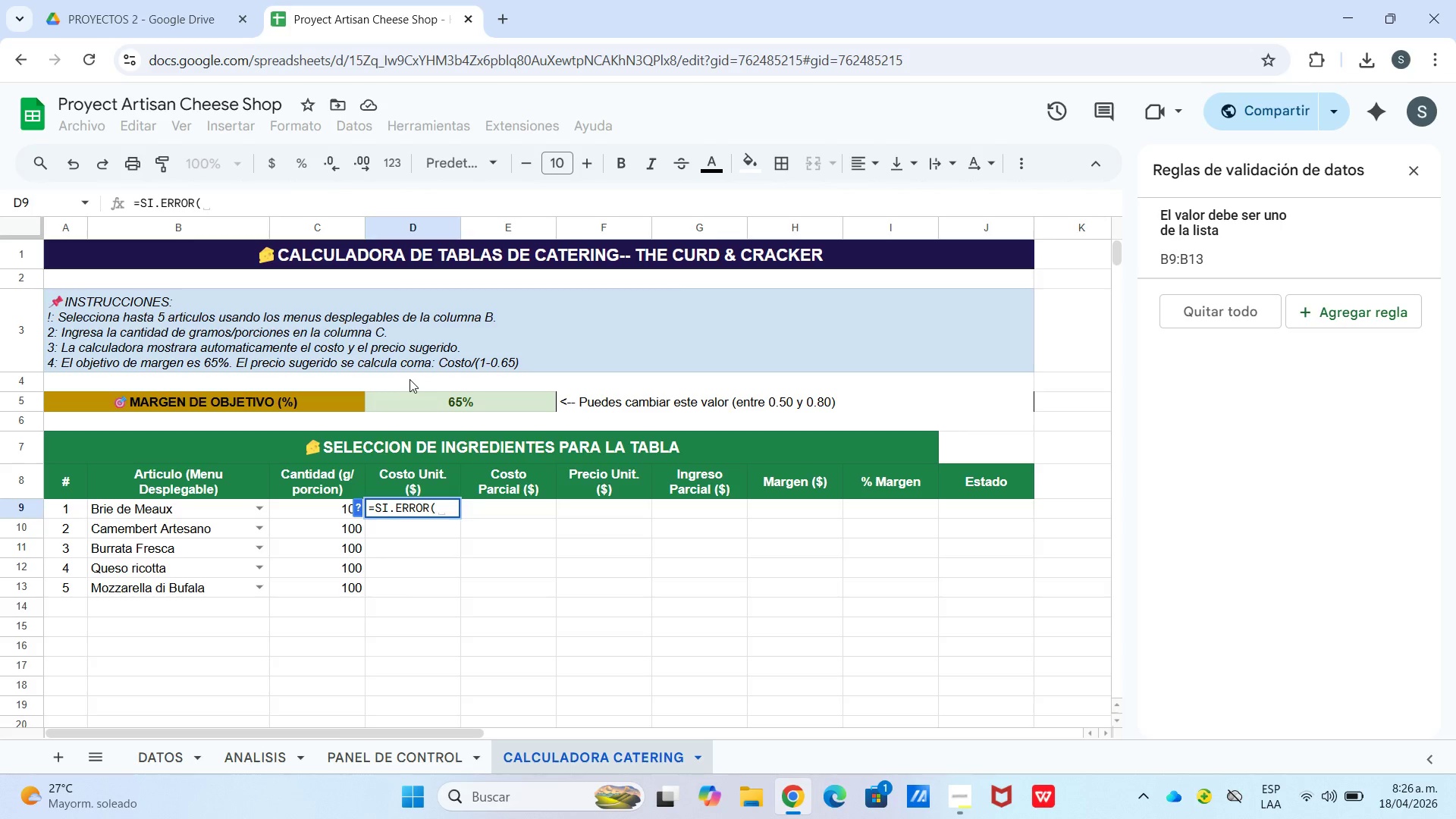 
type(Bus)
 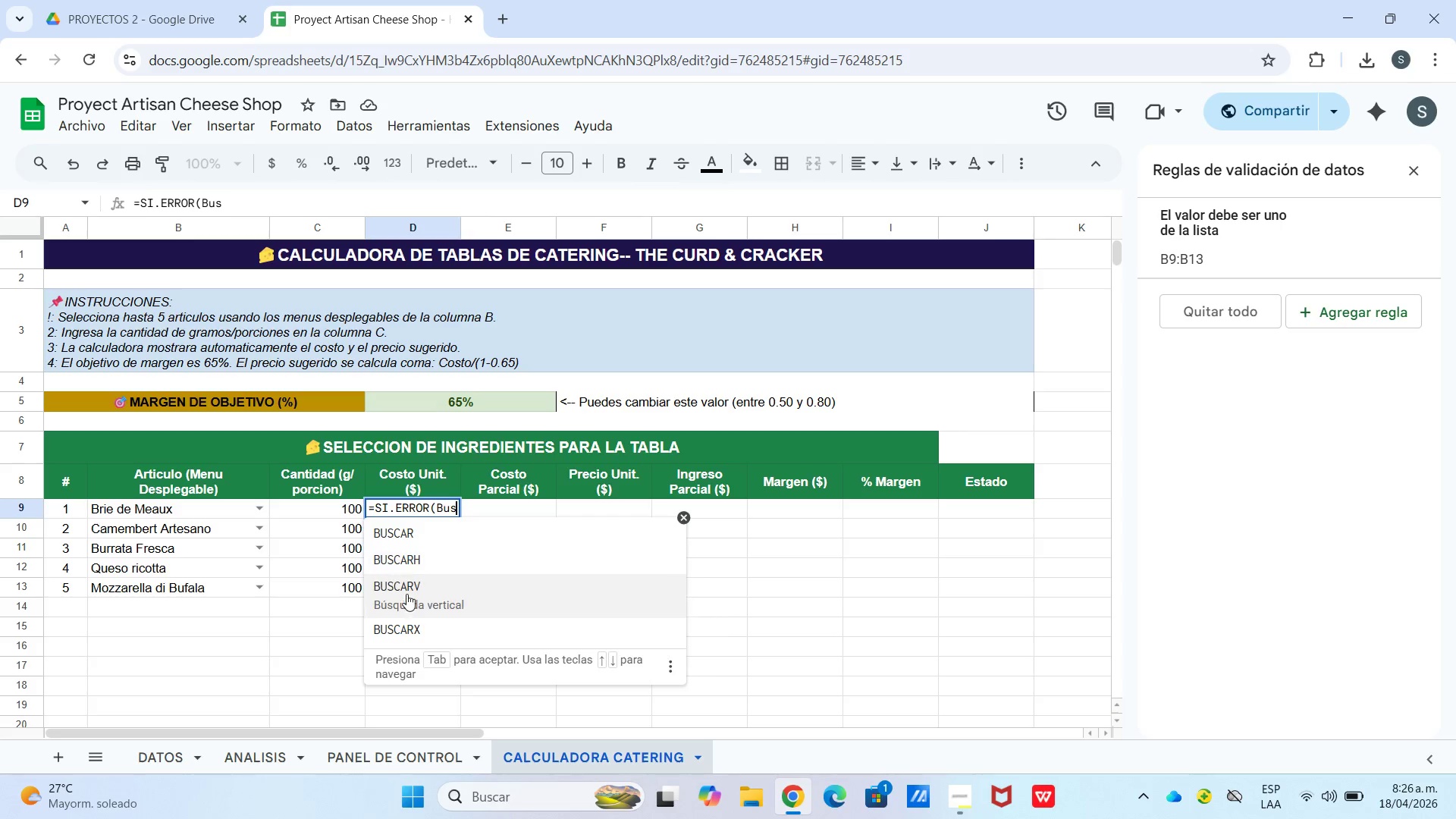 
left_click([410, 597])
 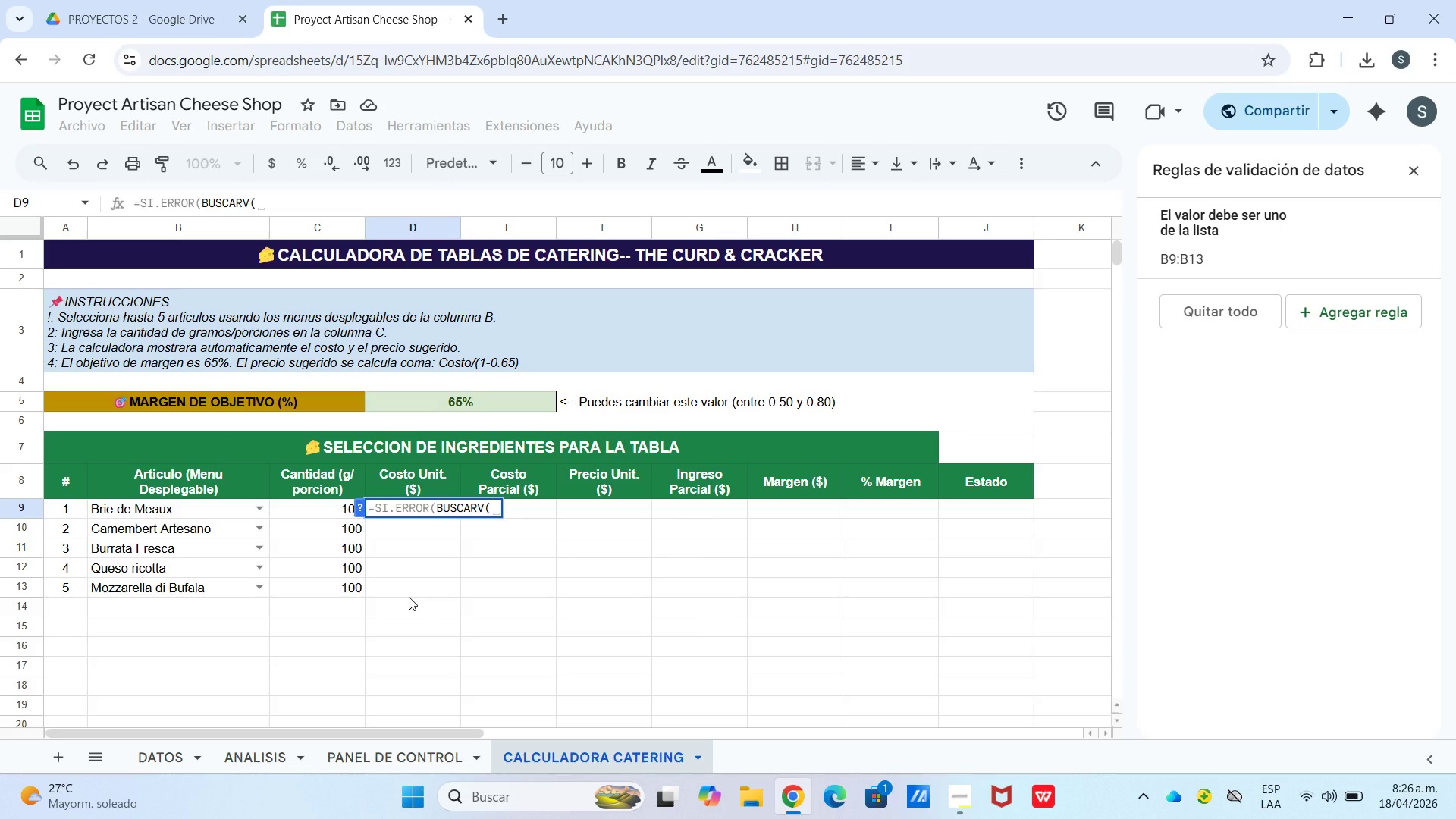 
type(*b9)
 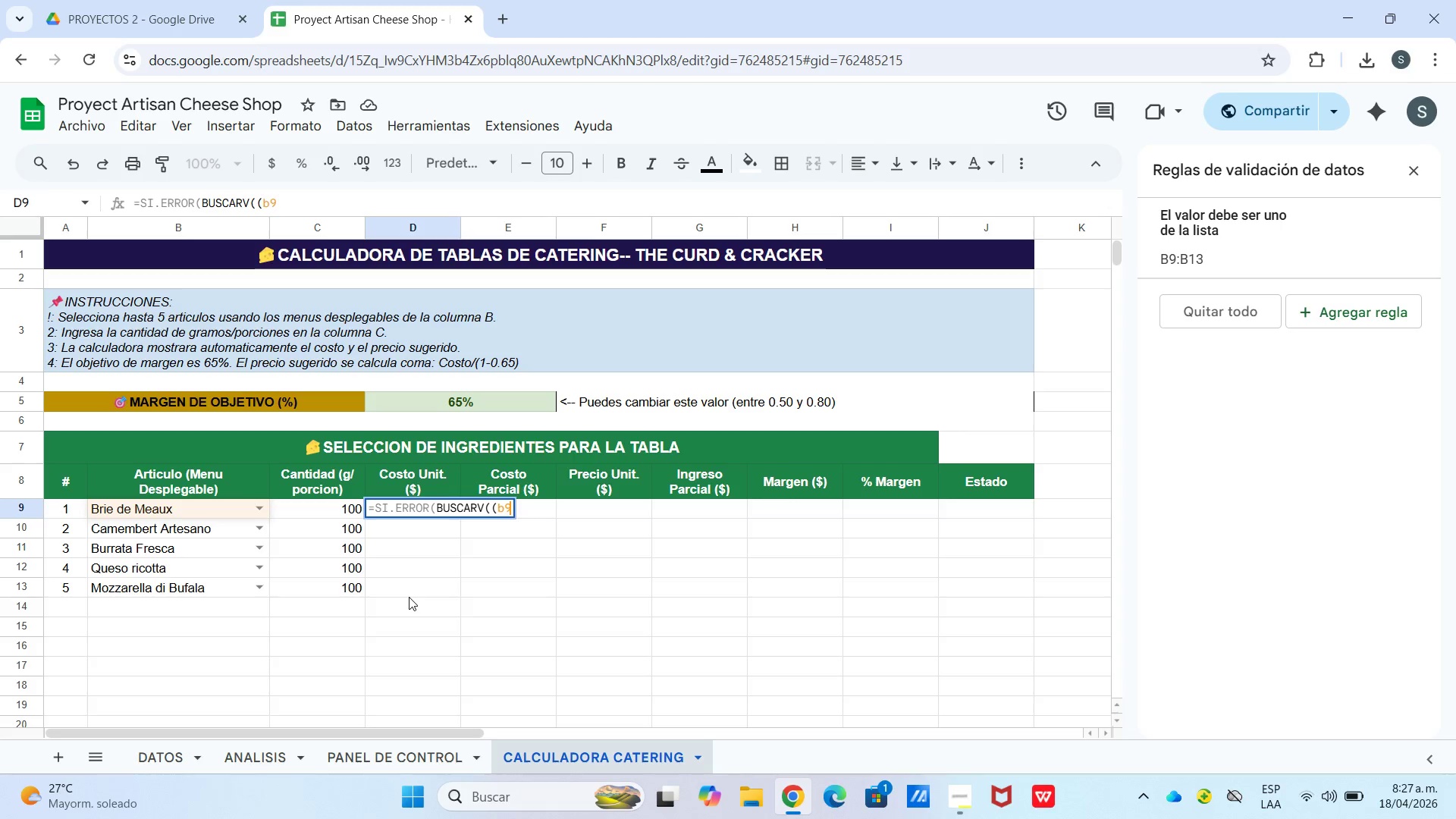 
type(,datos!)
 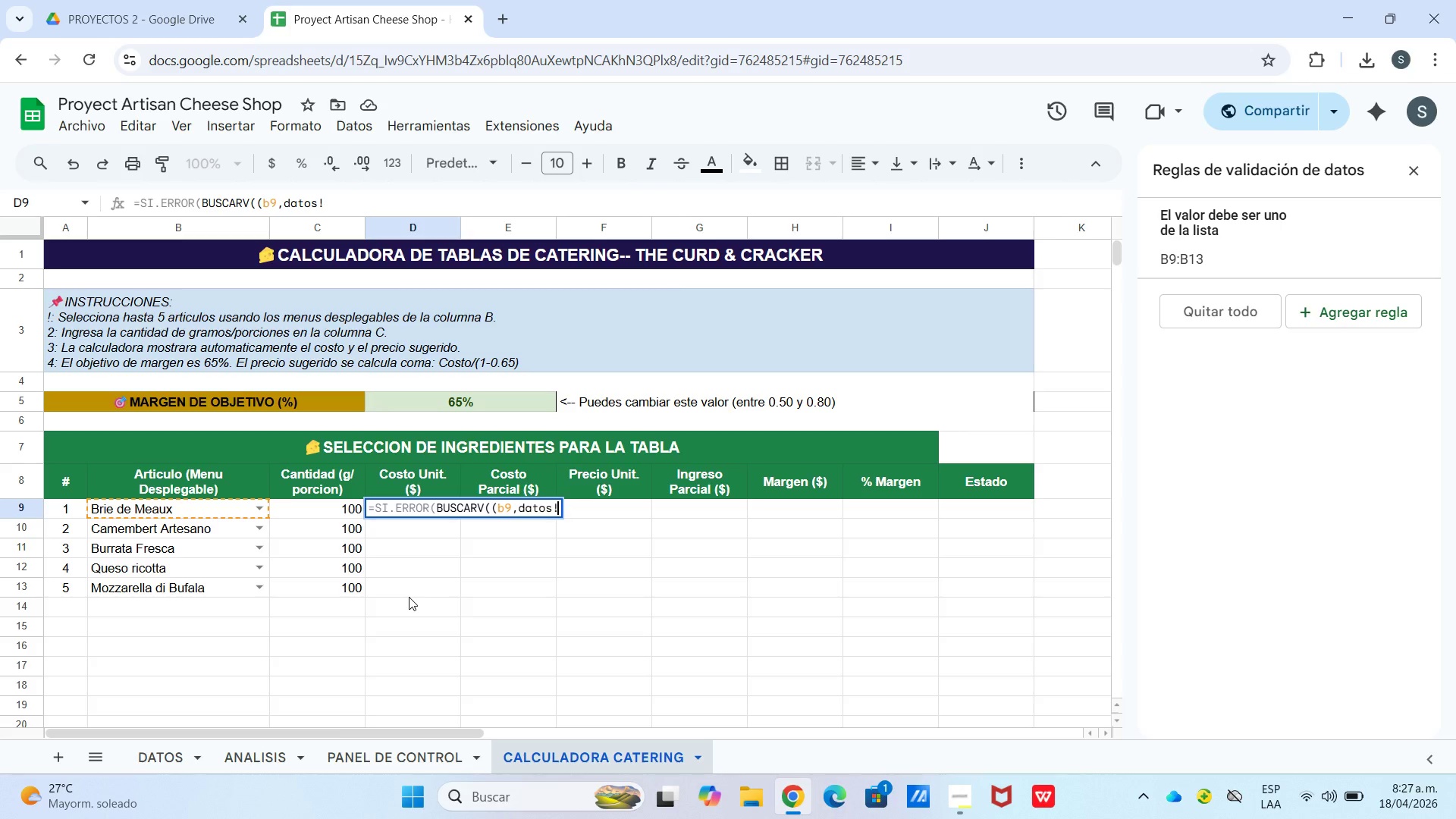 
type($b$2>$e$)
 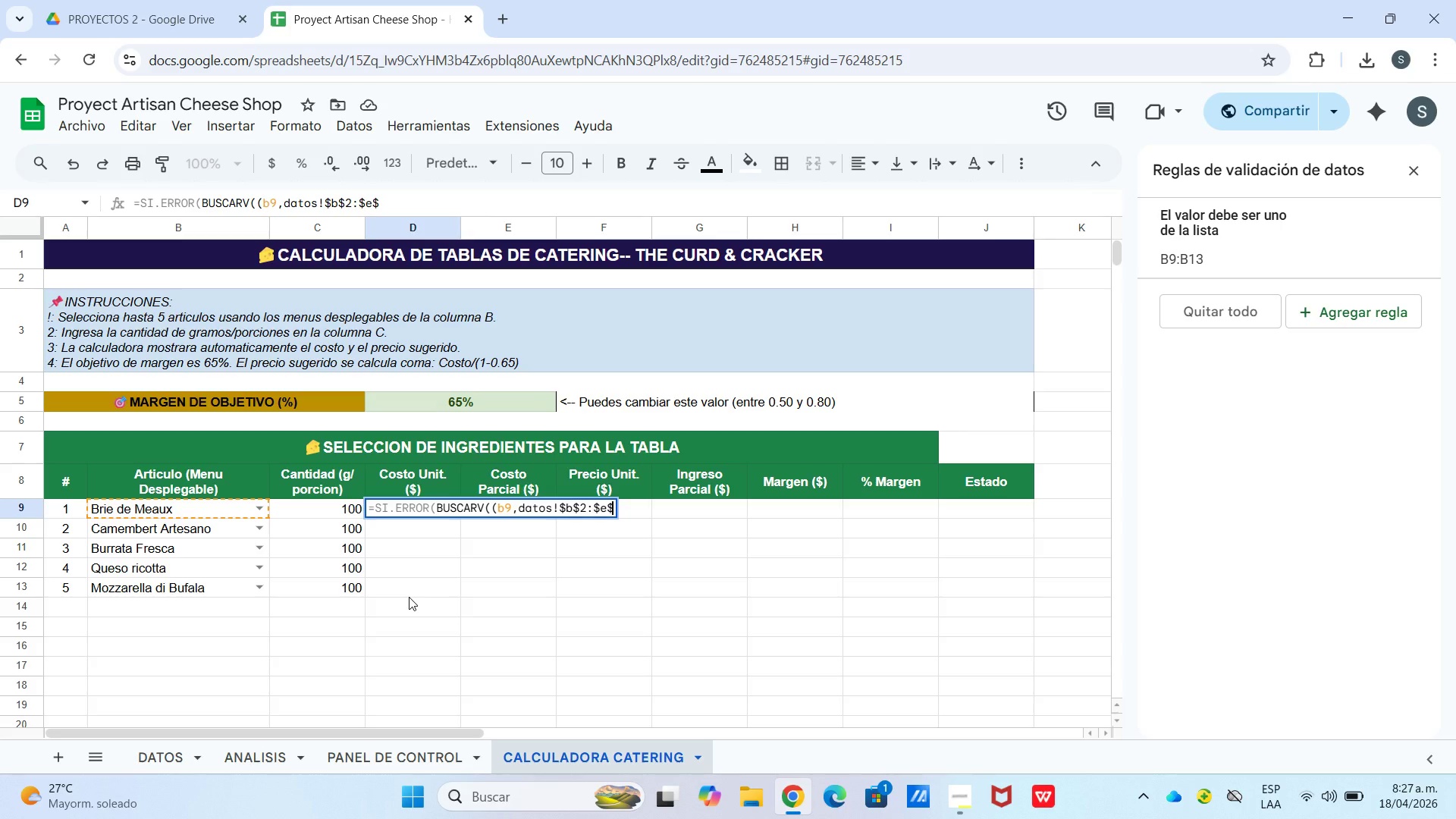 
type(21)
 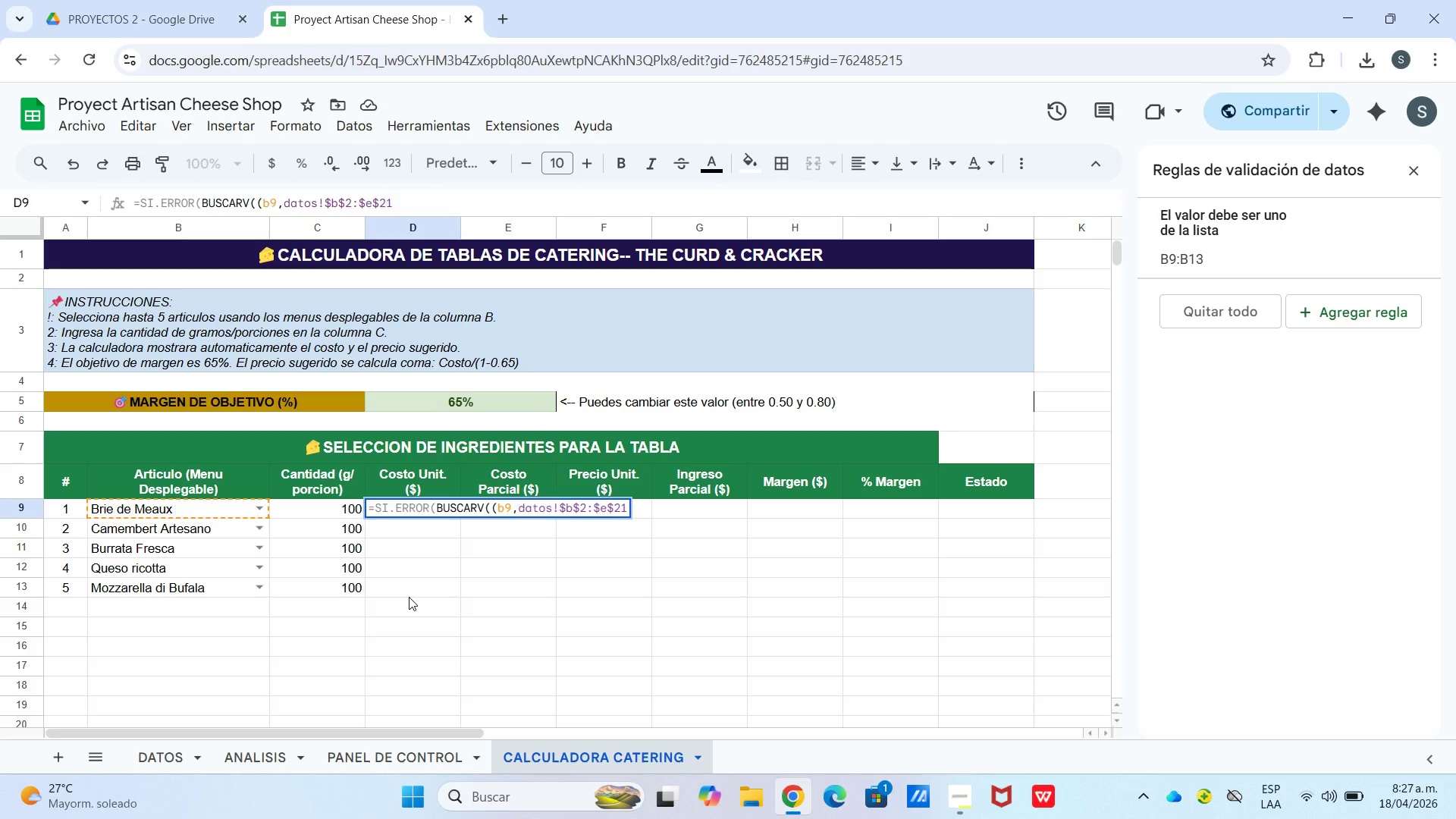 
key(3)
 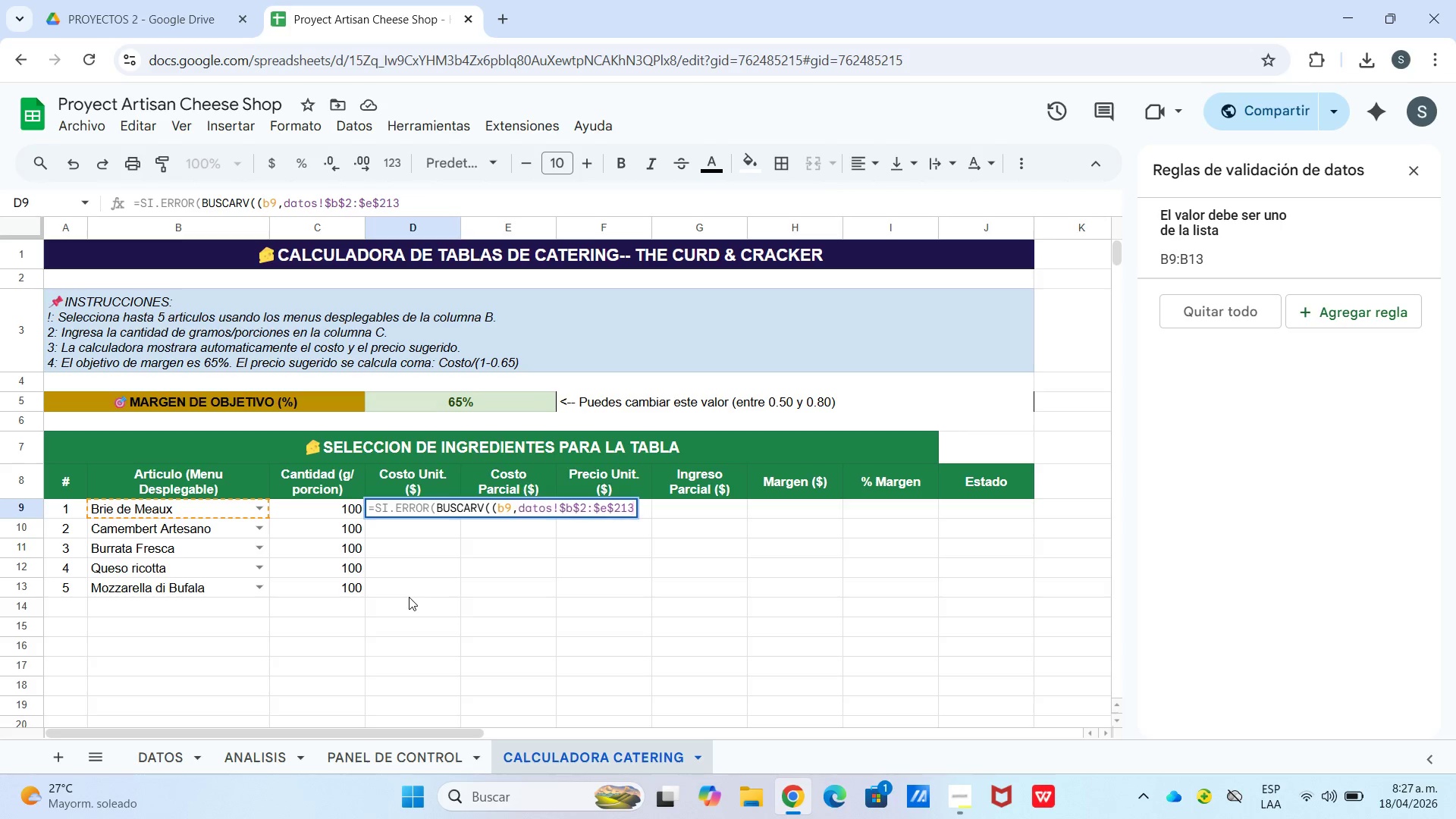 
key(Comma)
 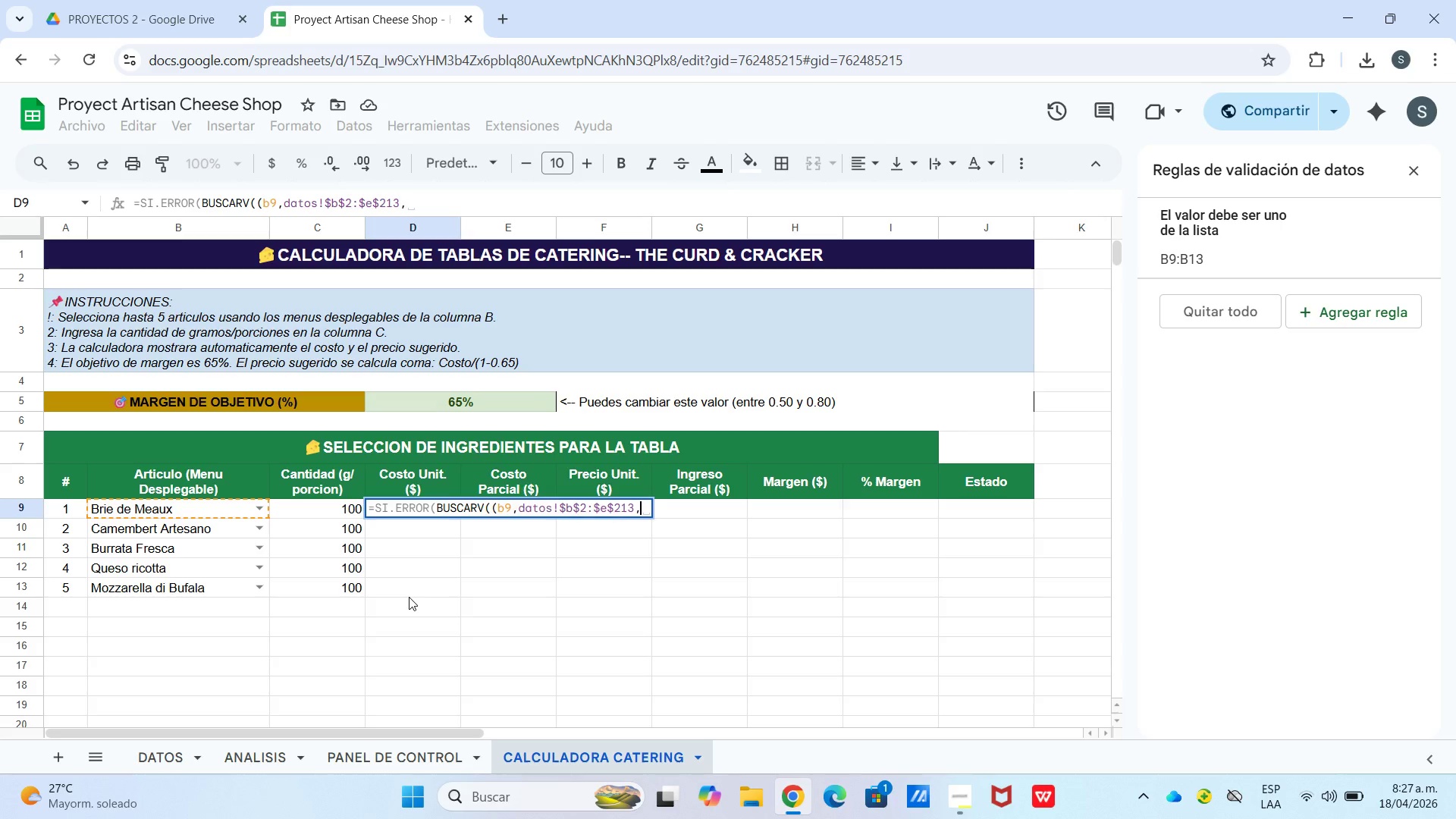 
hold_key(key=ShiftLeft, duration=1.06)
 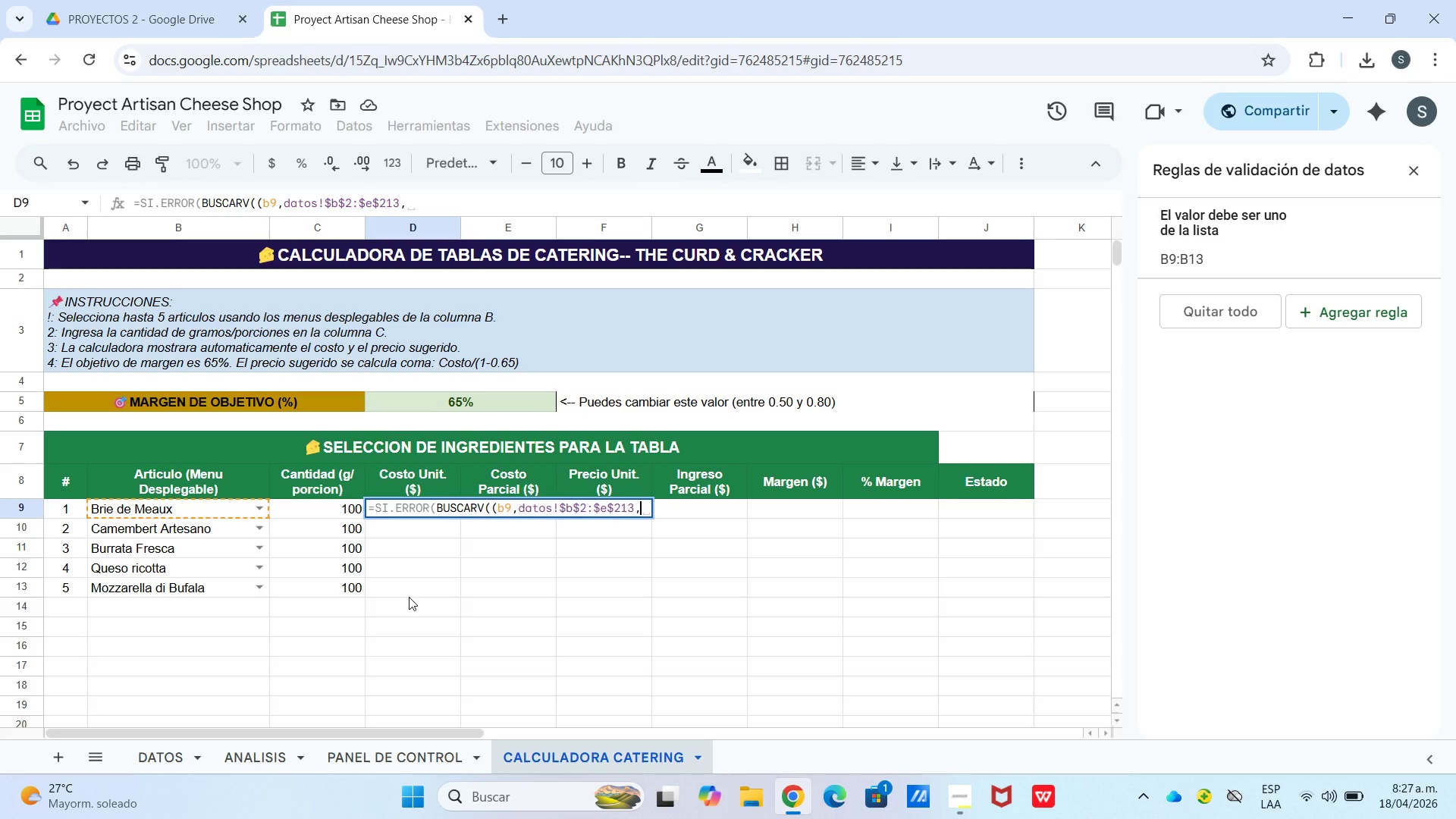 
key(Backspace)
key(Backspace)
type(,3,0(,0()
 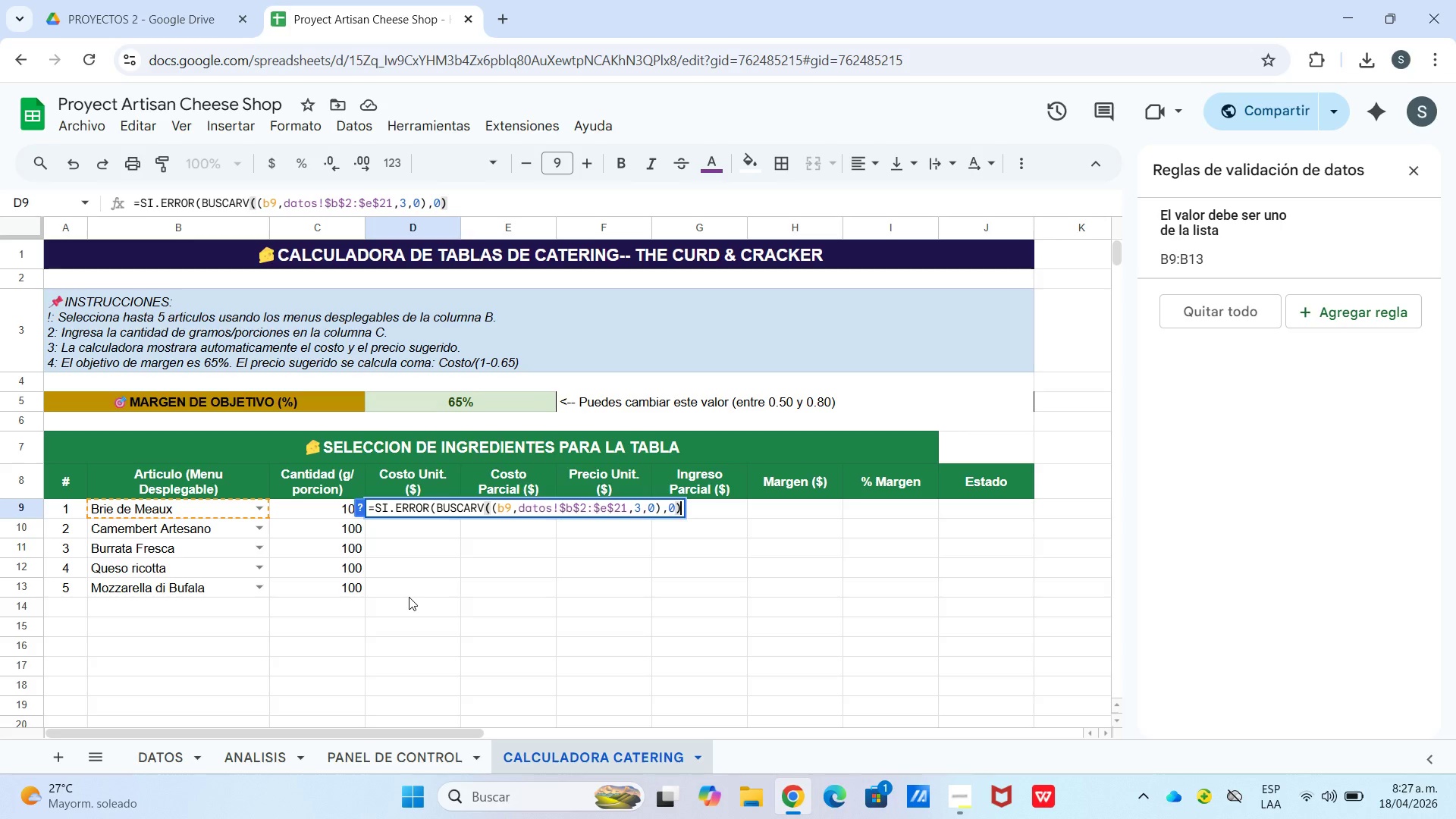 
key(Enter)
 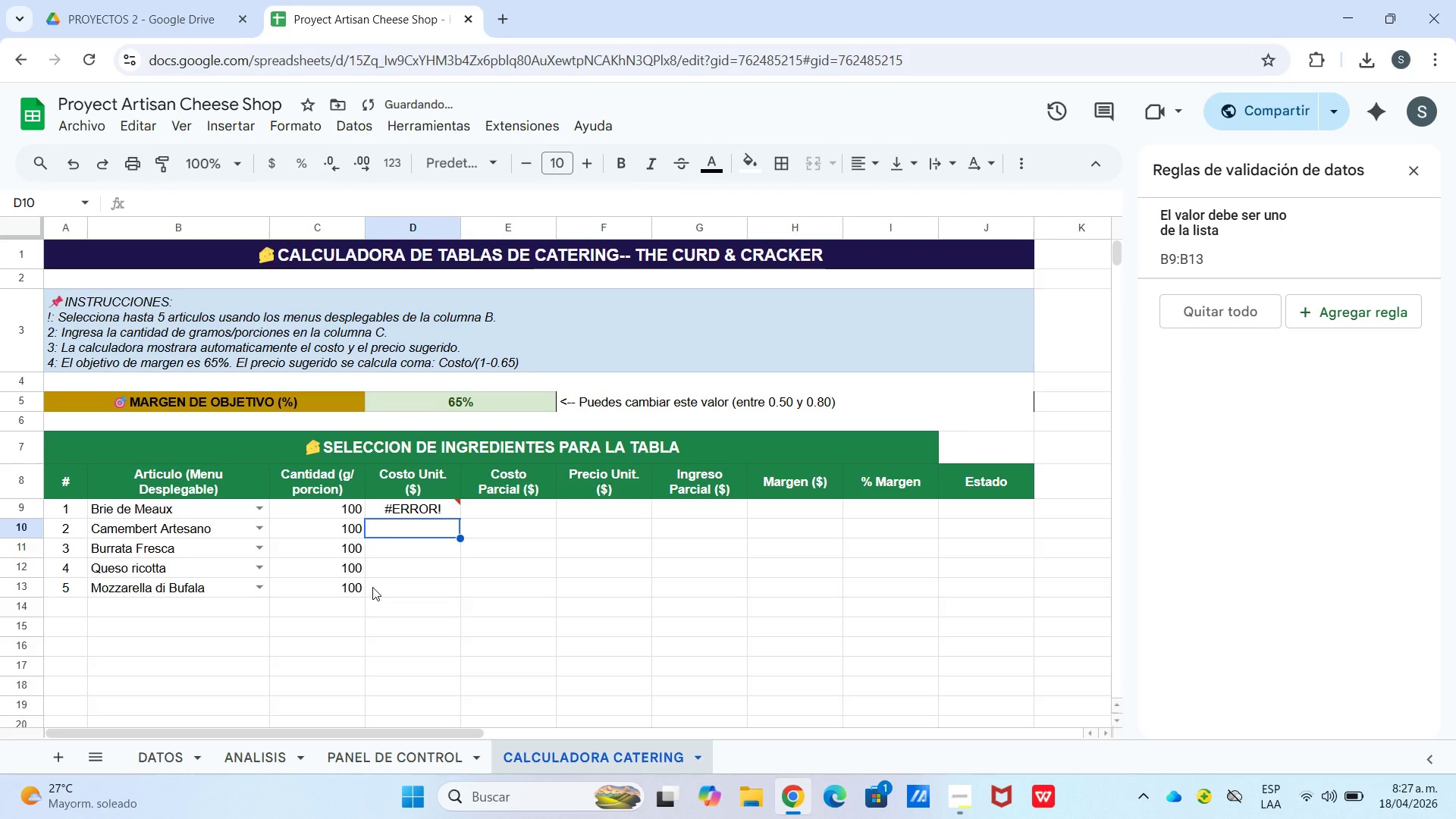 
left_click([425, 503])
 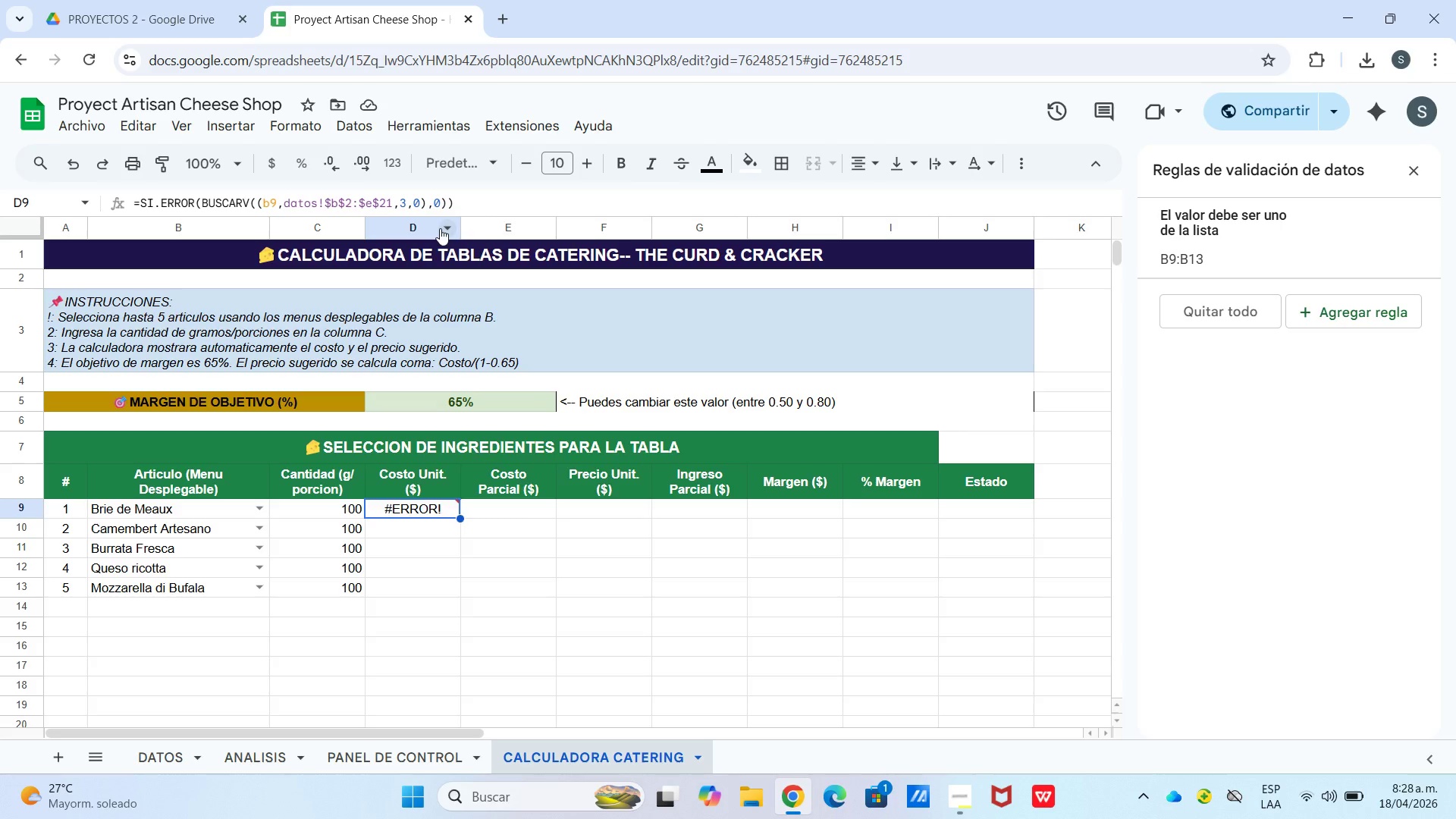 
wait(12.28)
 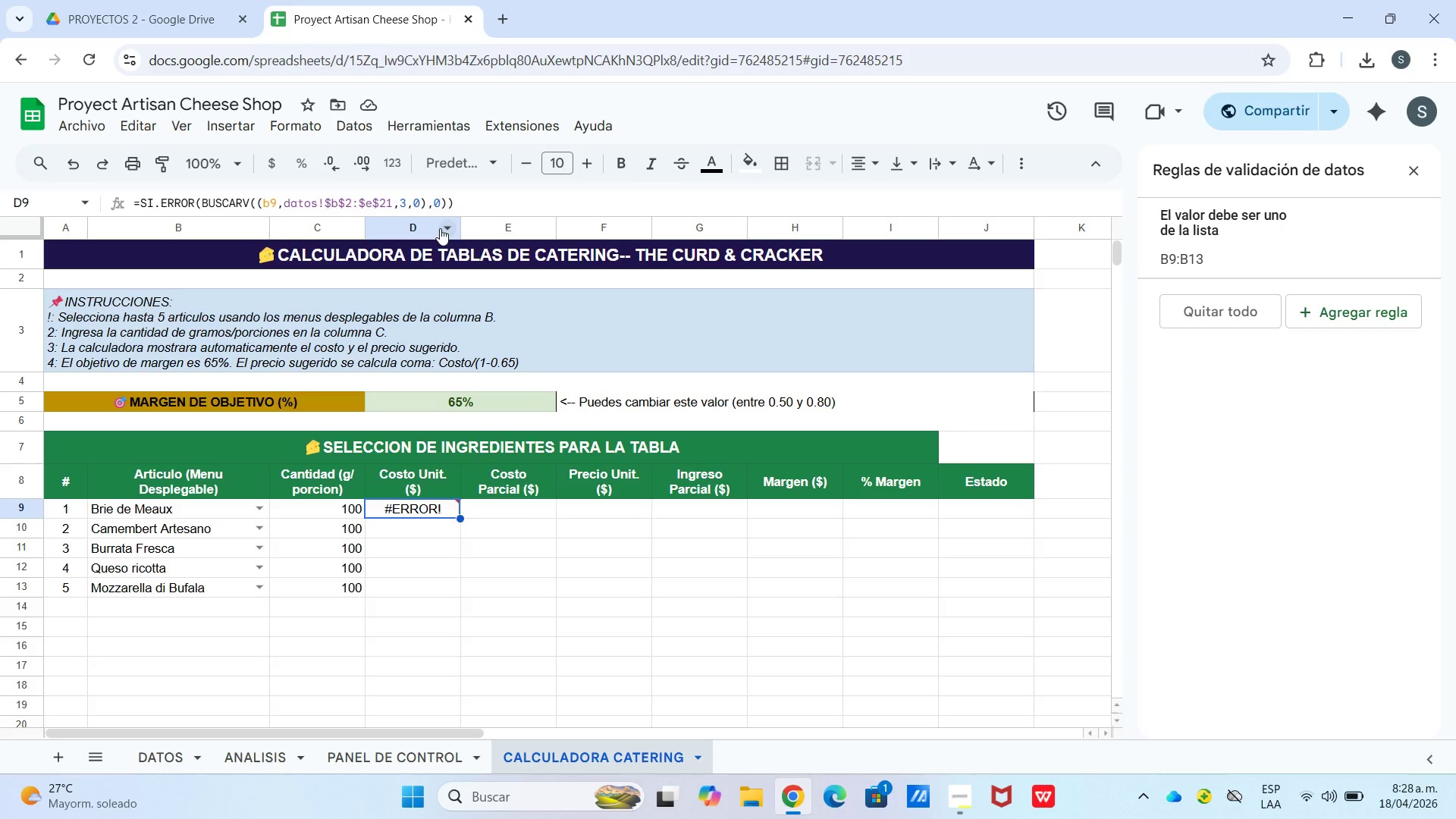 
double_click([545, 200])
 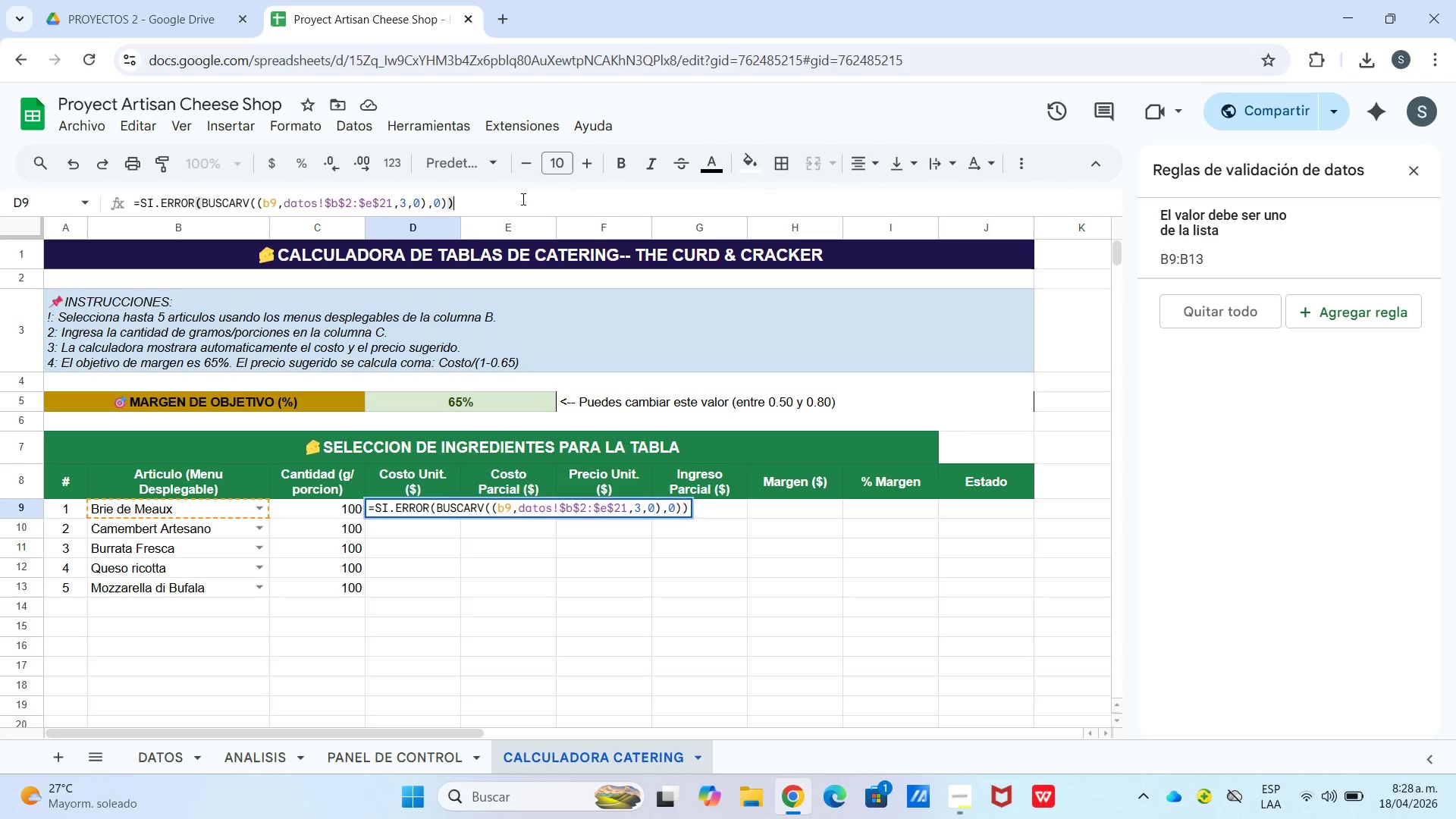 
key(Backspace)
 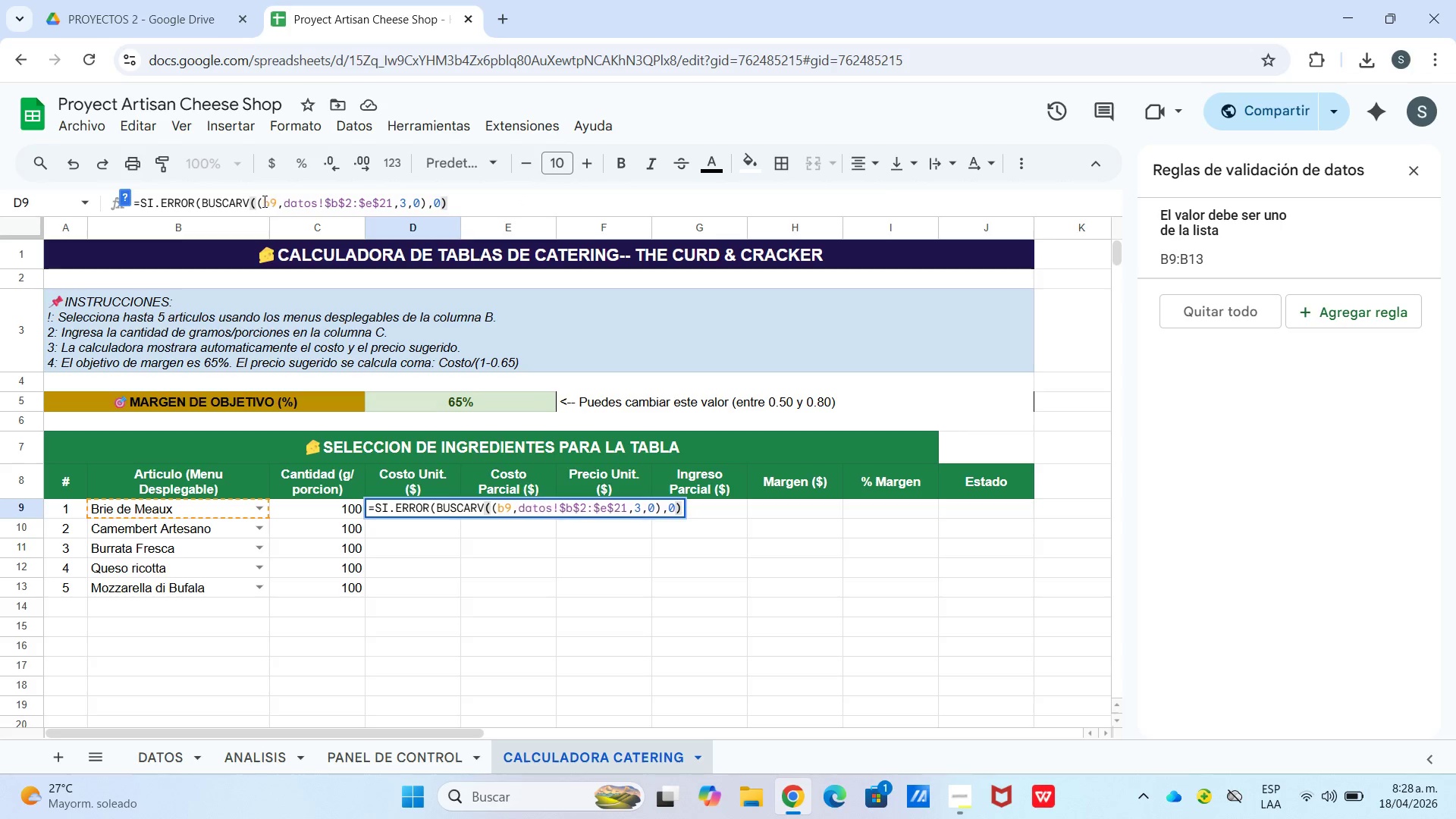 
left_click([258, 202])
 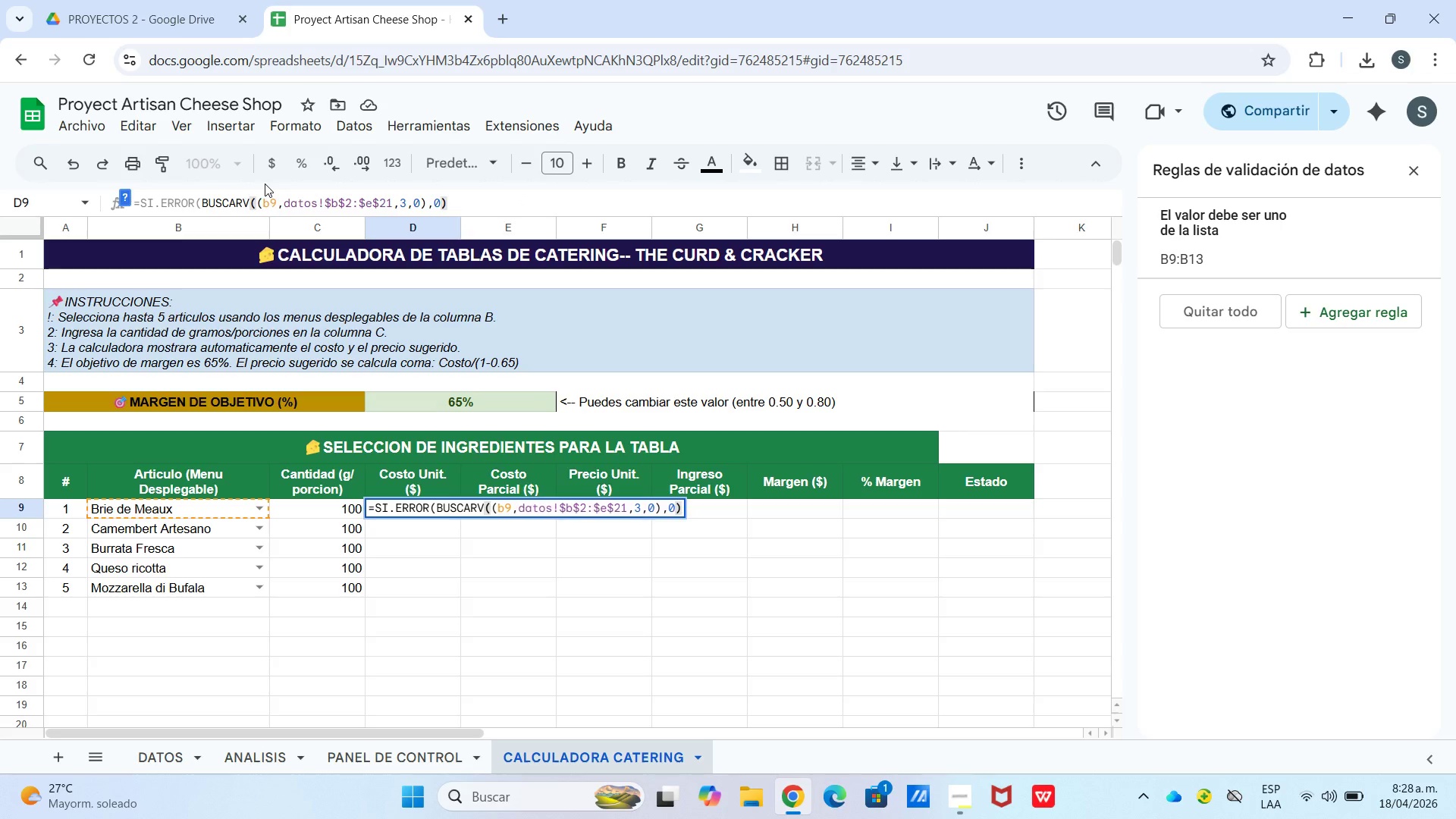 
key(Backspace)
 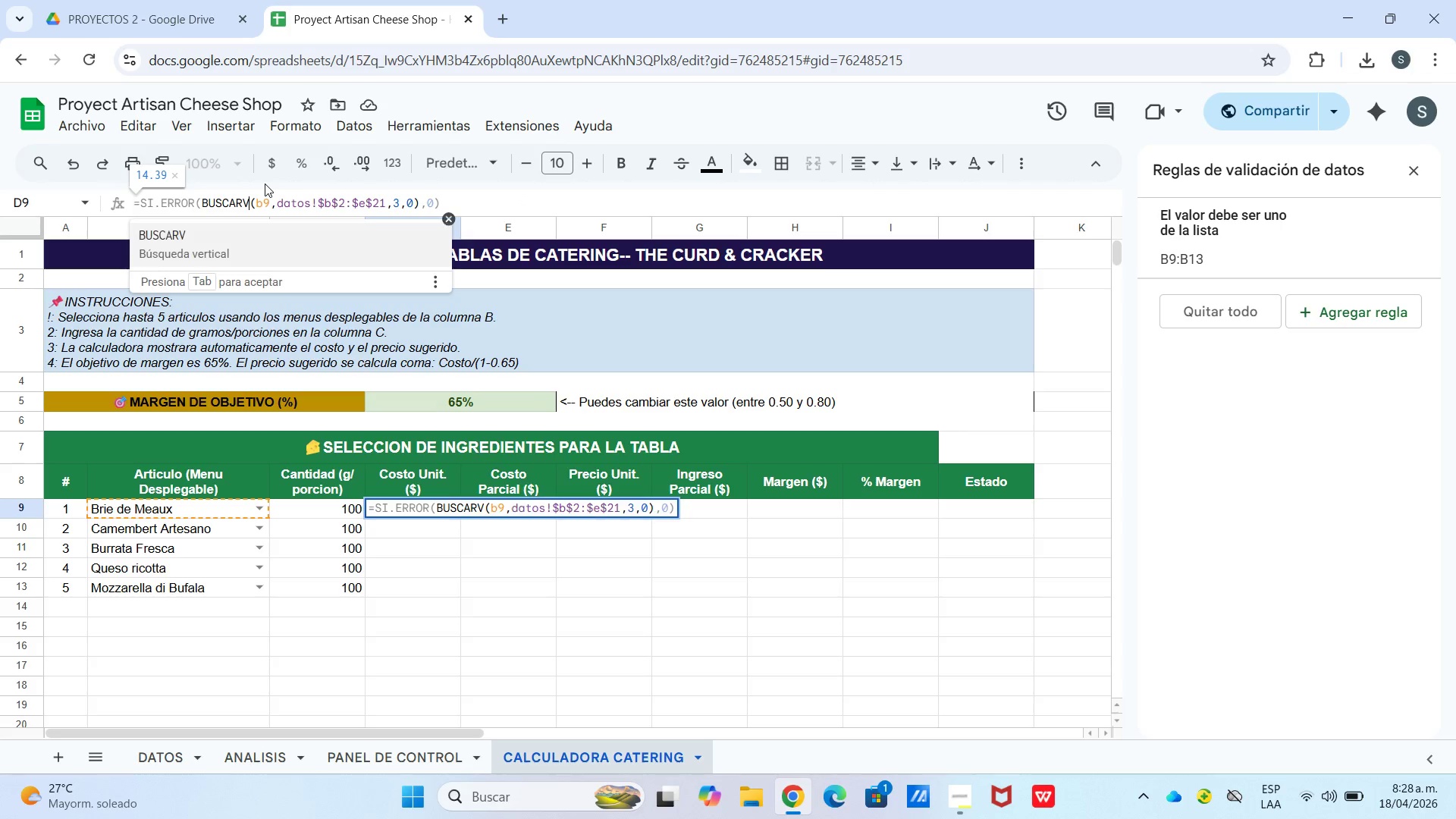 
key(Enter)
 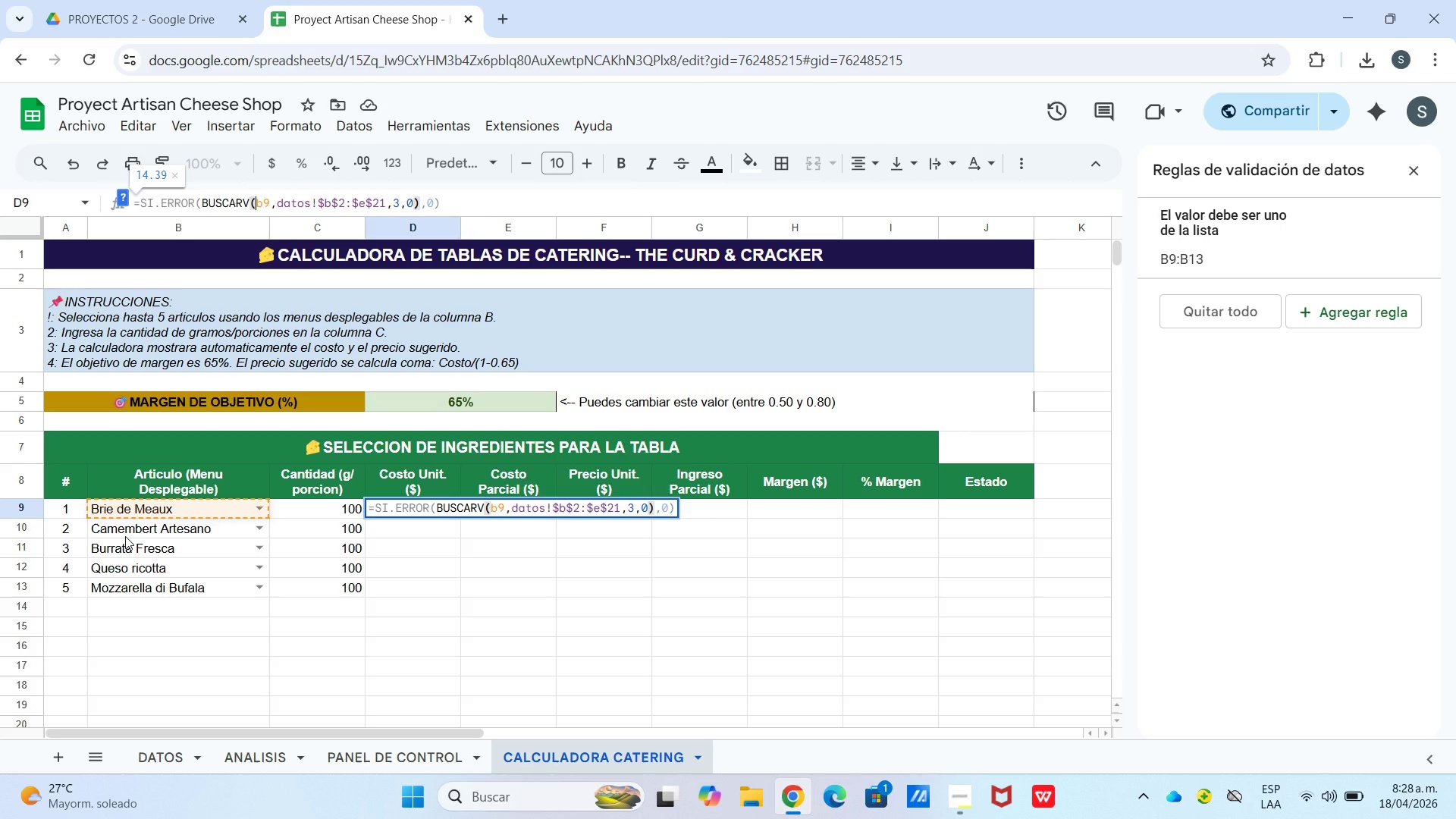 
key(Enter)
 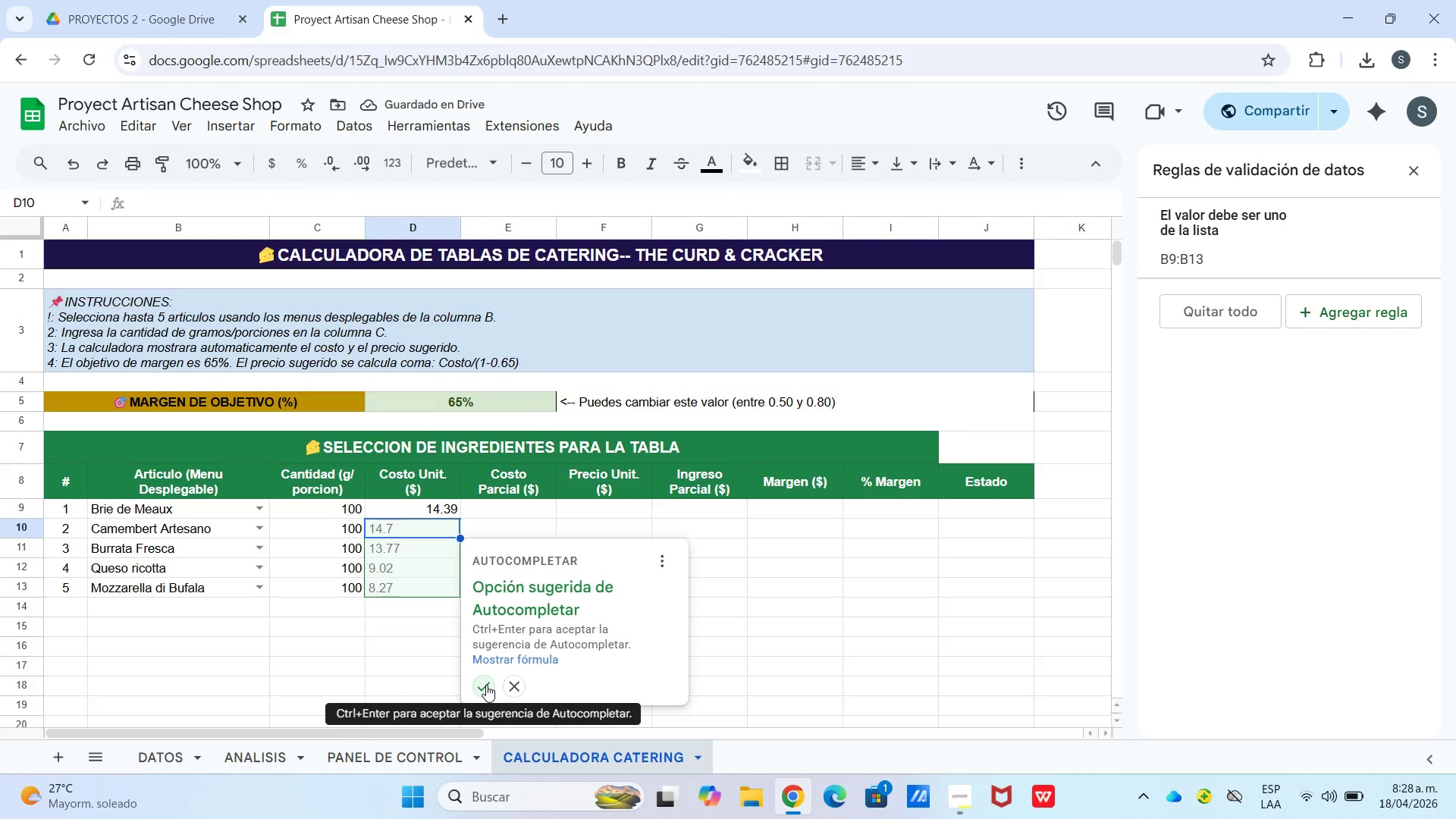 
wait(5.42)
 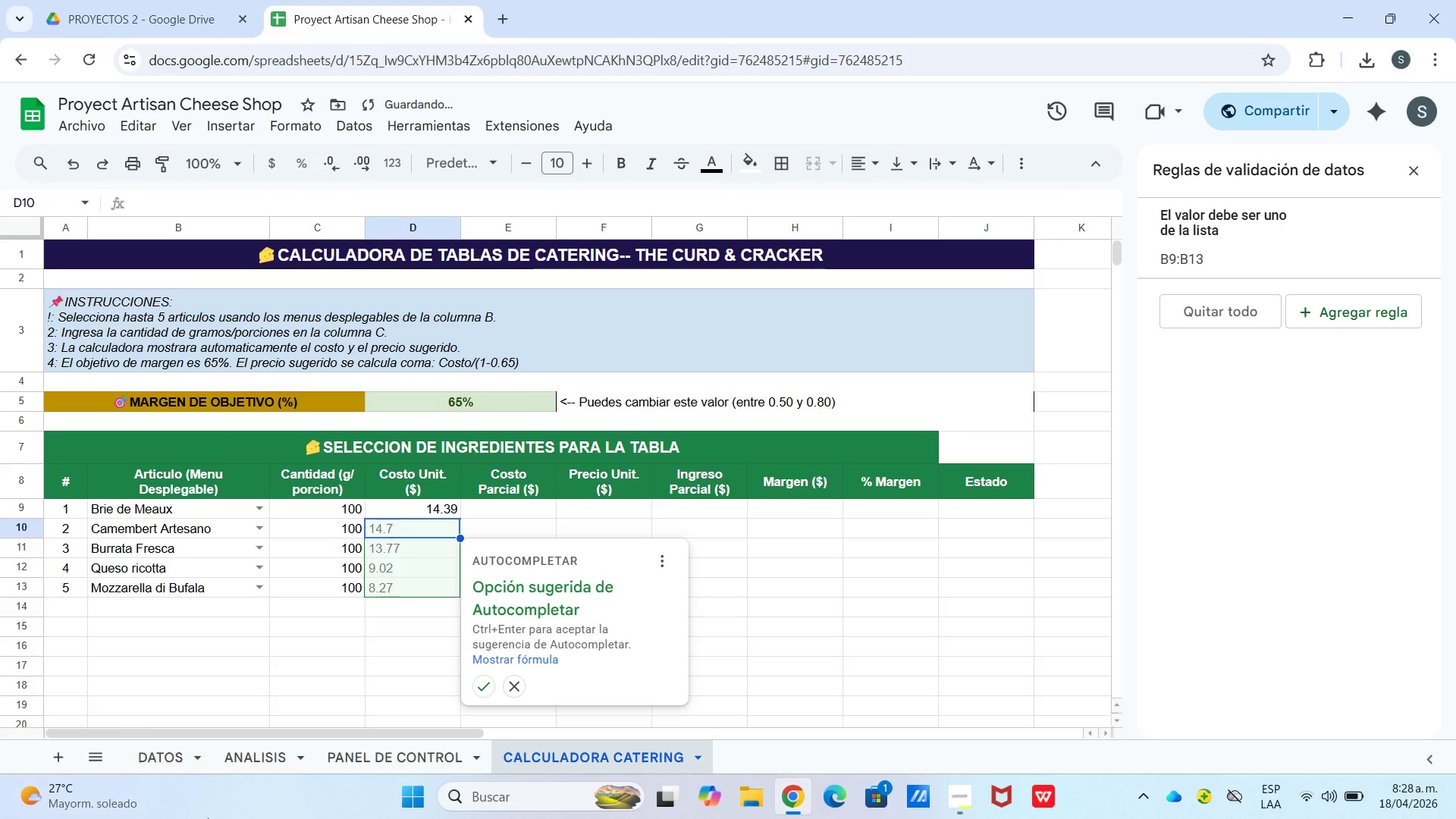 
left_click([486, 685])
 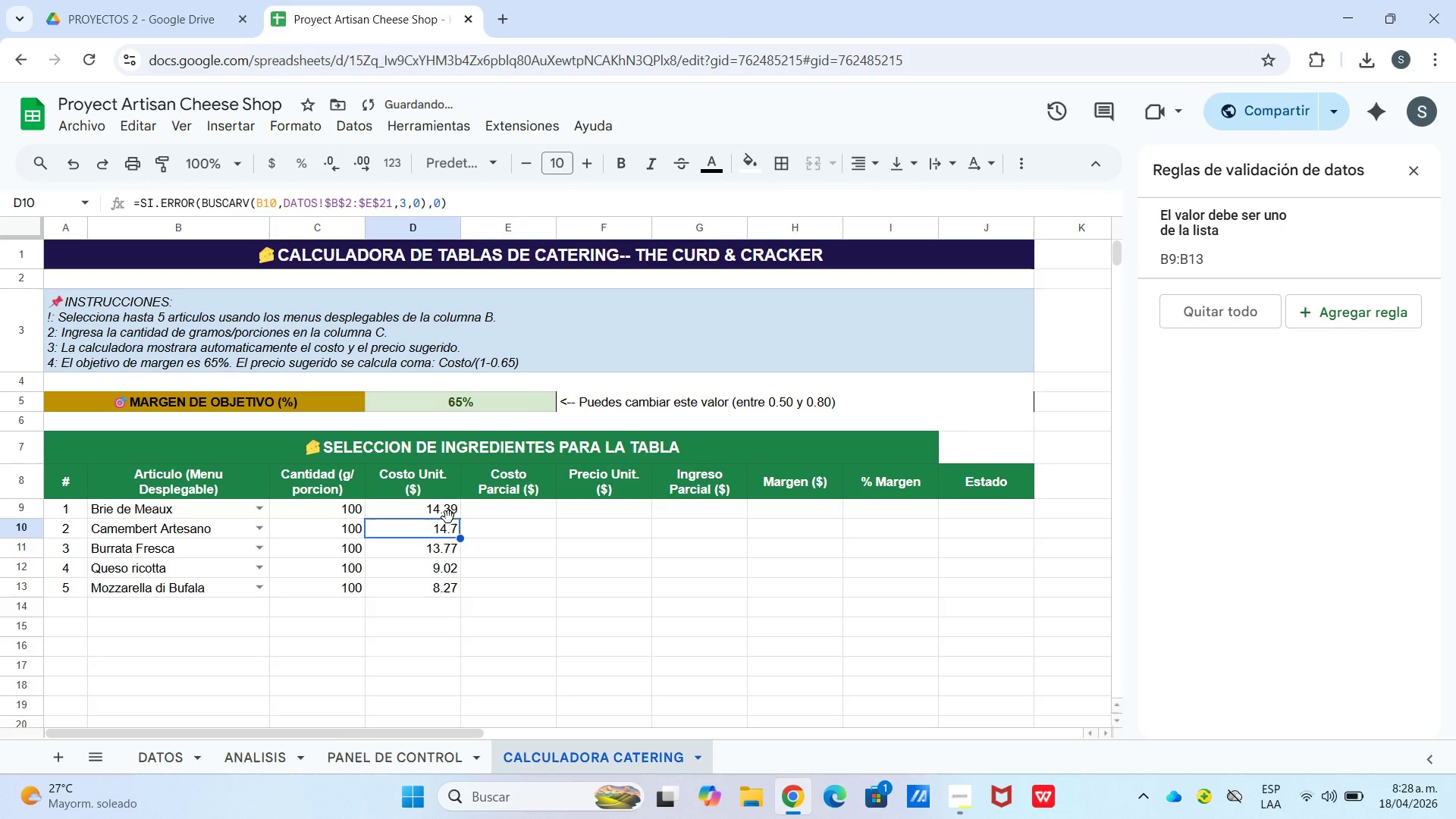 
left_click_drag(start_coordinate=[450, 510], to_coordinate=[446, 595])
 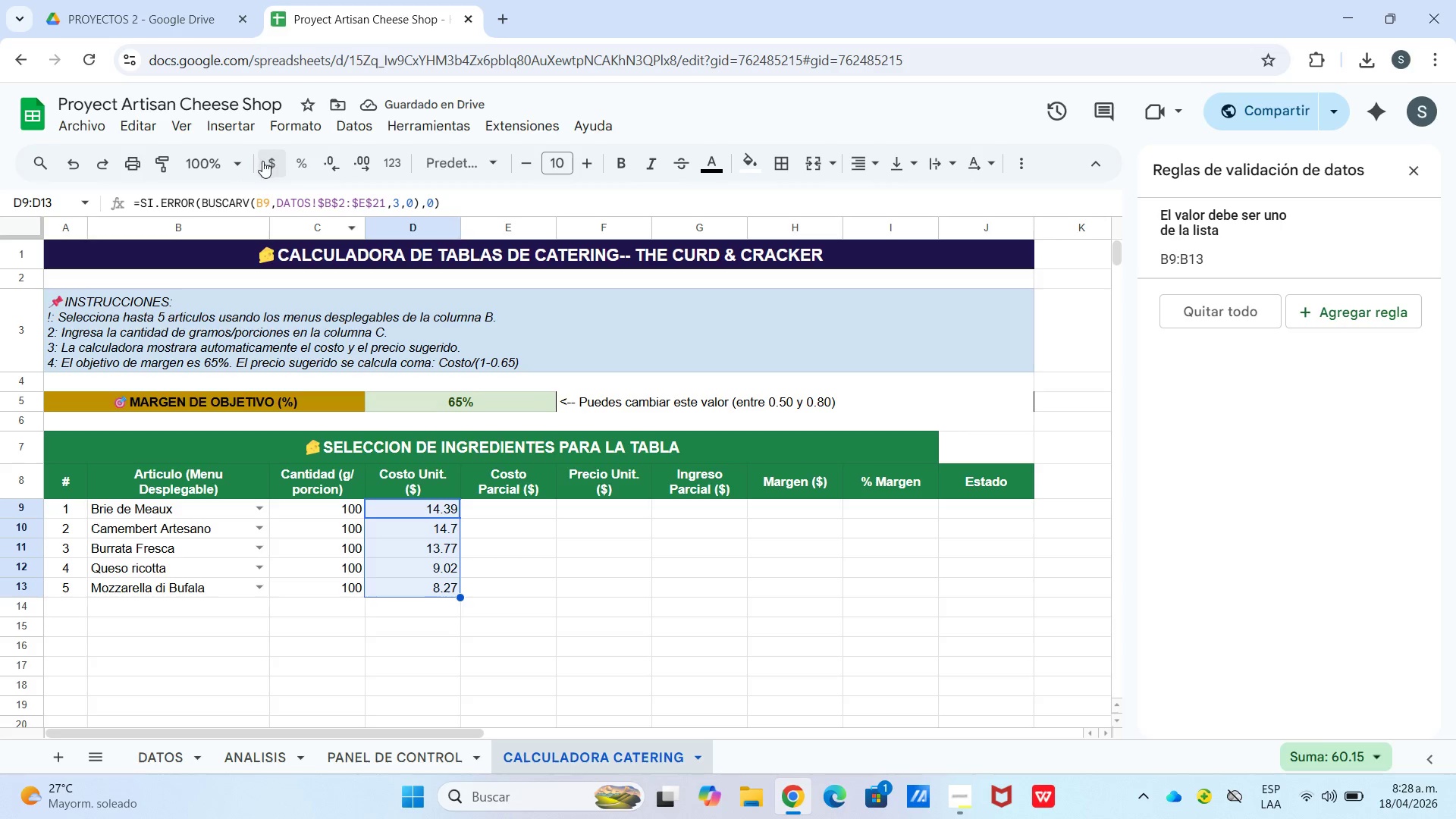 
mouse_move([334, 170])
 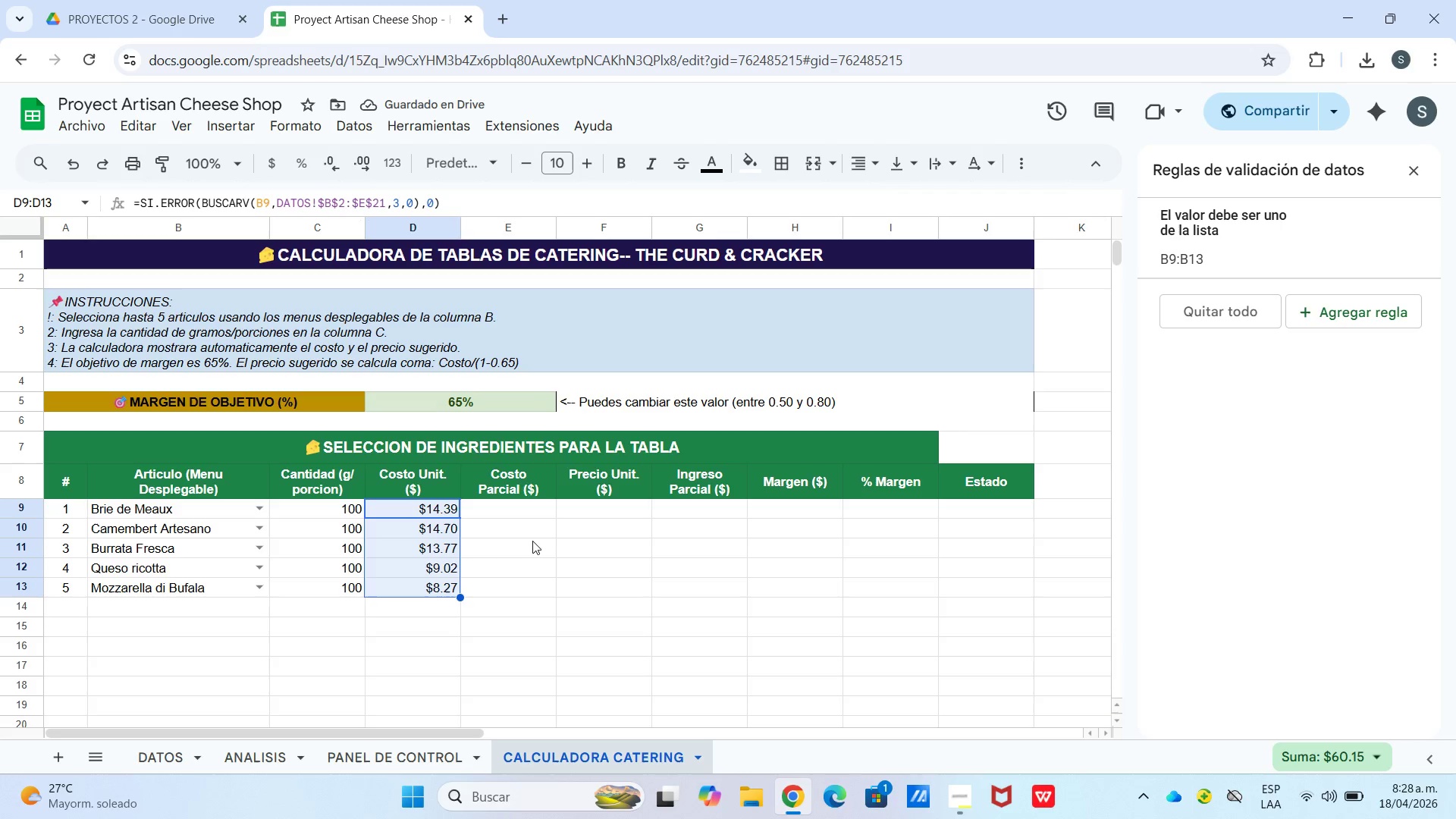 
left_click([541, 536])
 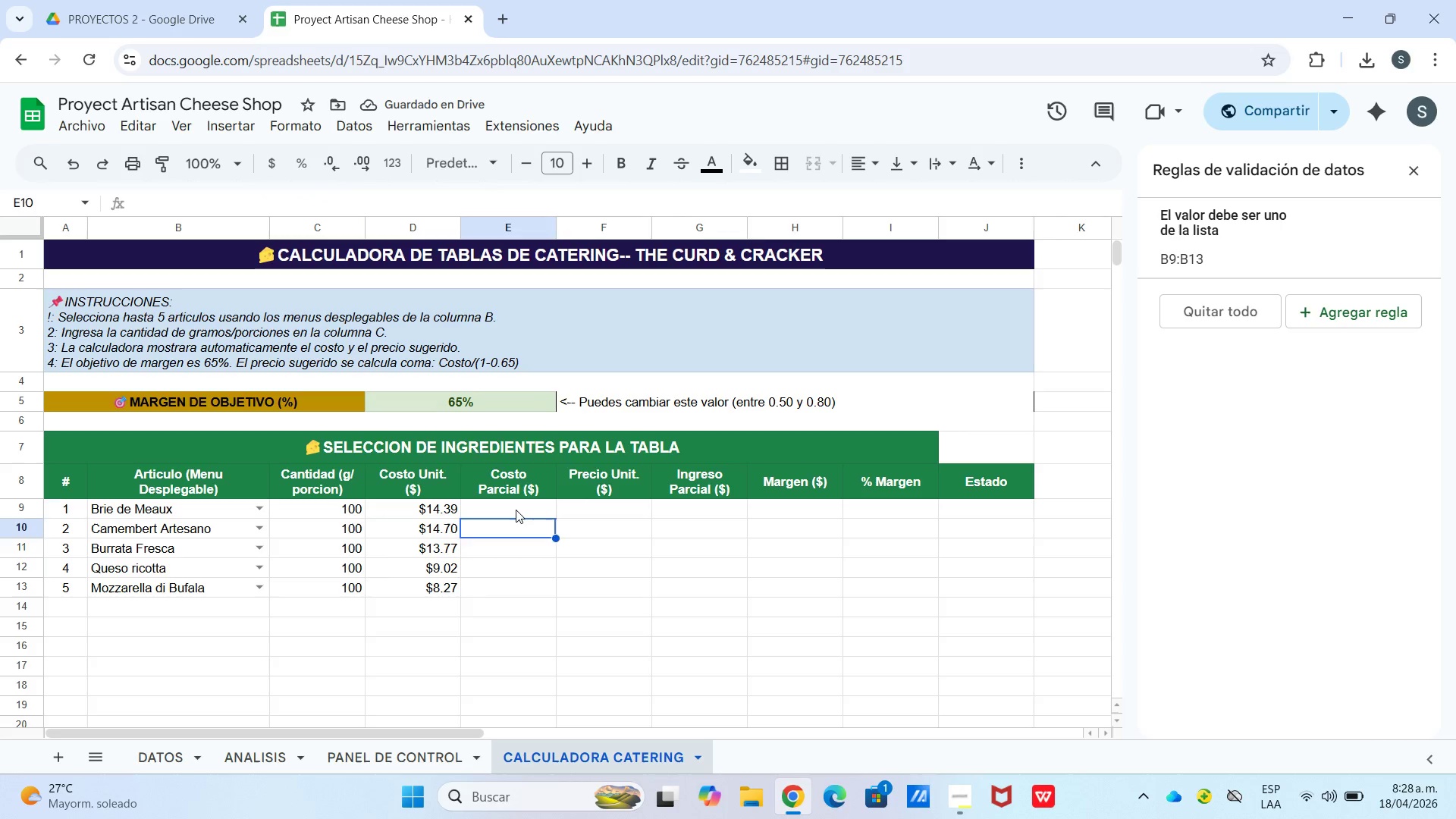 
left_click([516, 510])
 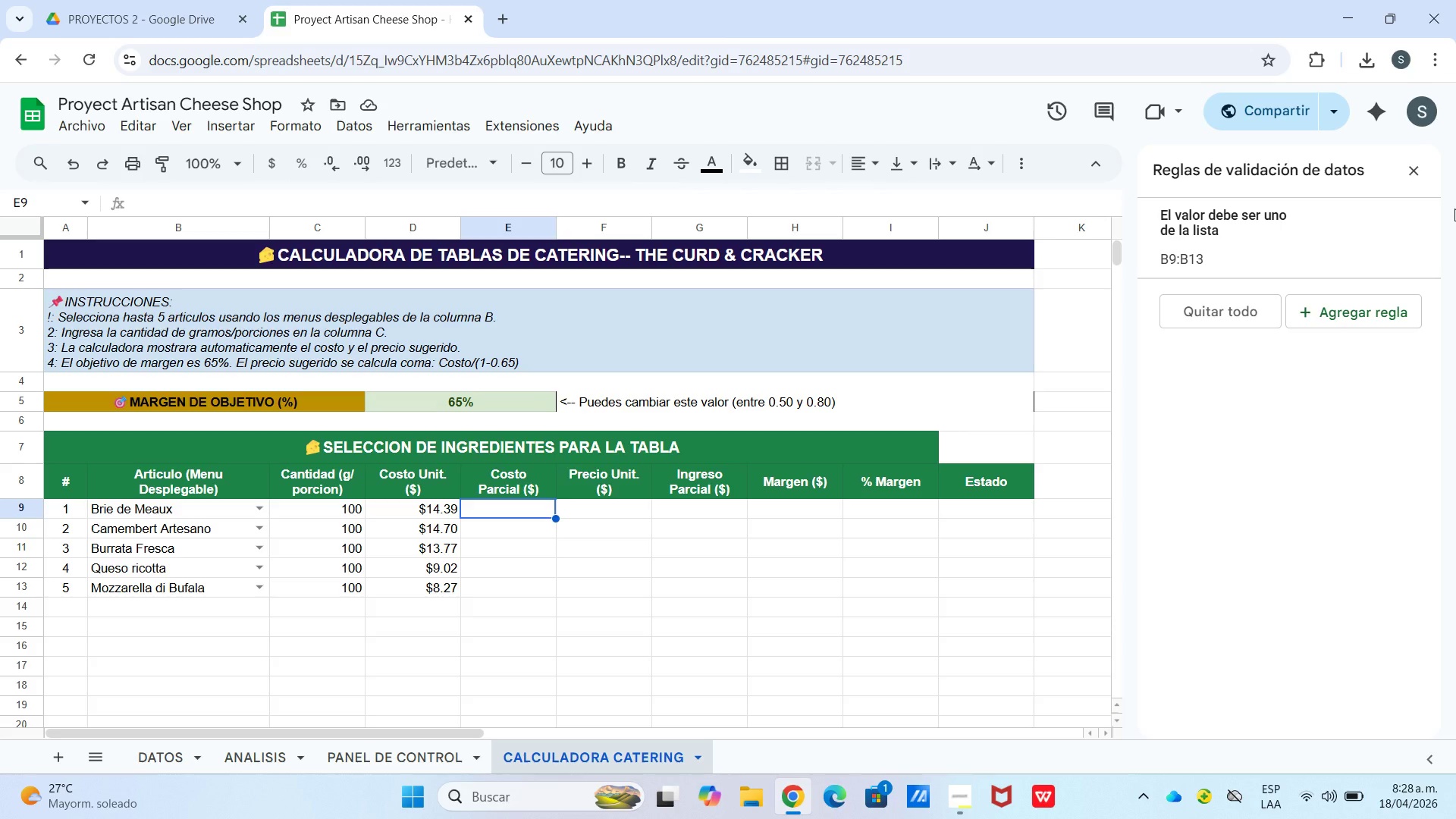 
wait(12.48)
 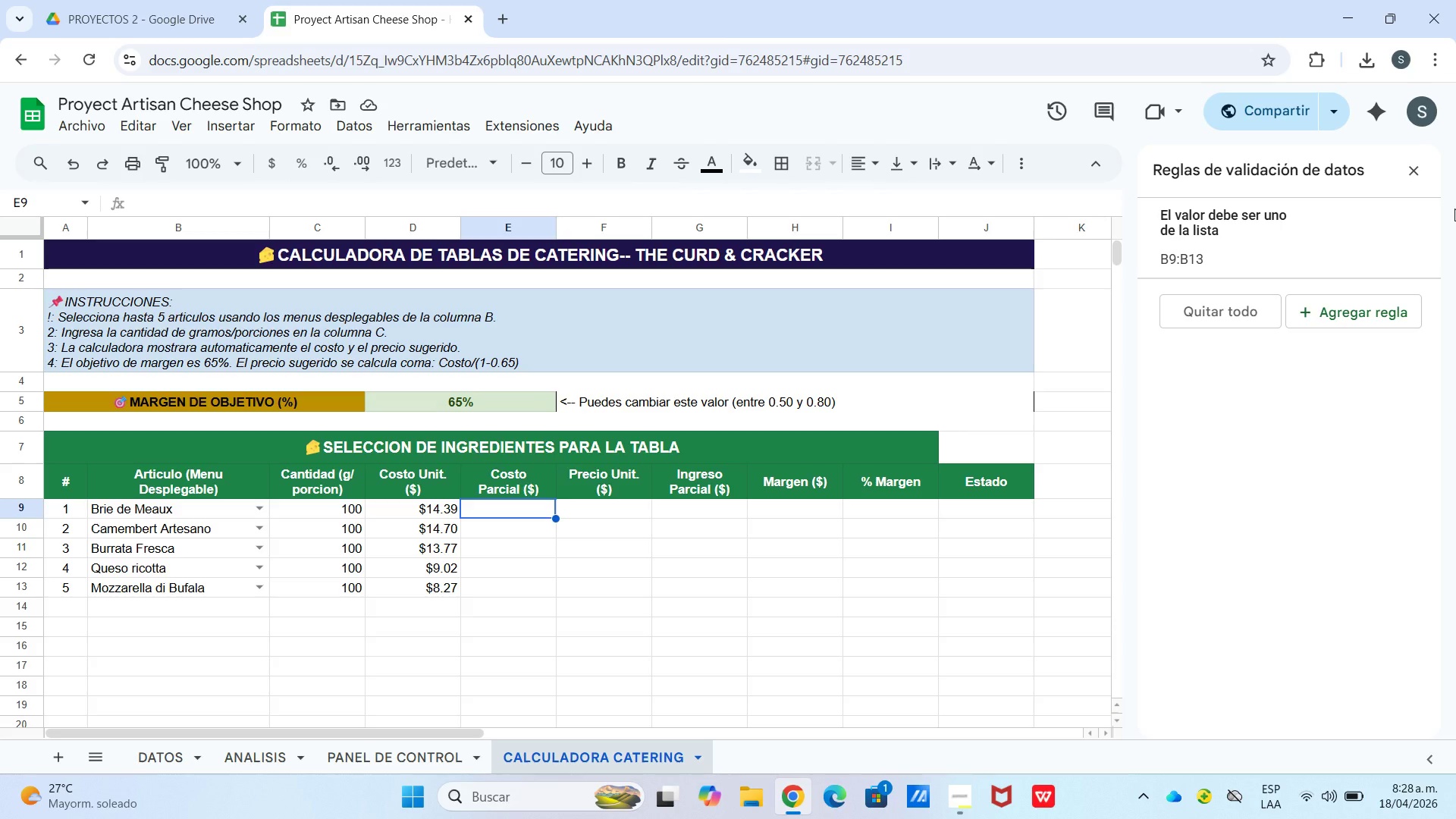 
hold_key(key=Break, duration=0.31)
 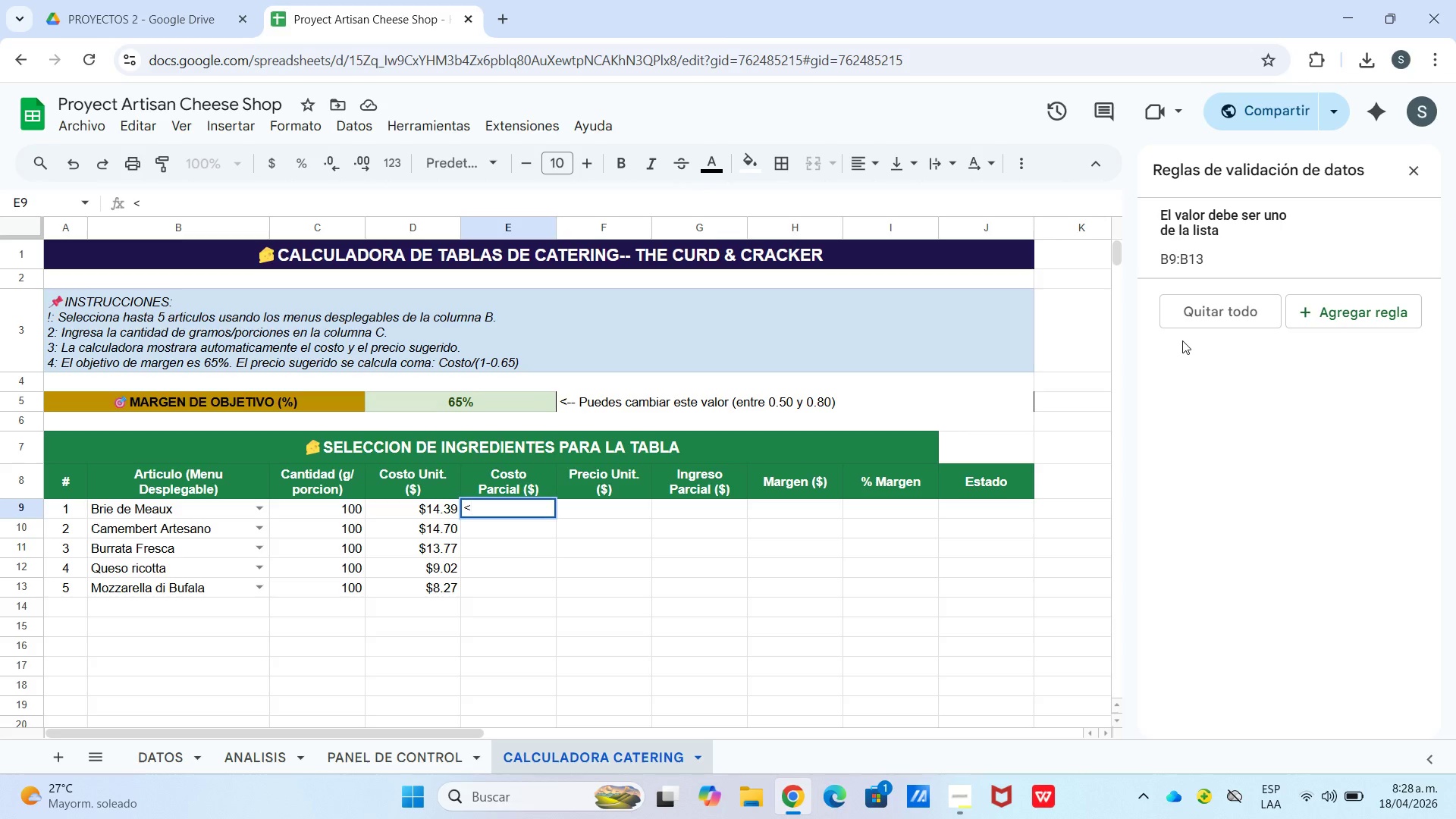 
type())
key(Backspace)
key(Backspace)
key(Backspace)
type()si)
 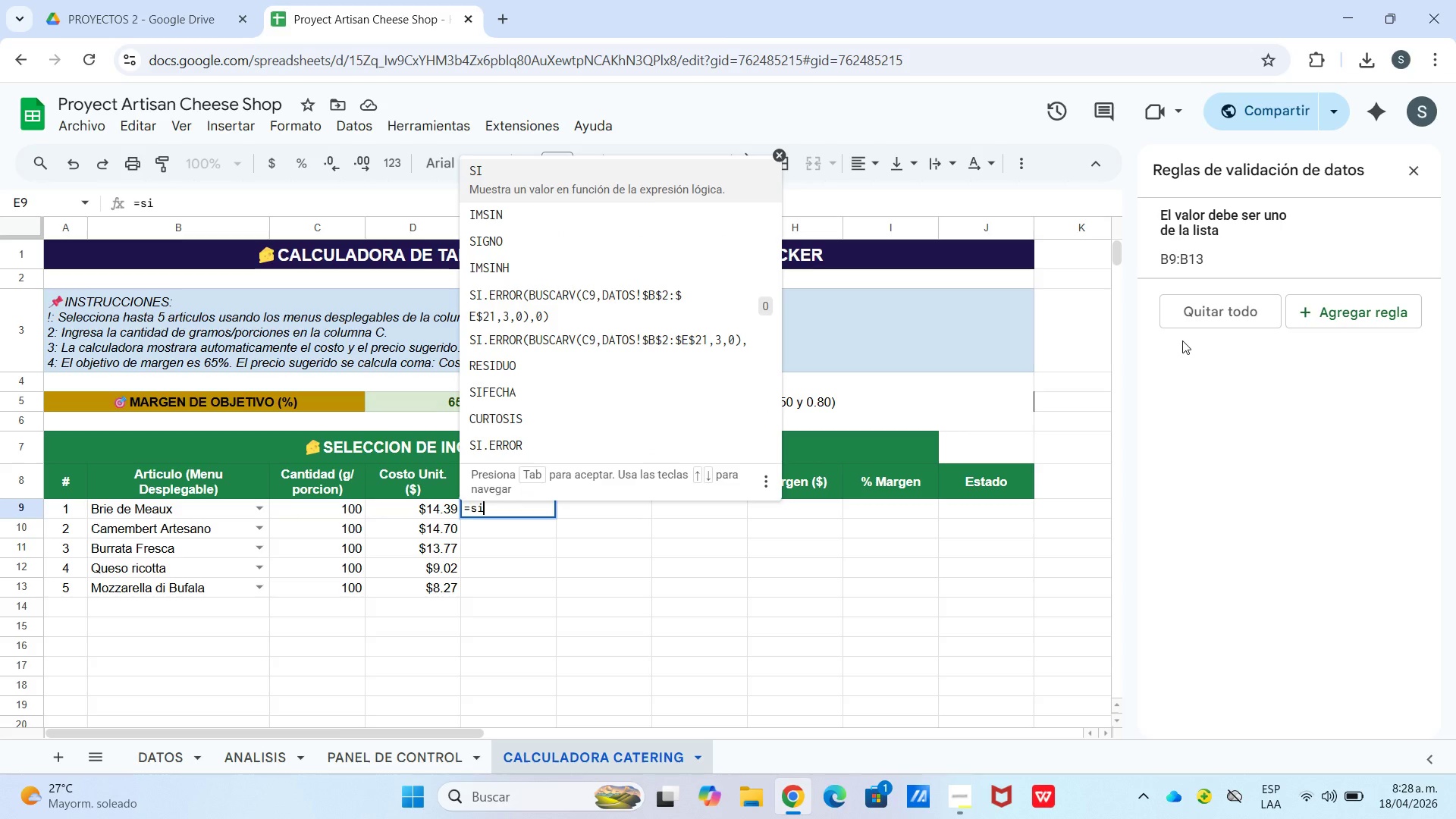 
left_click([661, 442])
 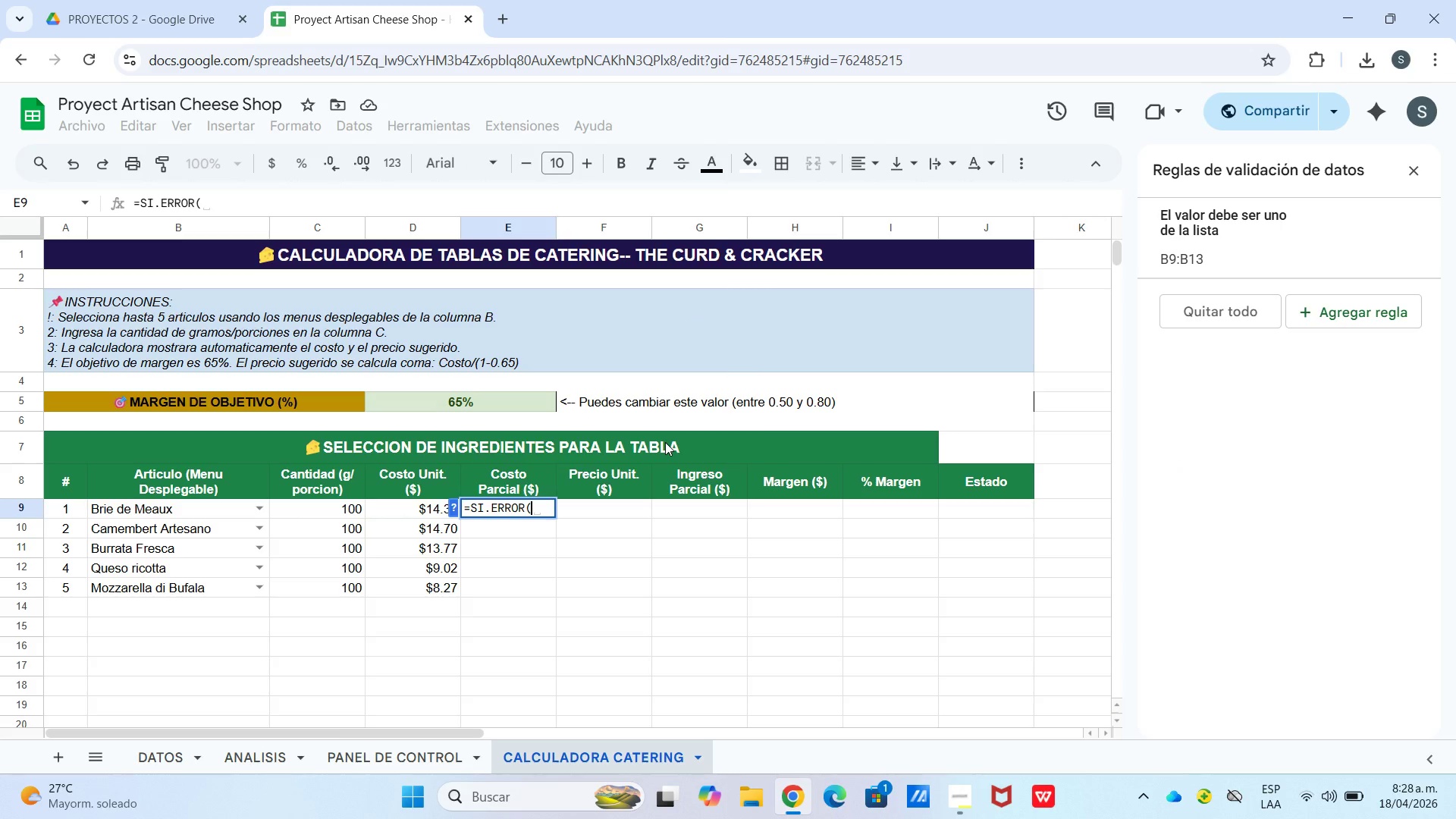 
hold_key(key=ShiftLeft, duration=1.89)
 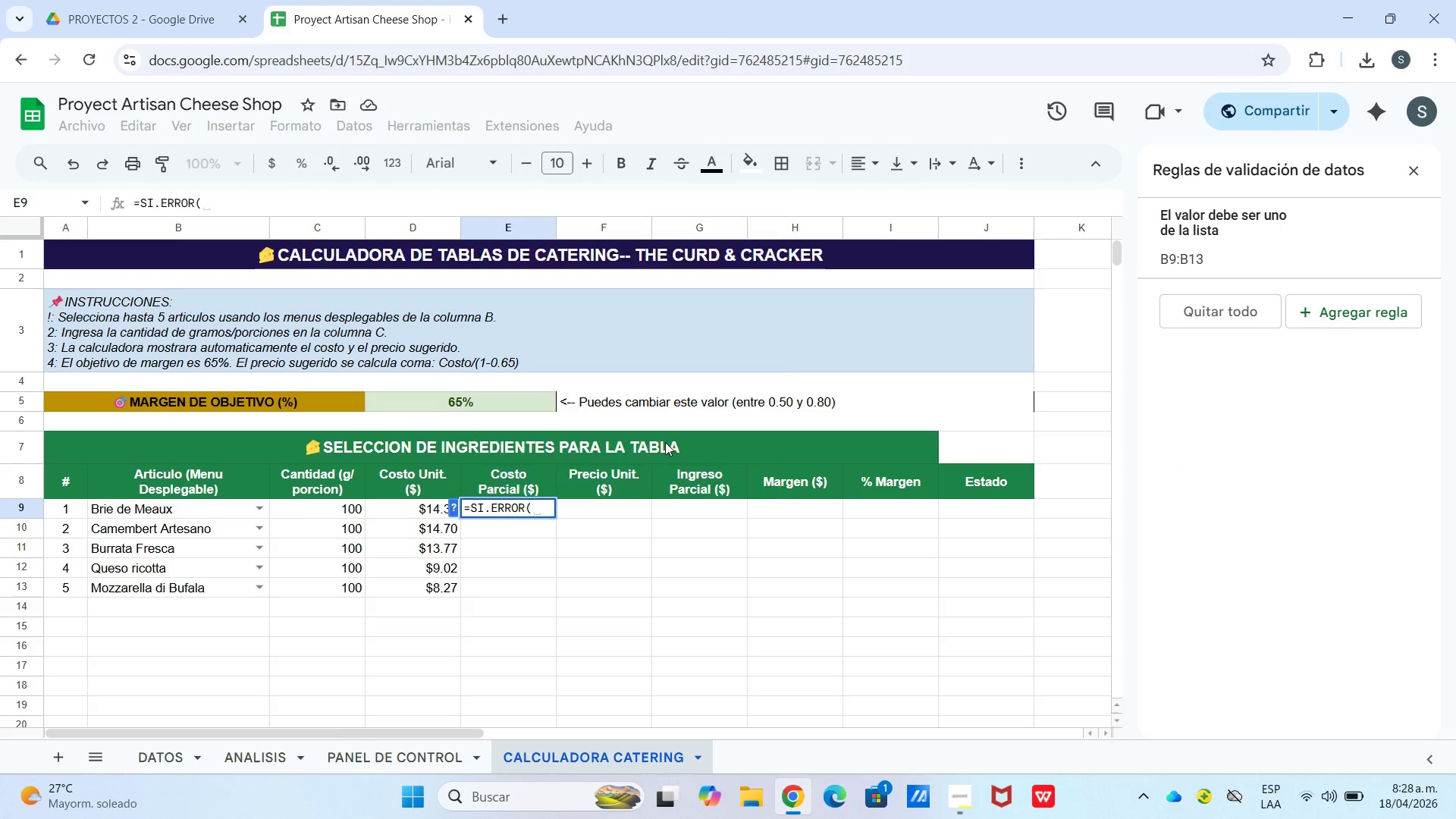 
type(d9)
 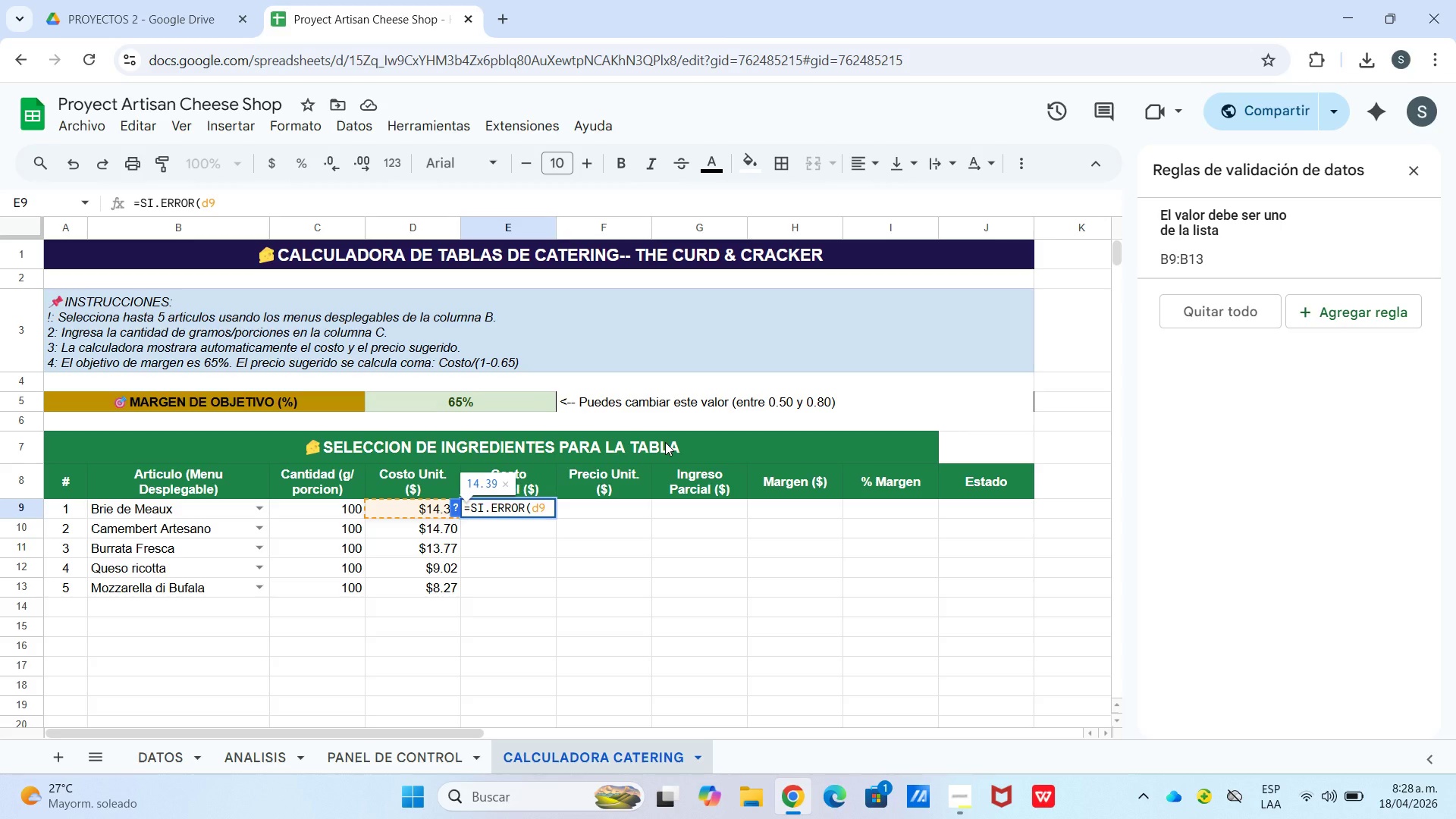 
type(*c9&100,0()
 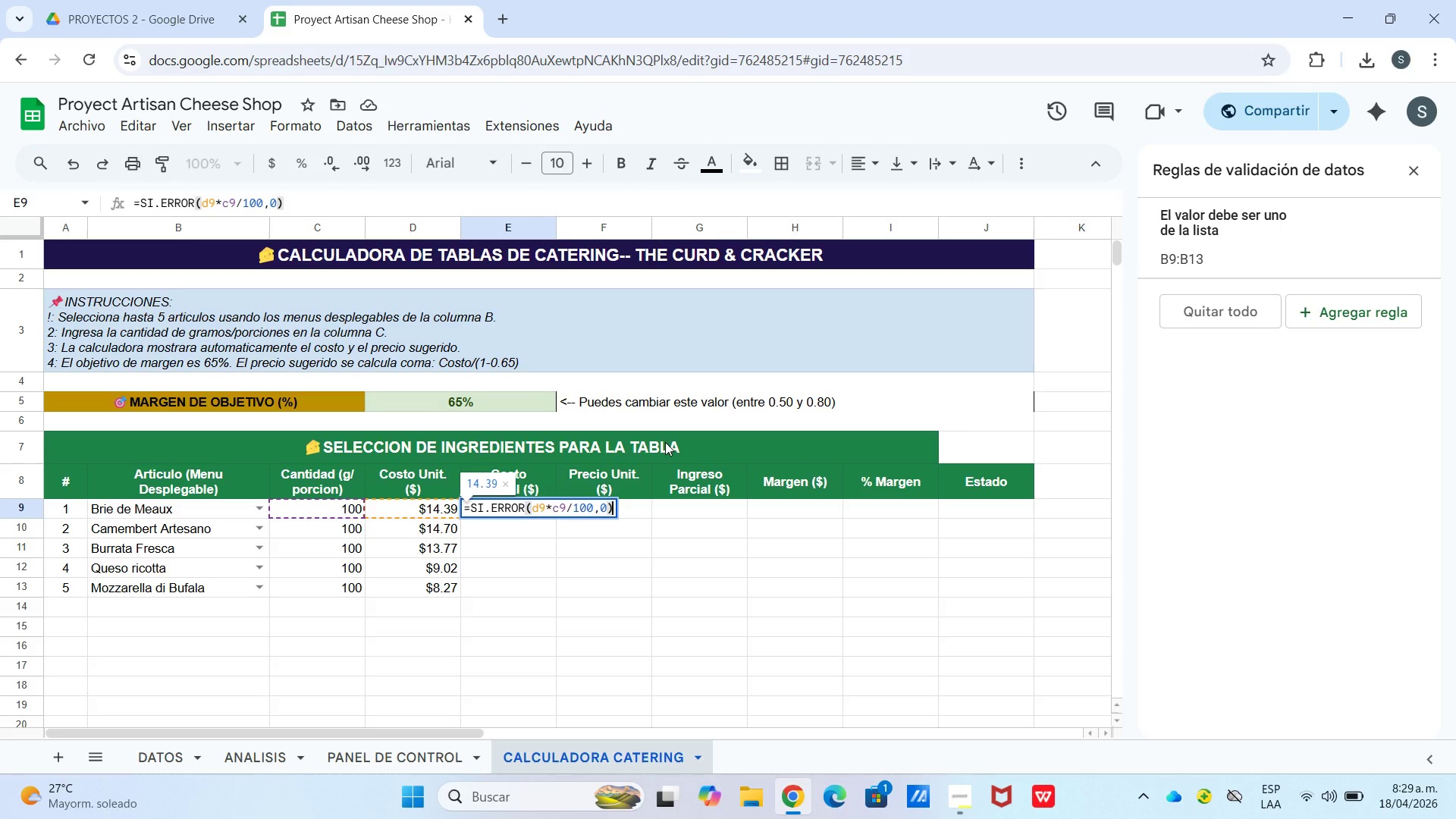 
key(Enter)
 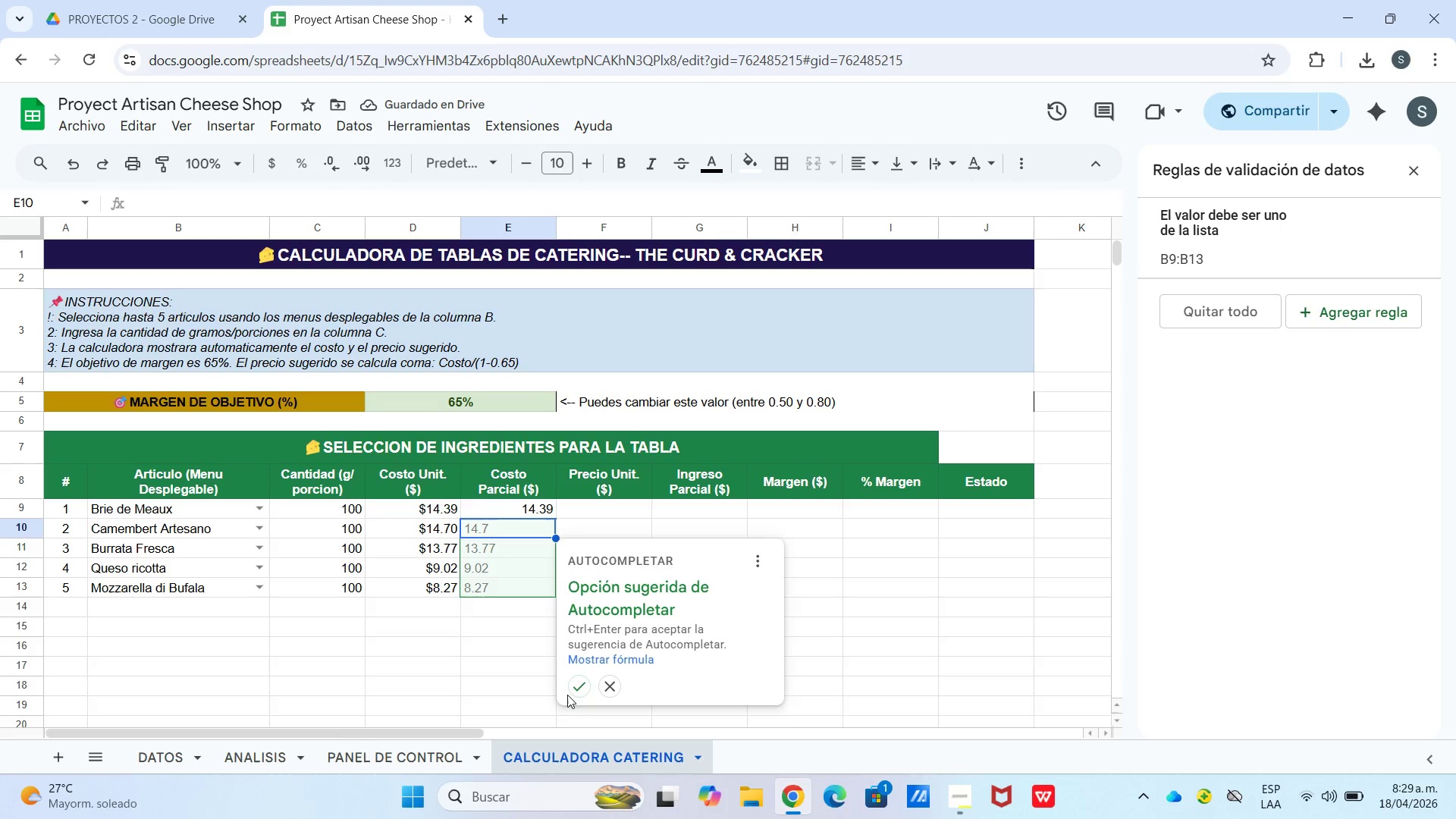 
left_click([584, 682])
 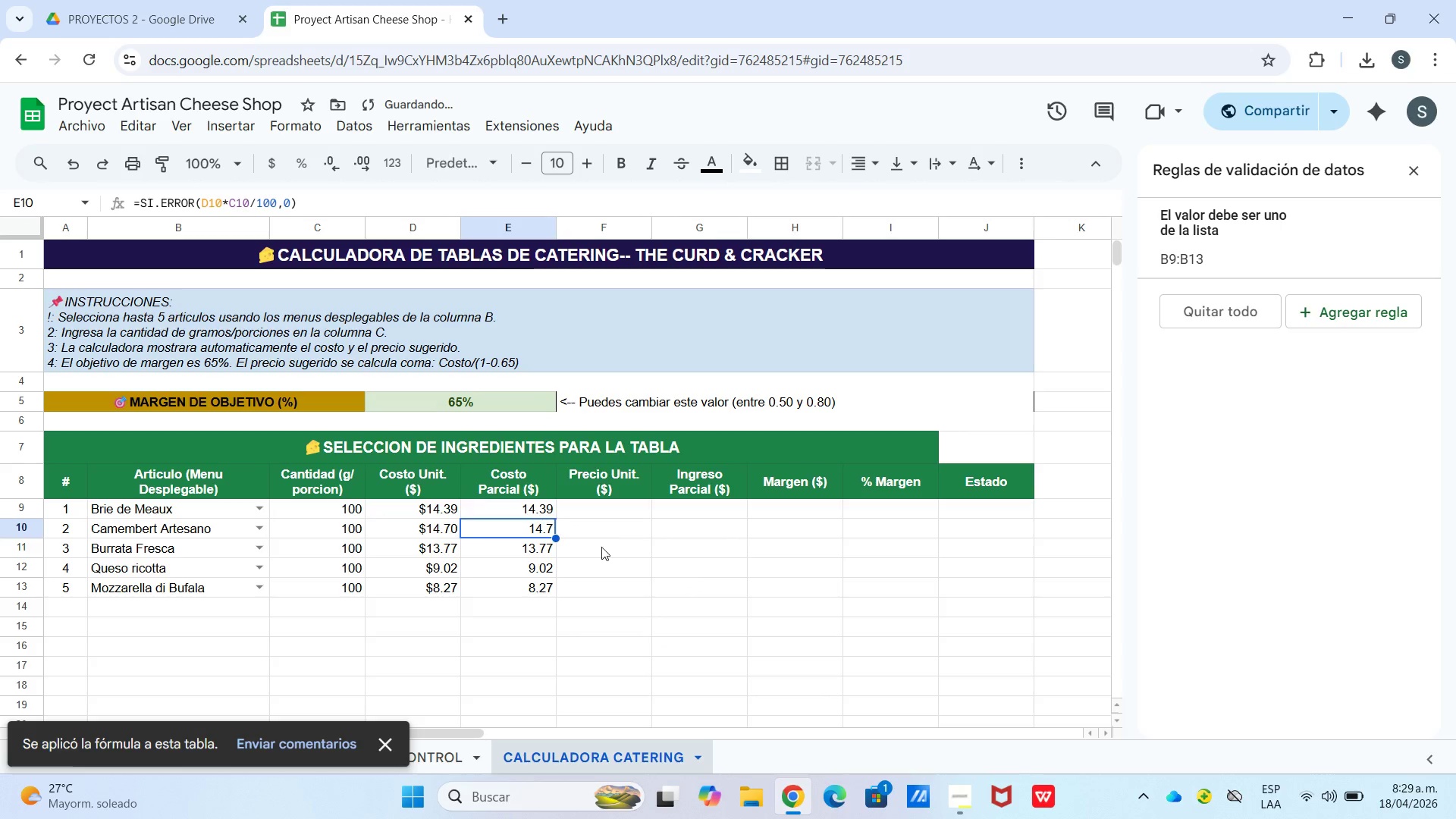 
left_click([610, 507])
 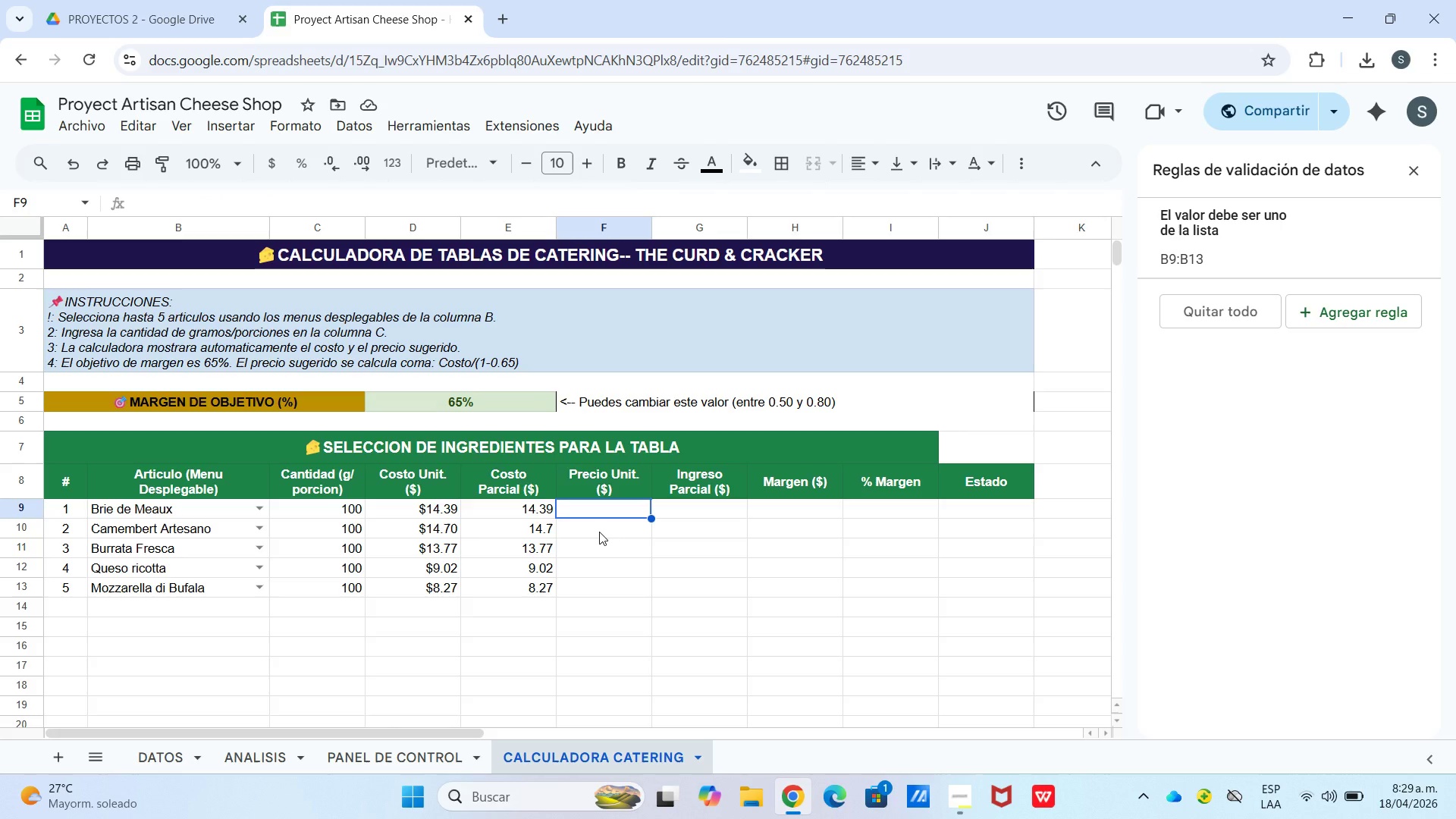 
wait(6.67)
 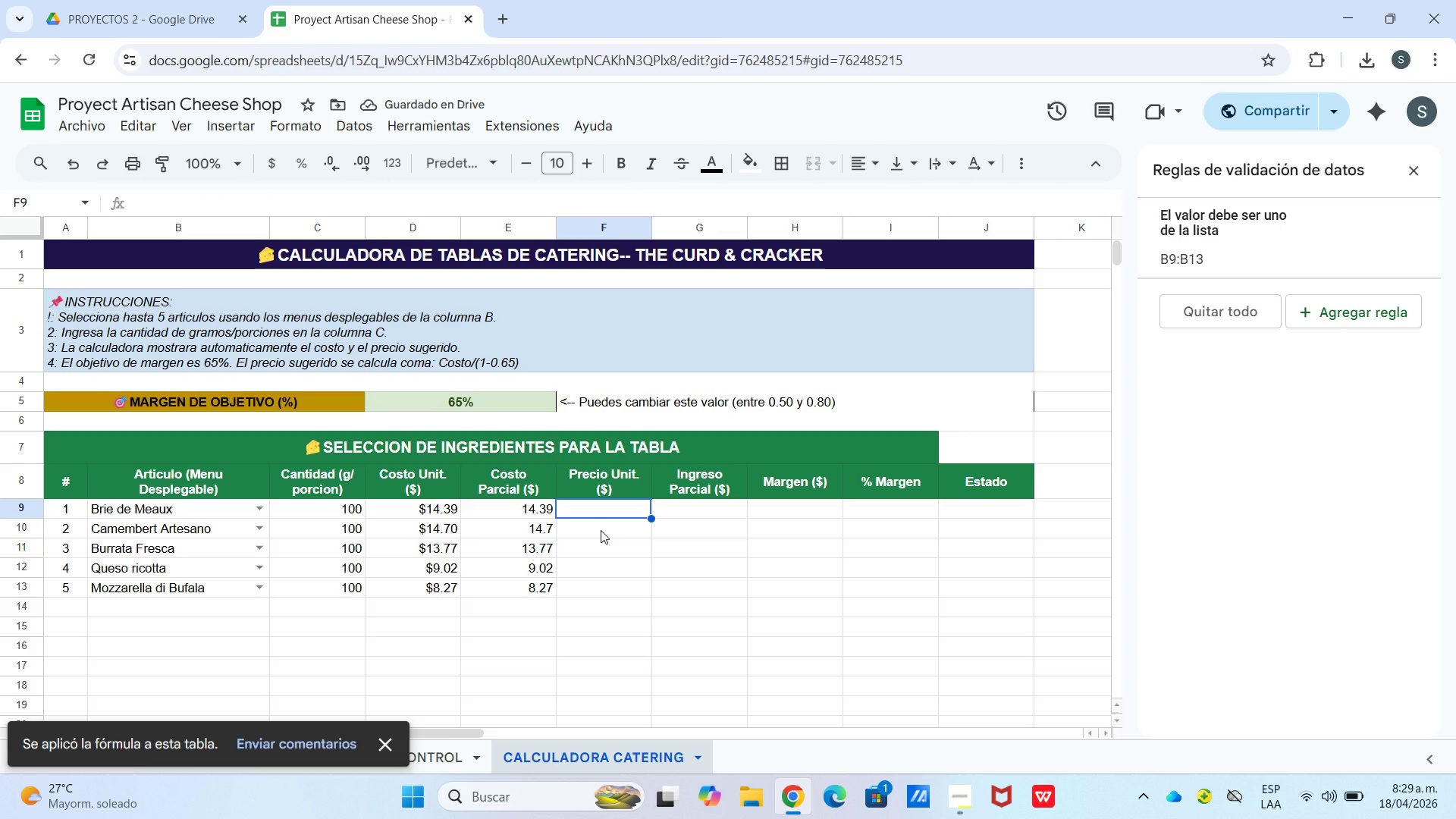 
left_click([958, 805])